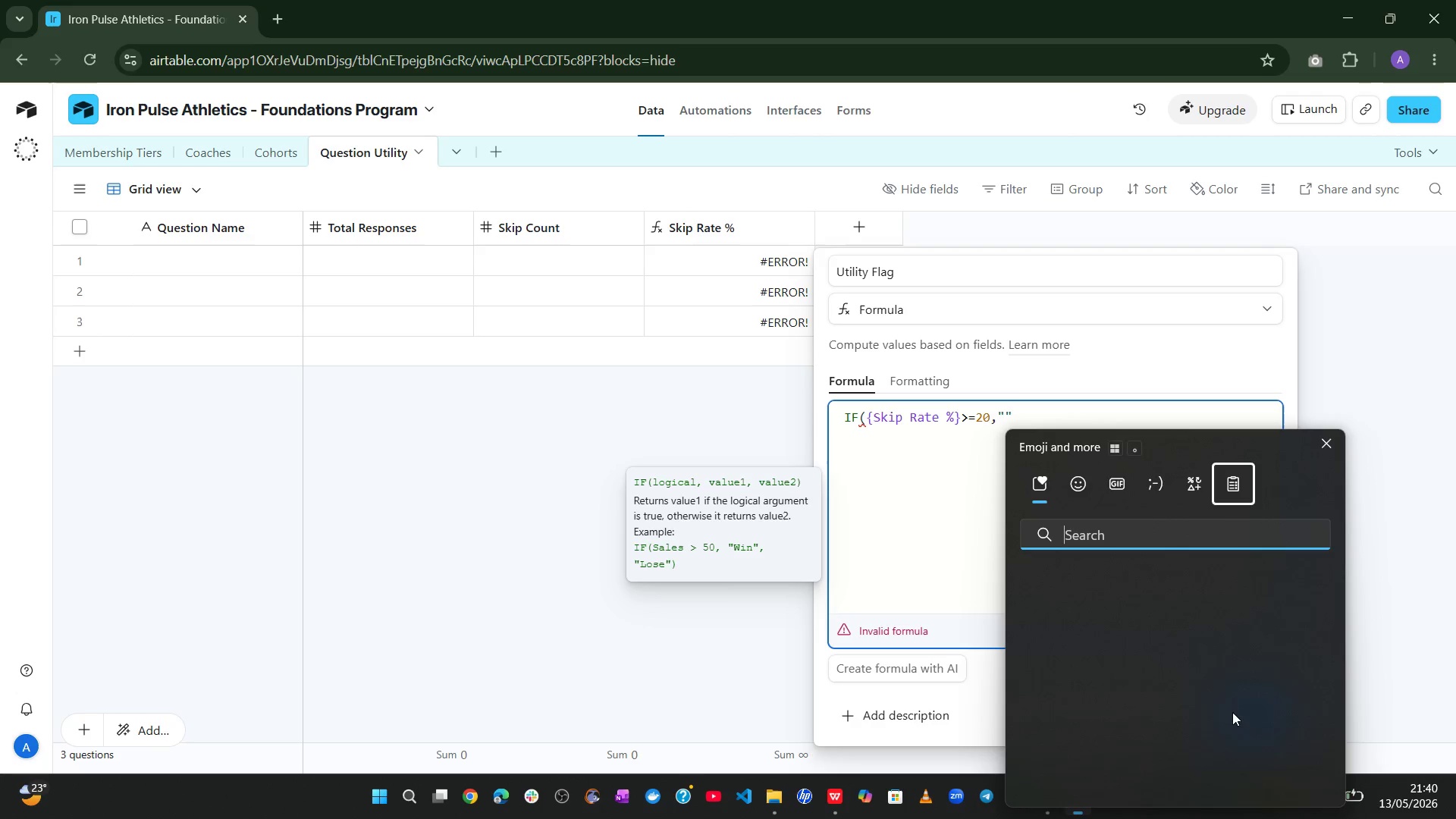 
key(Control+Meta+ControlLeft)
 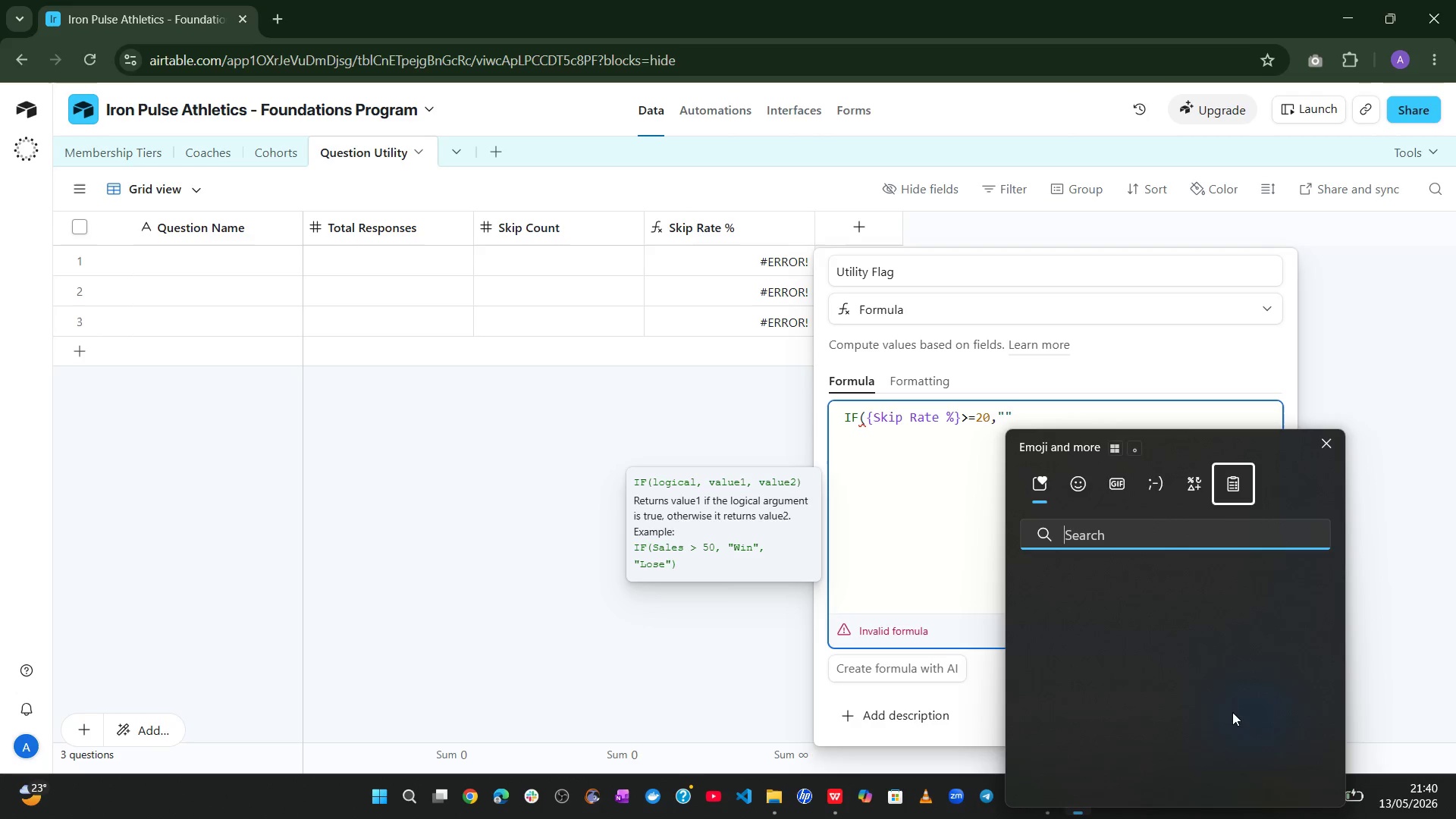 
key(Alt+Control+Meta+AltLeft)
 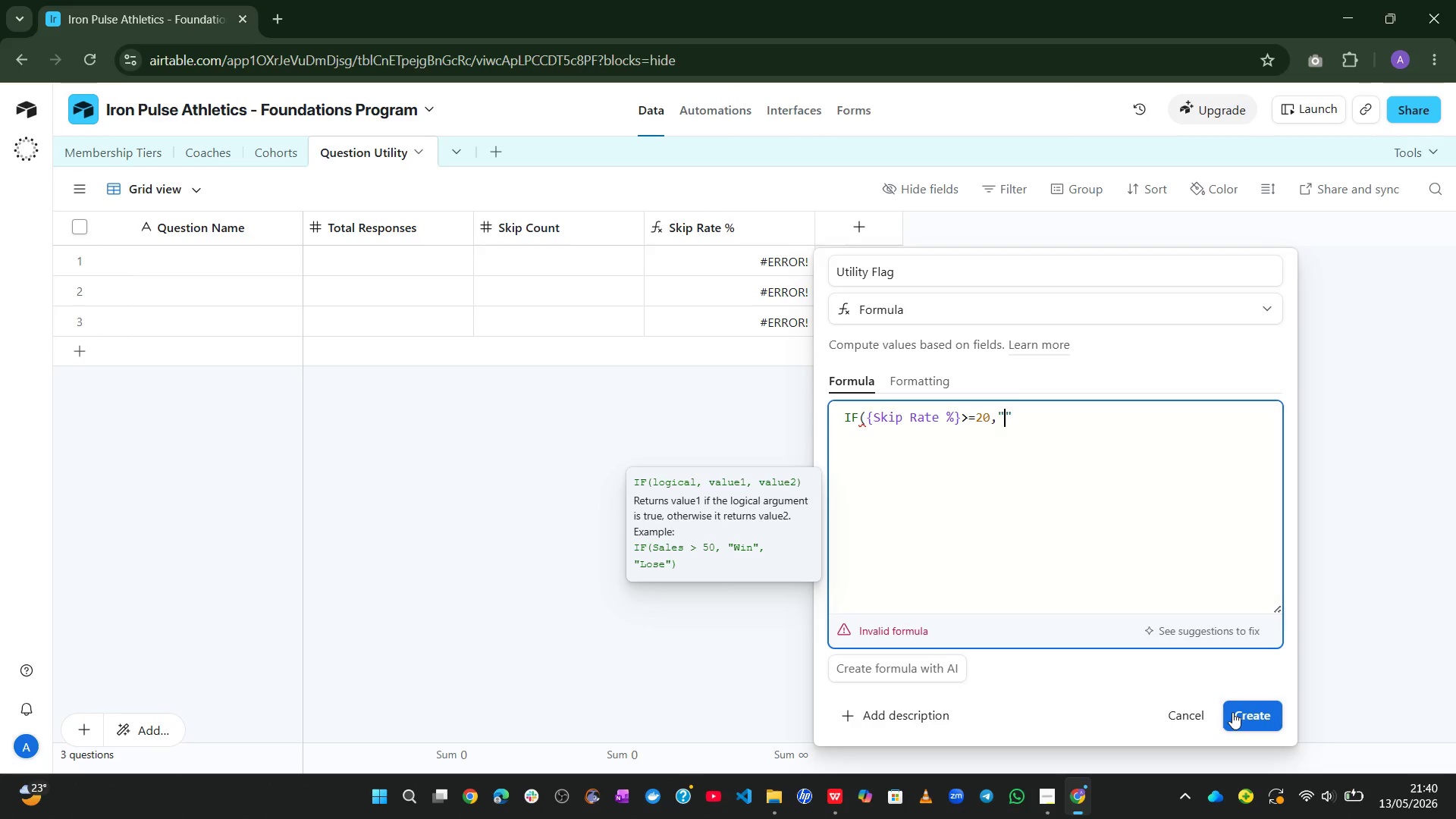 
key(Alt+Control+Meta+Shift+Space)
 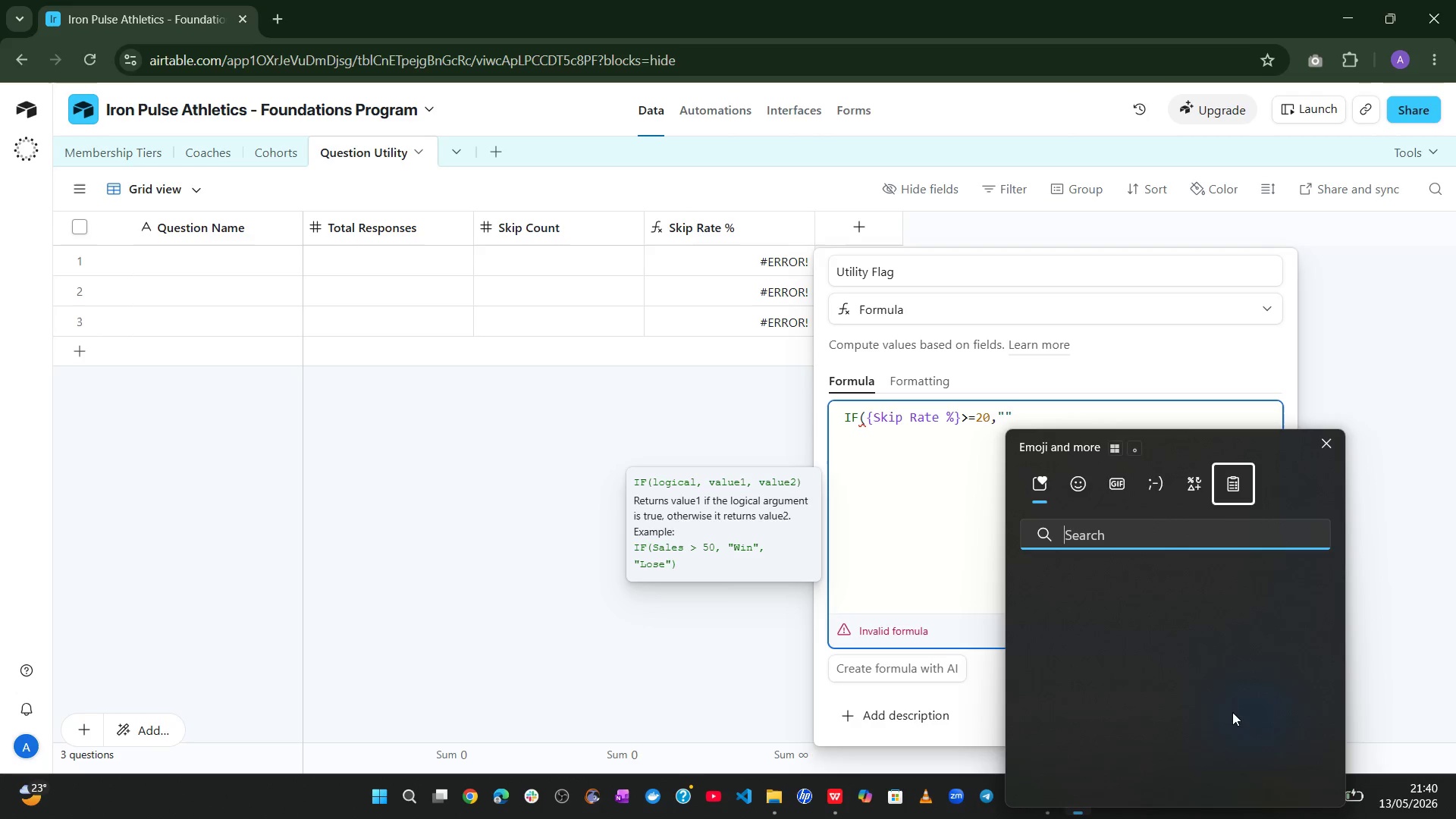 
key(Alt+Control+Meta+Shift+ShiftLeft)
 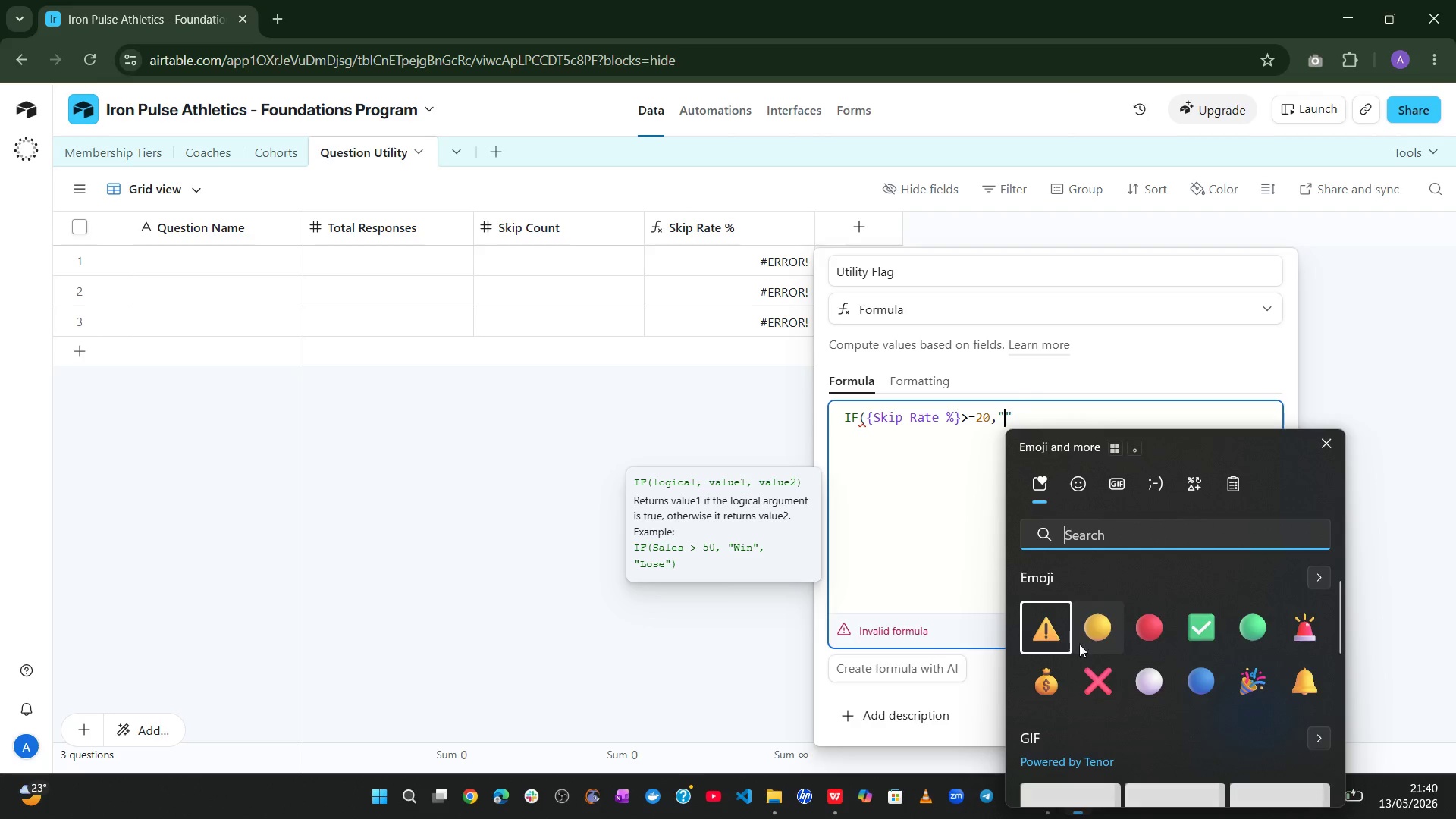 
key(Space)
 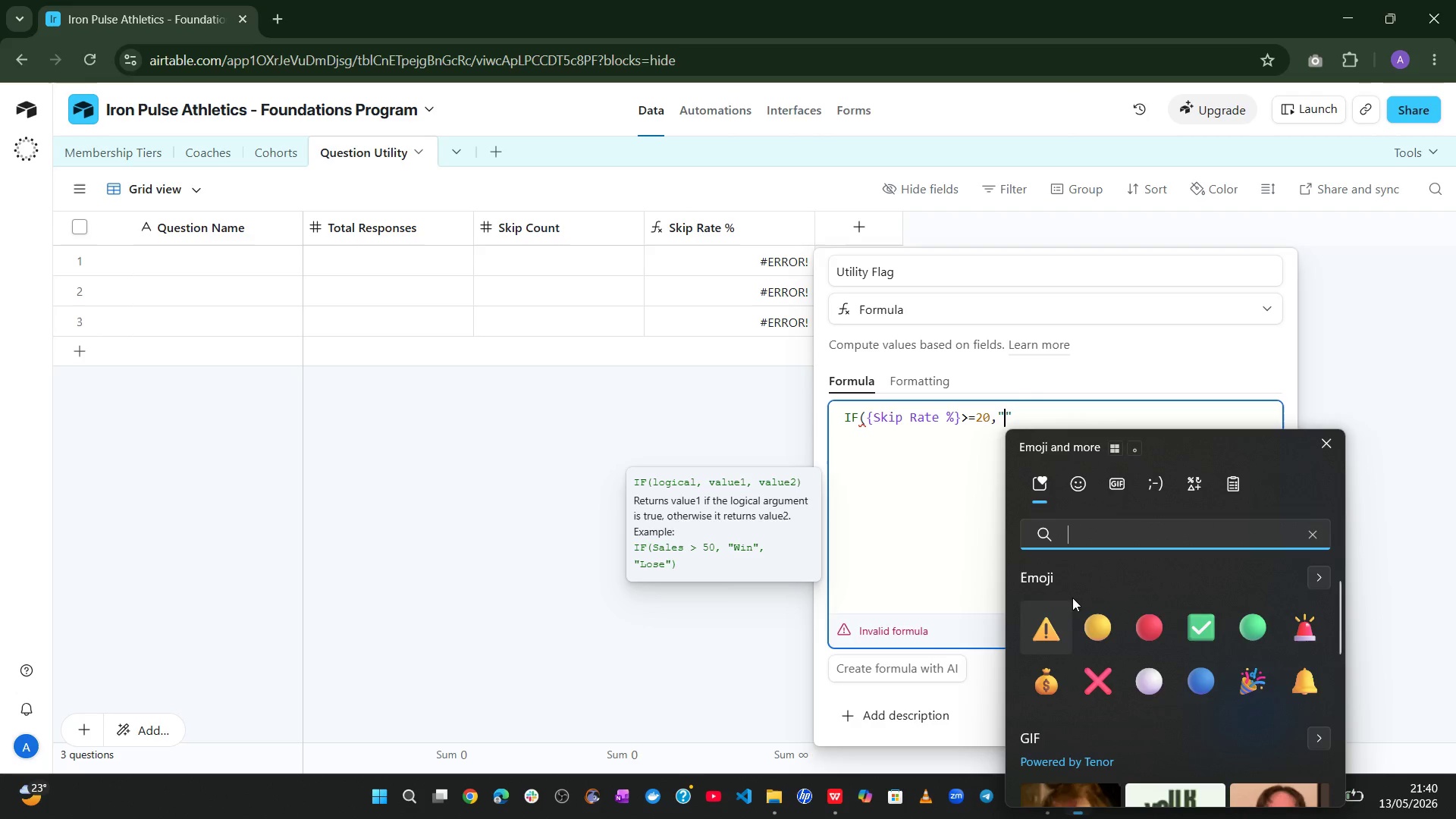 
left_click([1034, 631])
 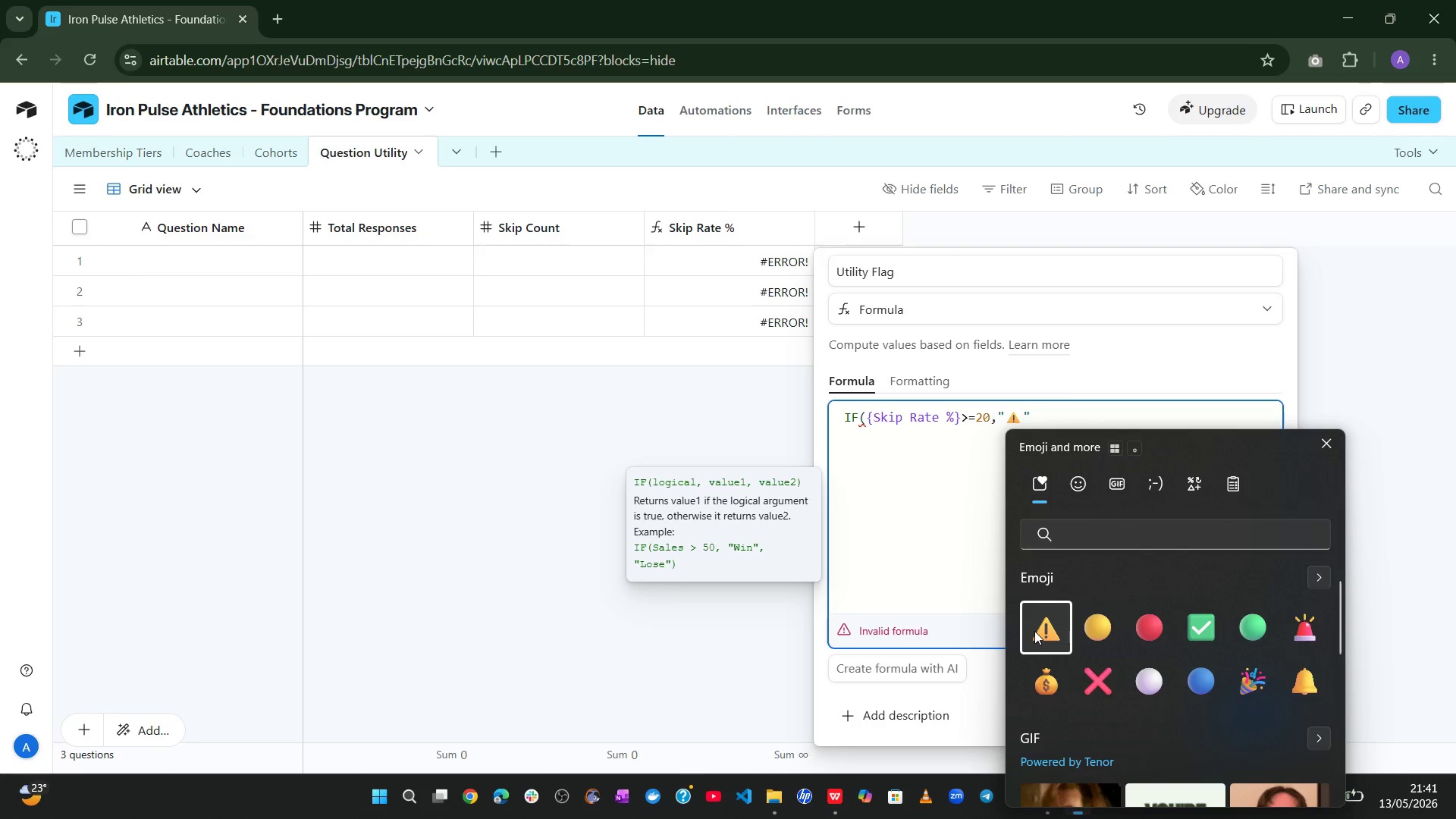 
type( High Skip Rate)
 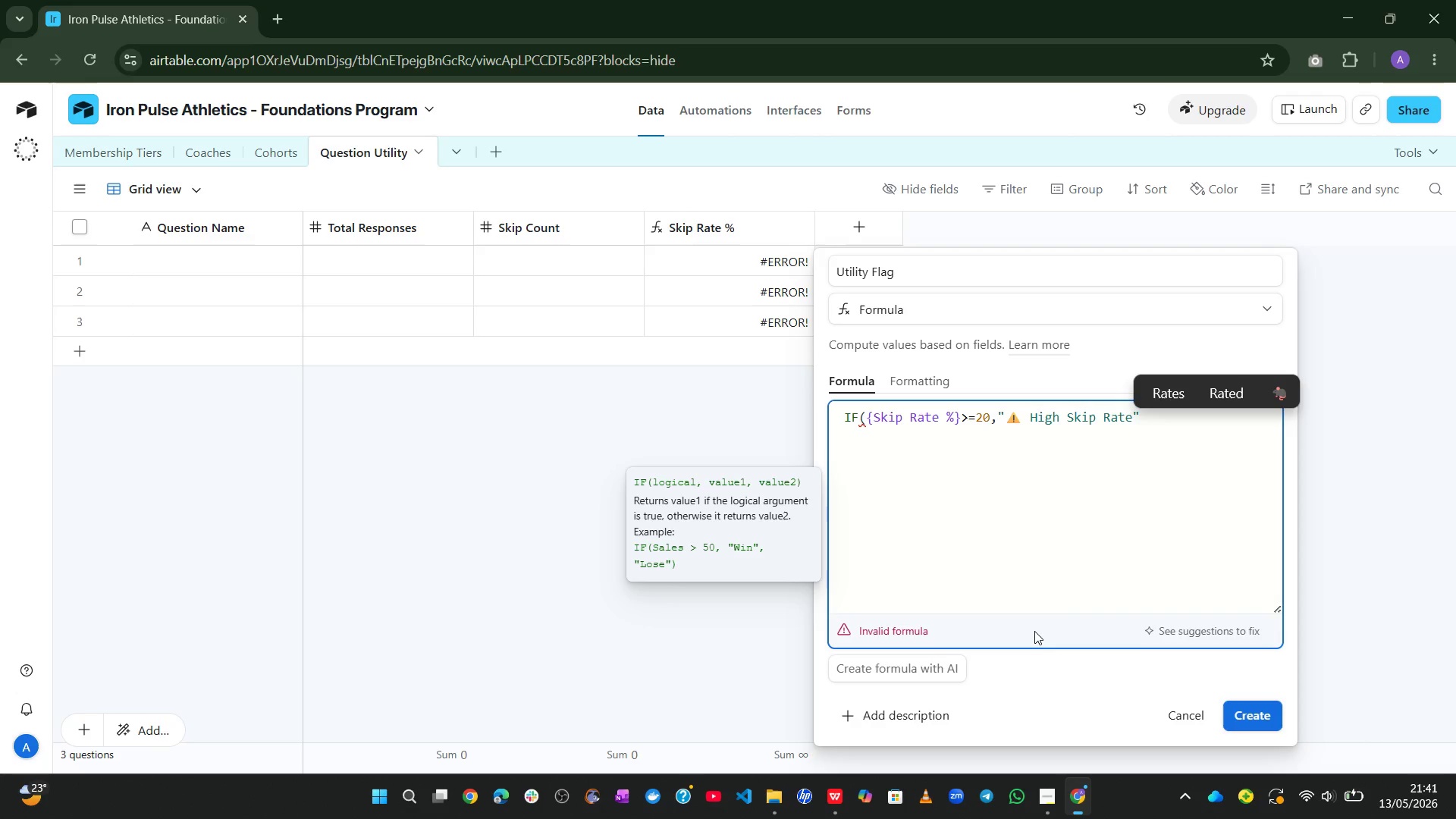 
wait(6.55)
 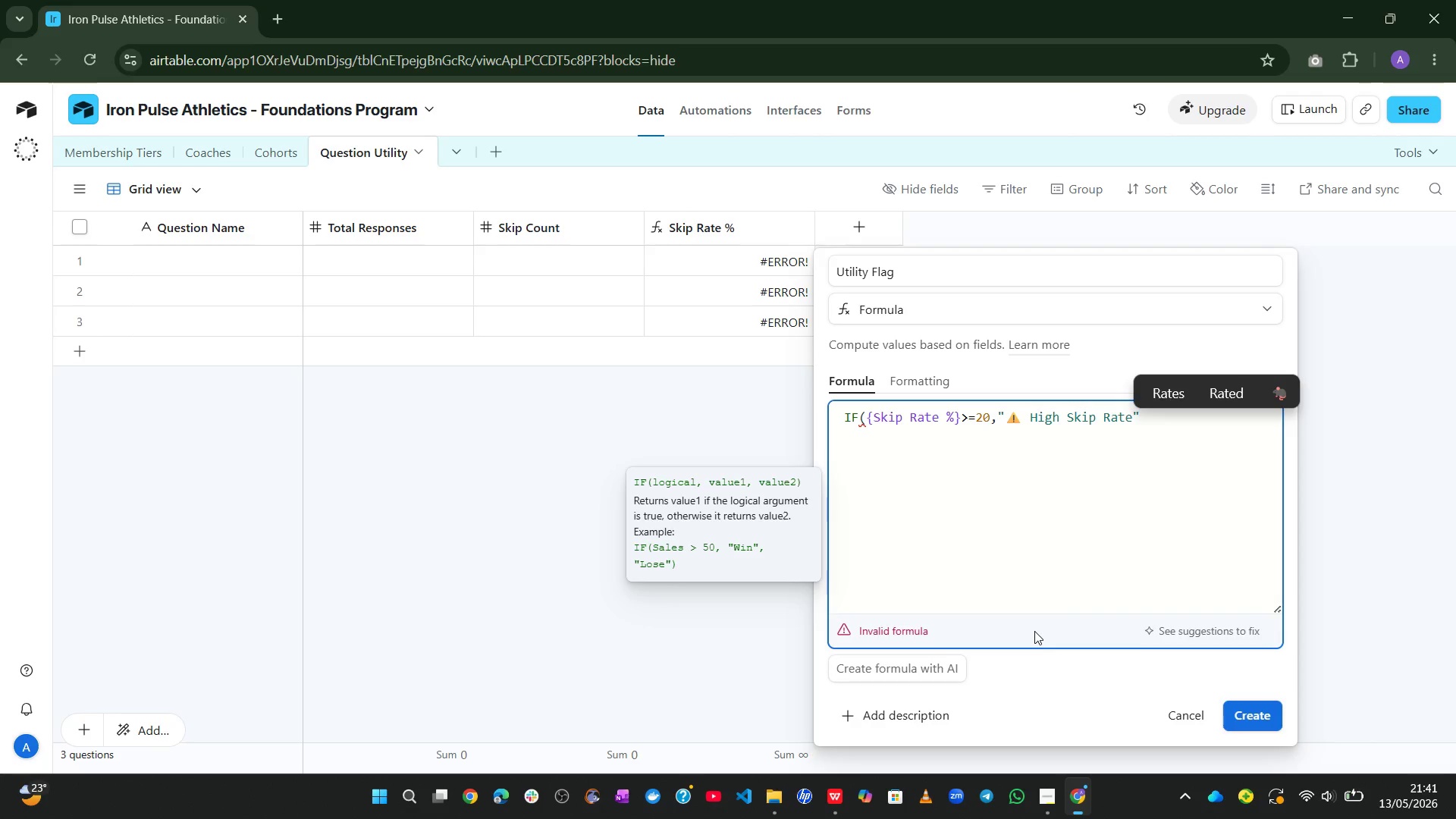 
type(- )
key(Backspace)
key(Backspace)
type( - Coms)
key(Backspace)
key(Backspace)
type(nsider Removing)
 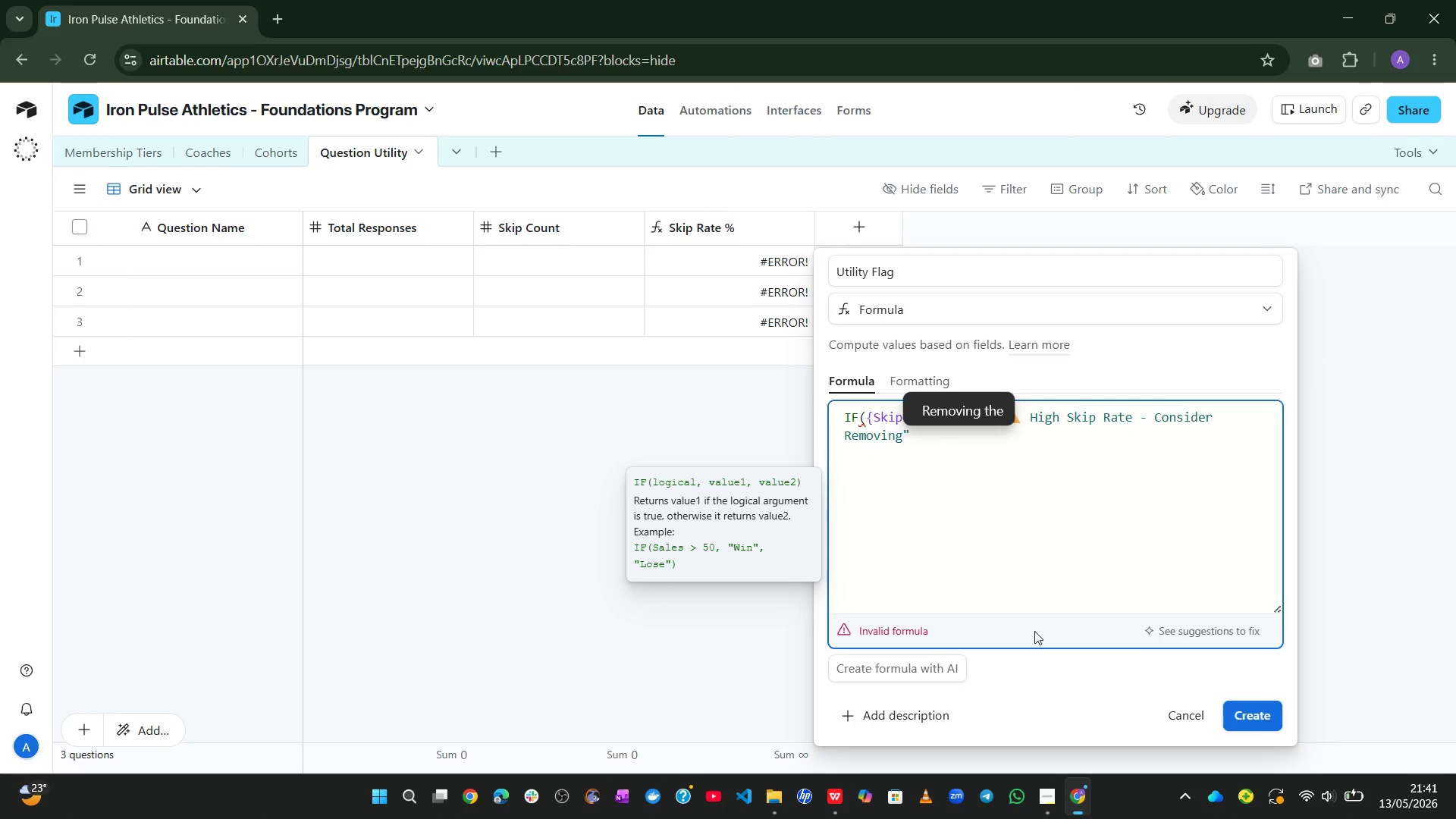 
key(ArrowRight)
 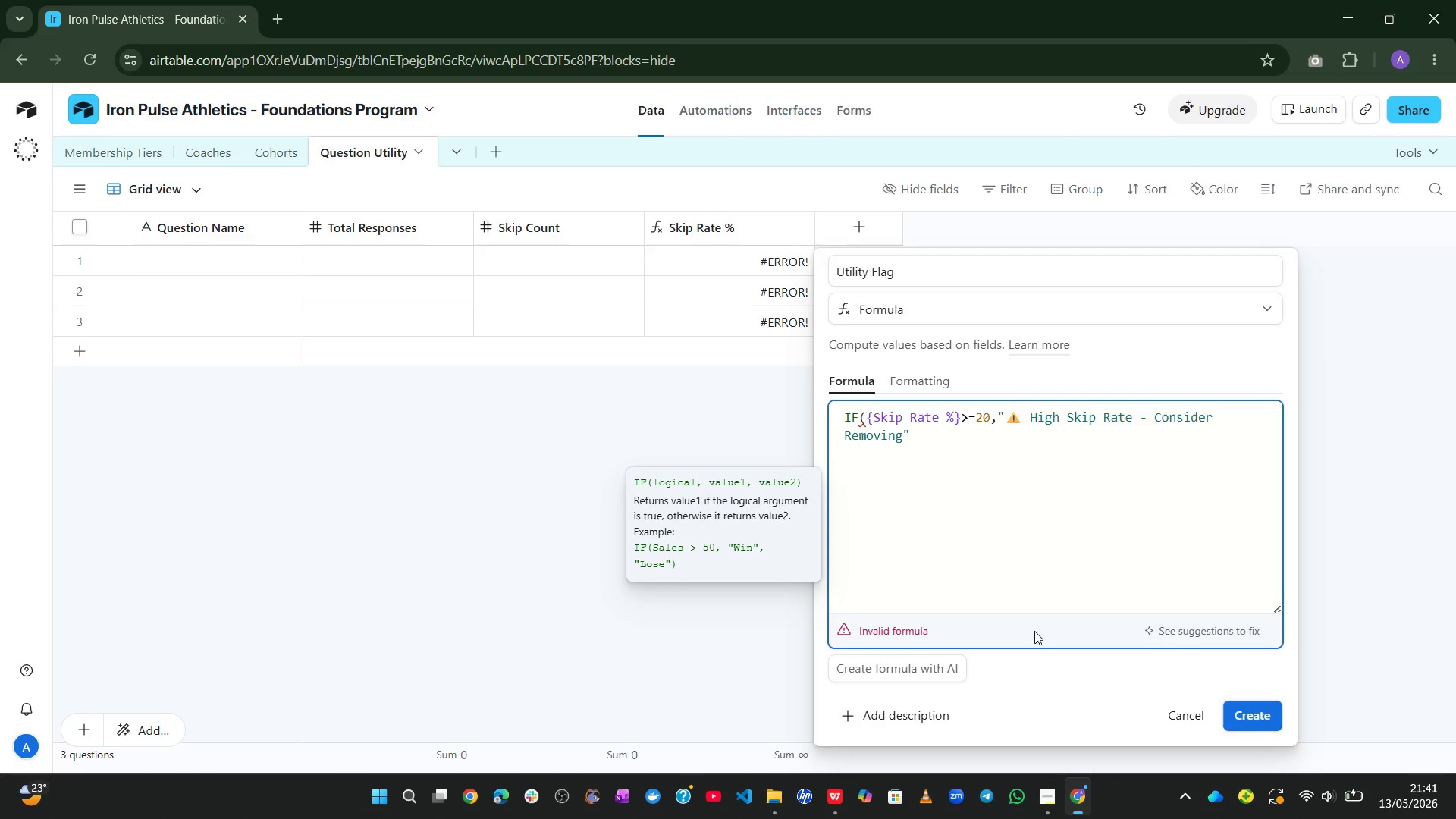 
key(Comma)
 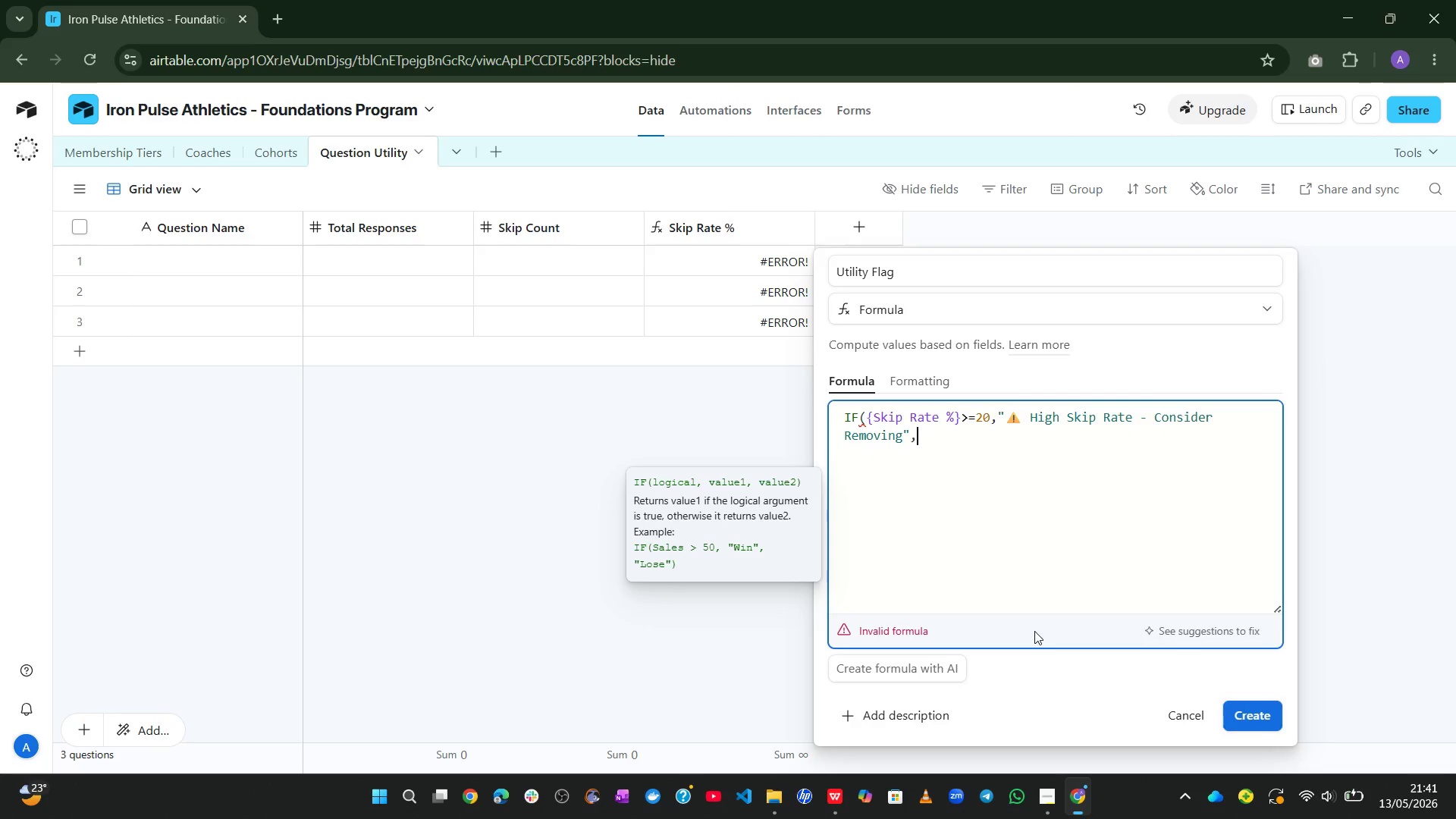 
type(if)
key(Tab)
 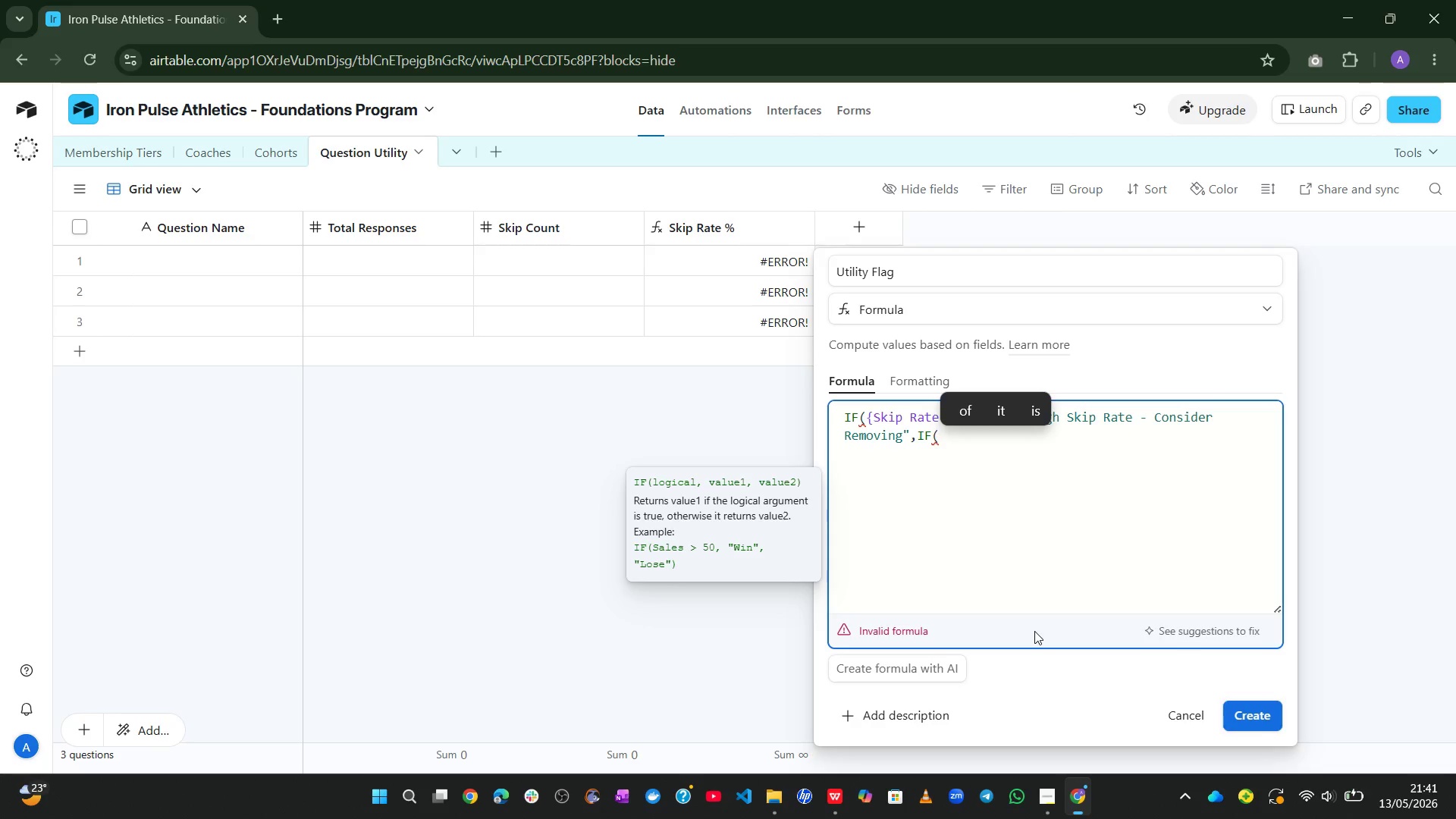 
type(ski)
 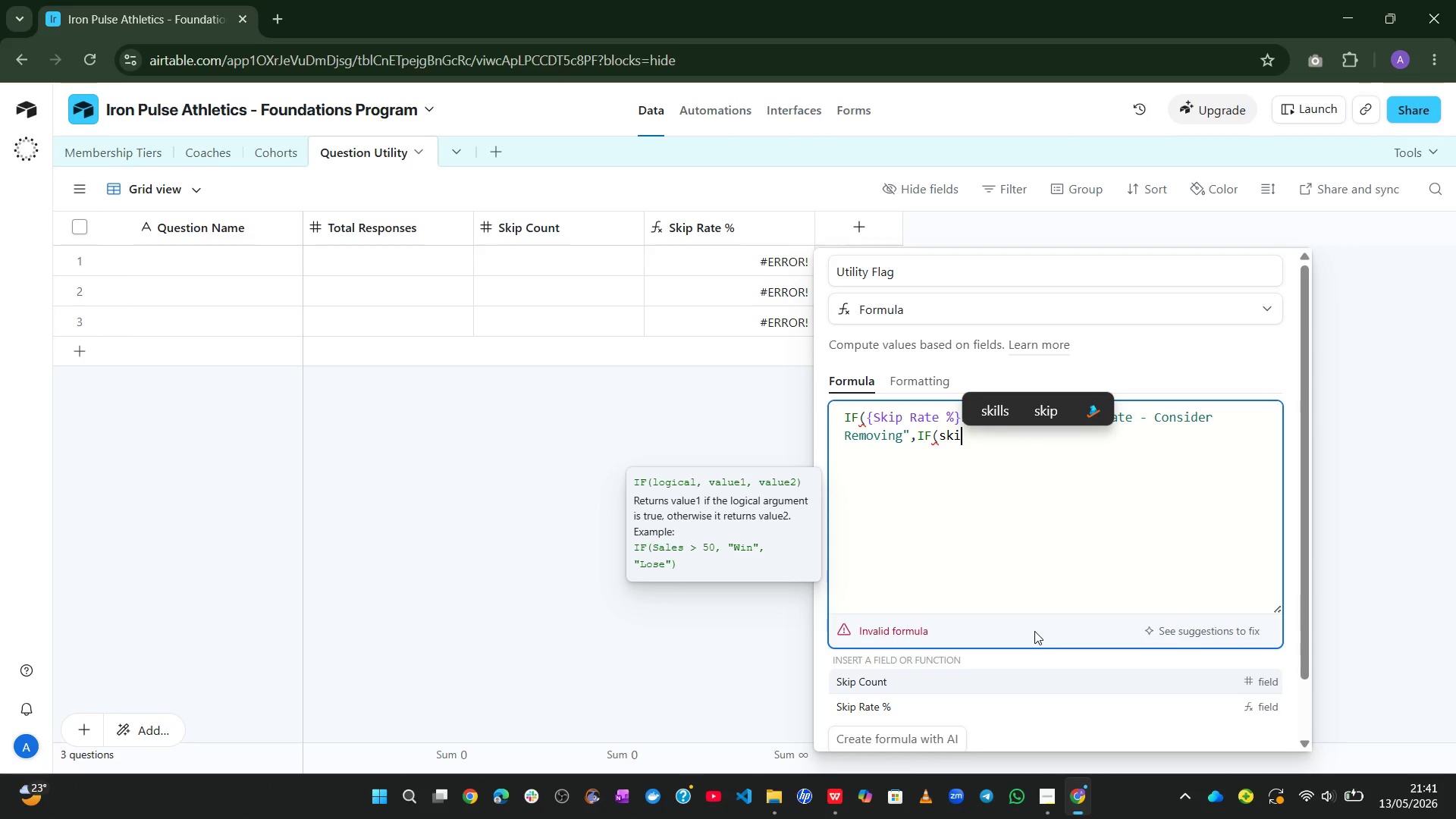 
key(ArrowDown)
 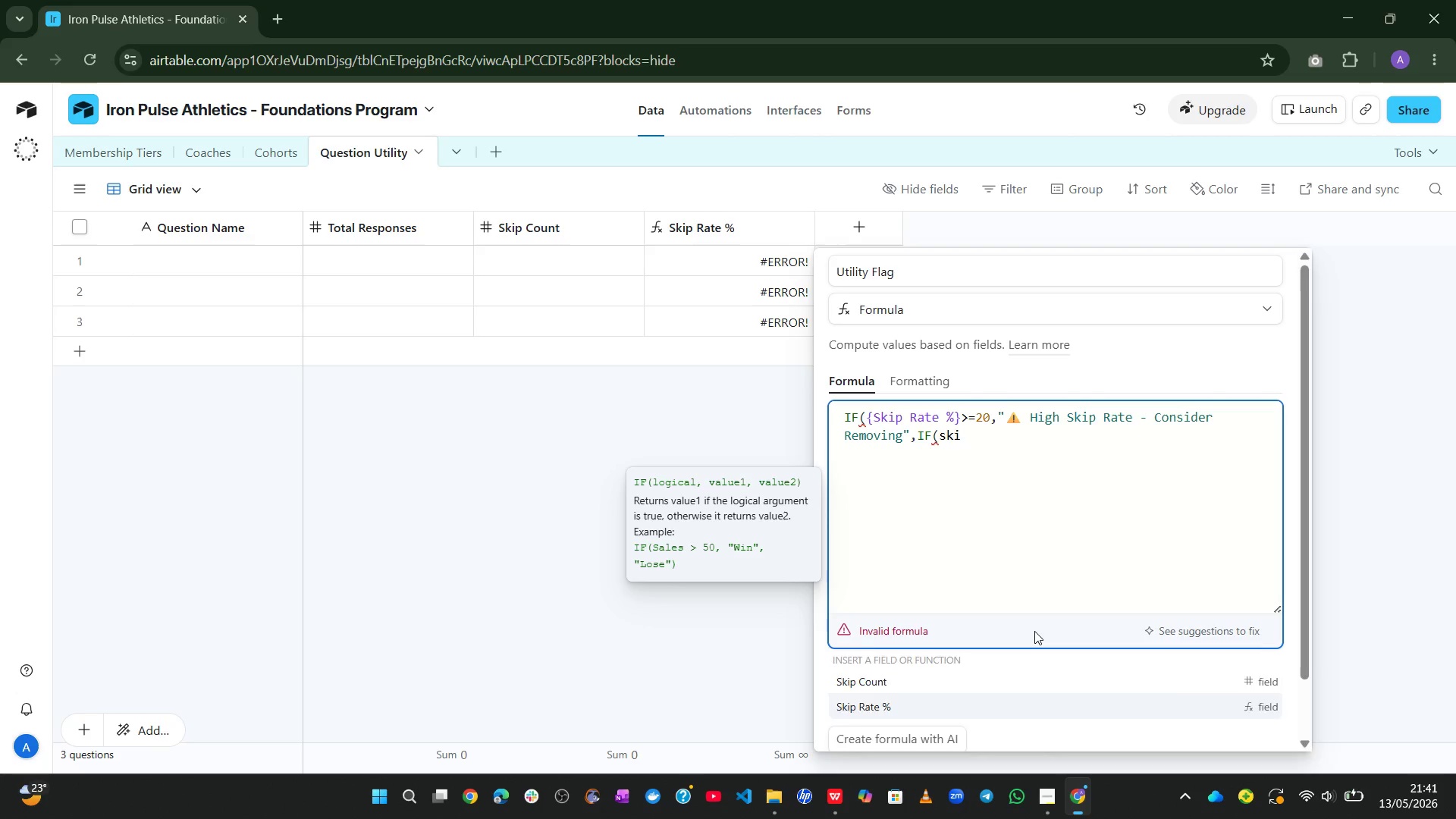 
key(Tab)
type(>=10,)
 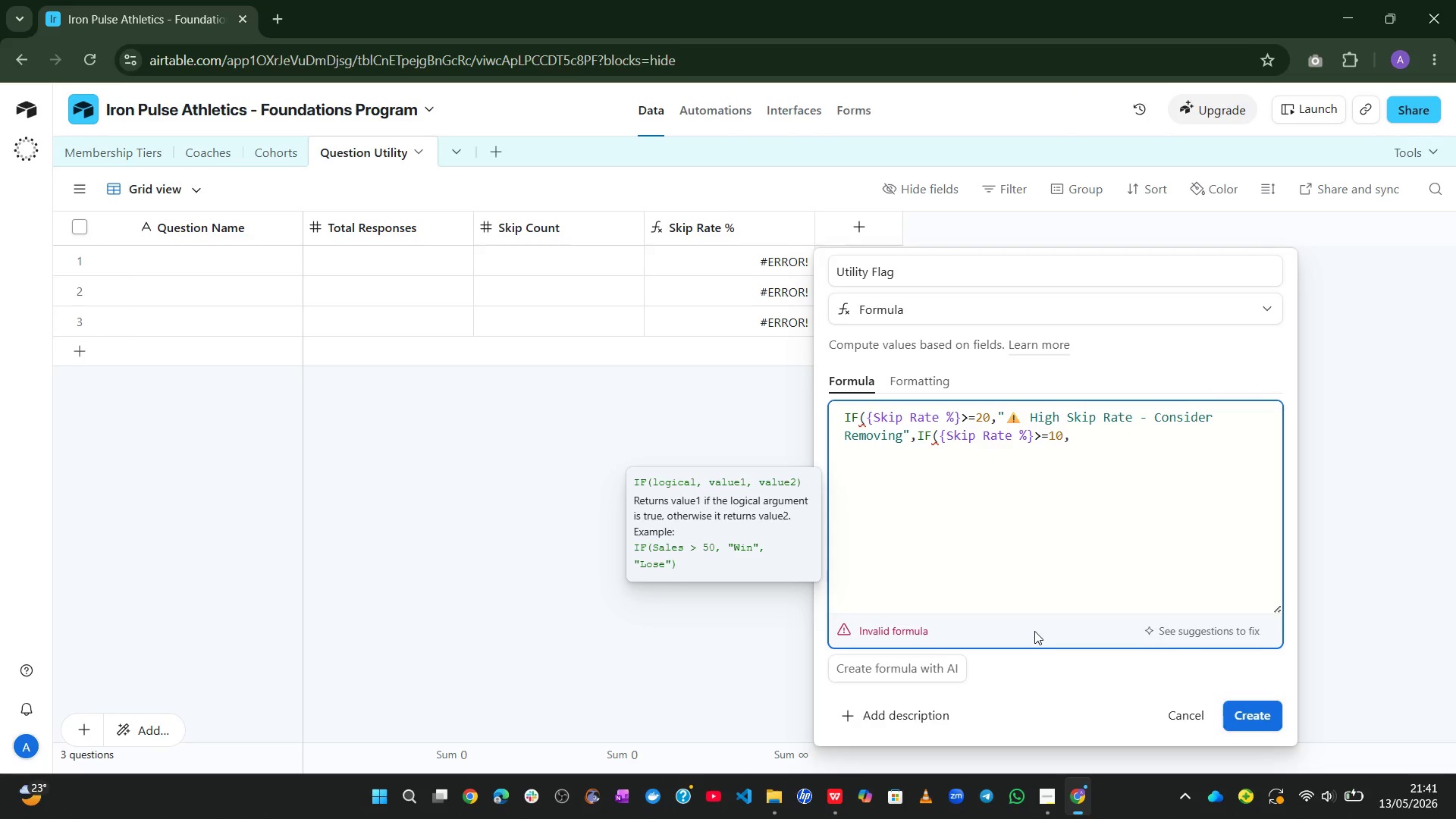 
key(Shift+2)
 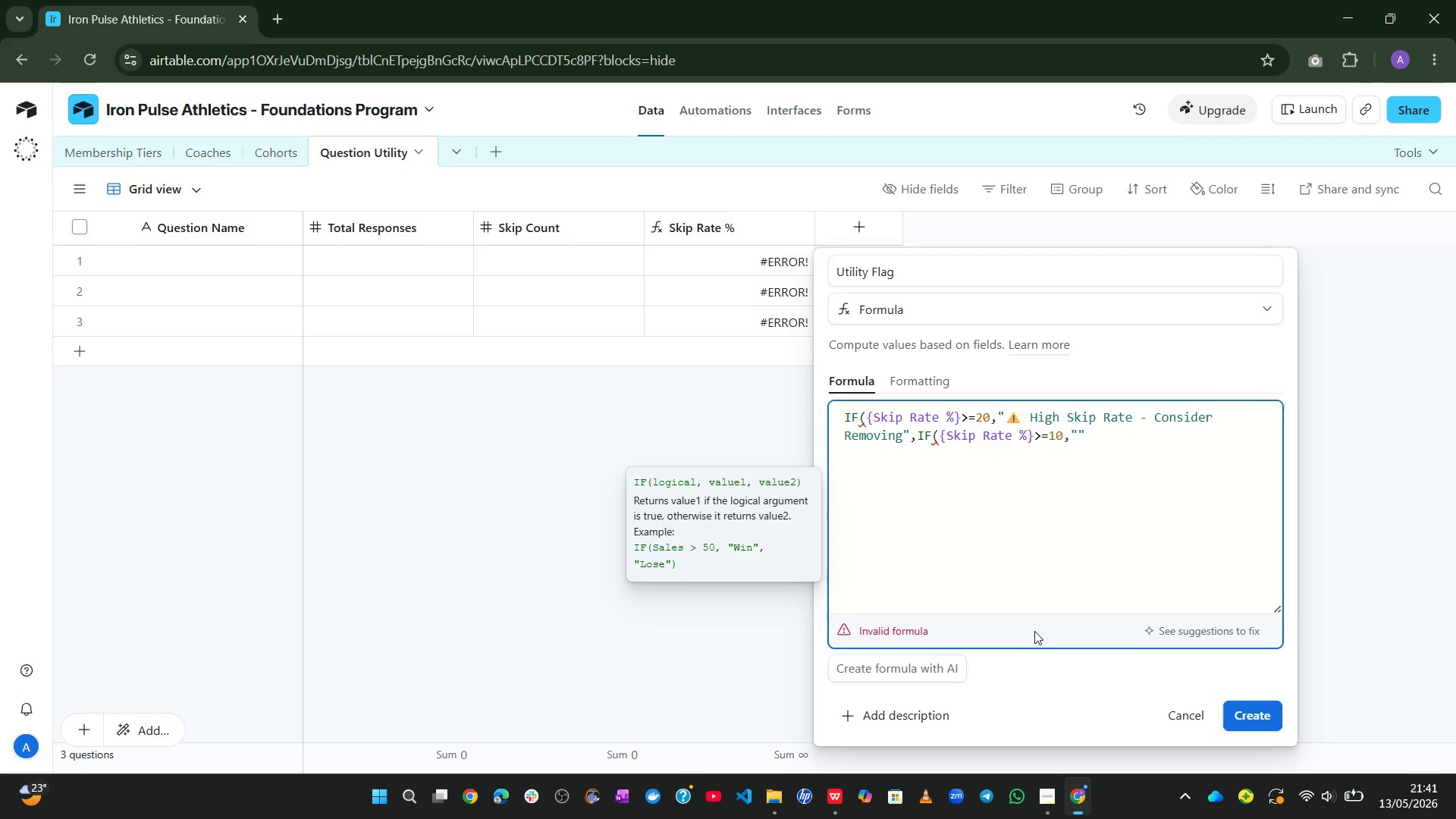 
key(Control+Meta+ControlLeft)
 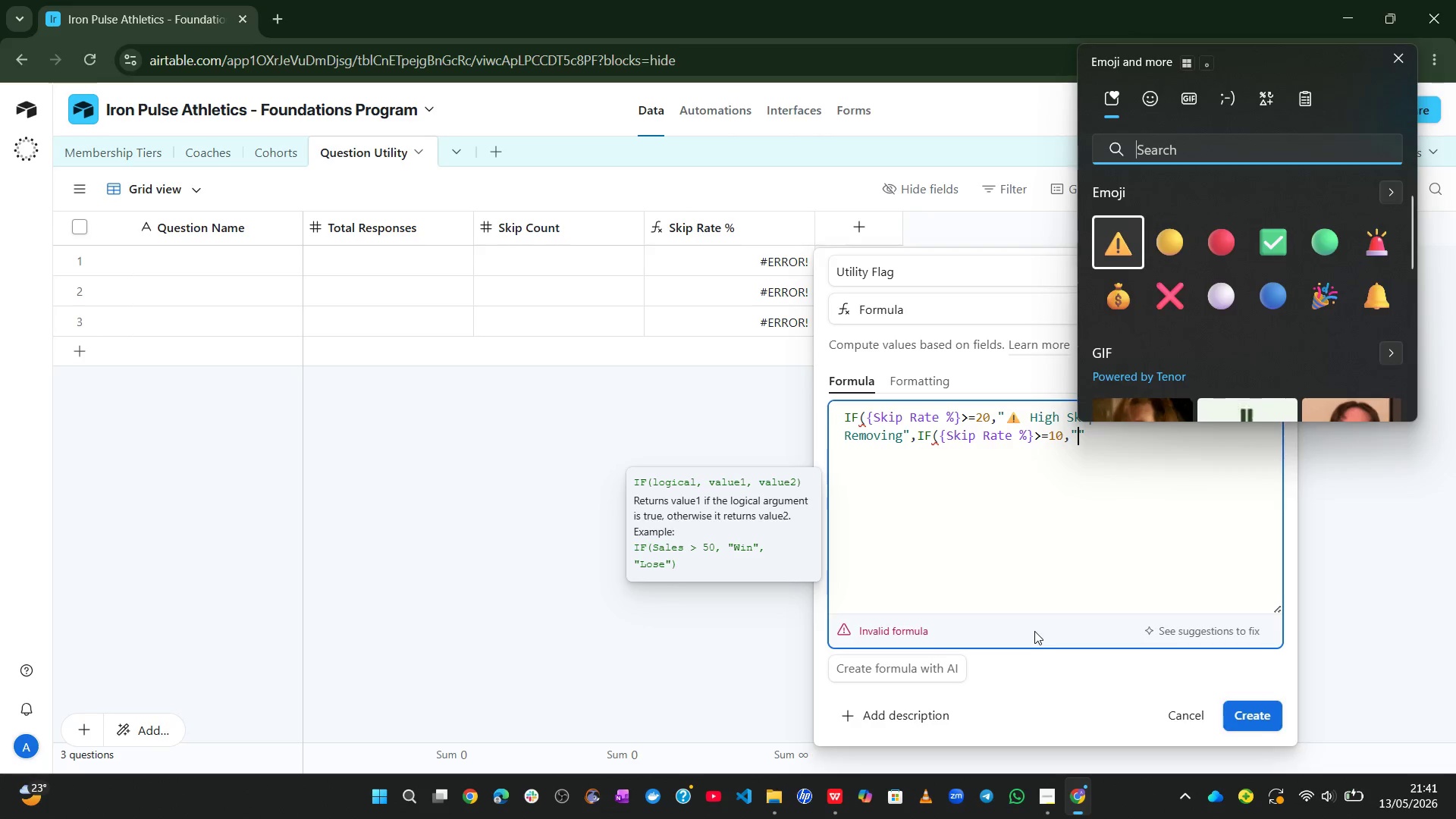 
key(Alt+Control+Meta+Shift+ShiftLeft)
 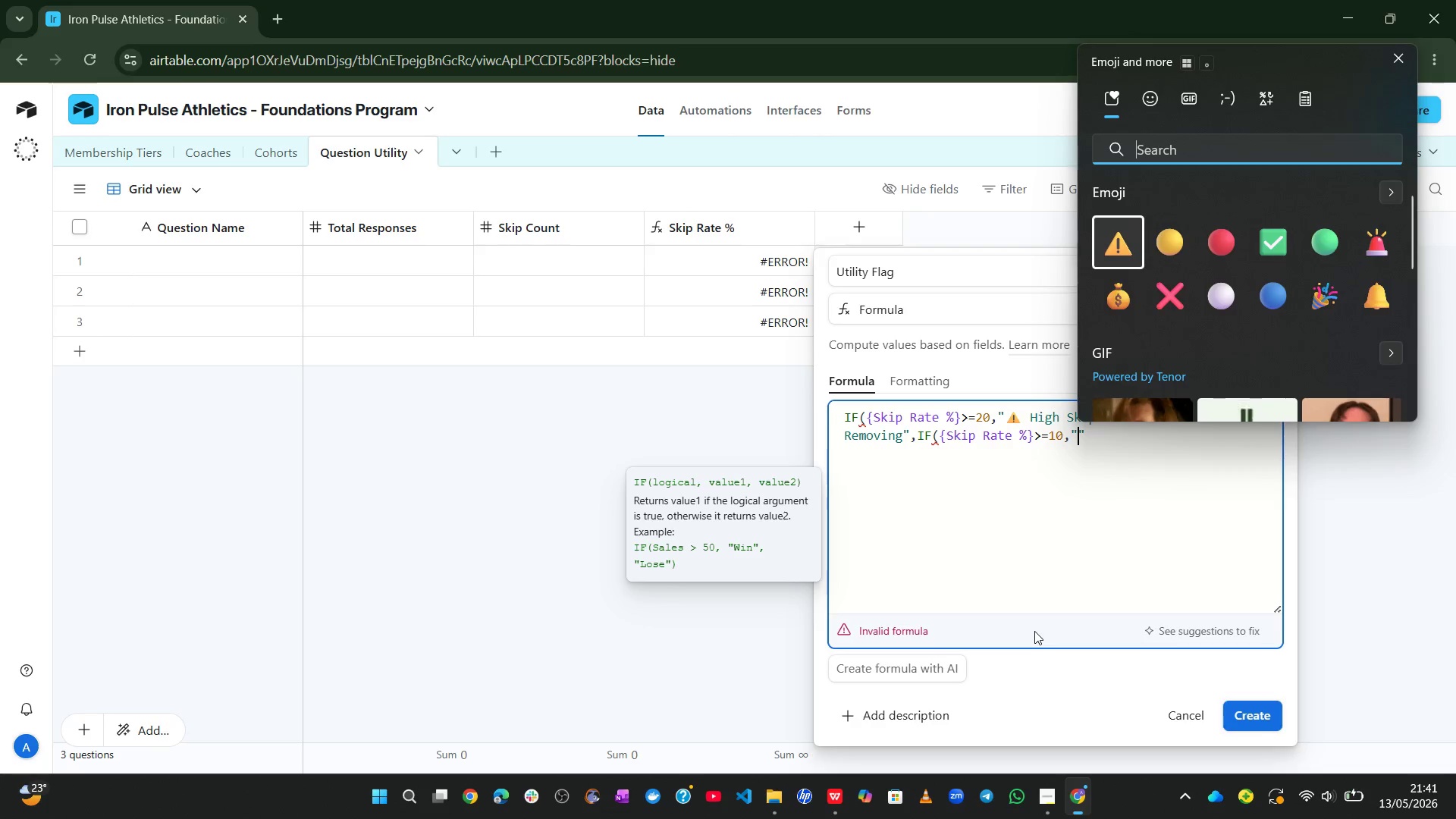 
key(Meta+MetaLeft)
 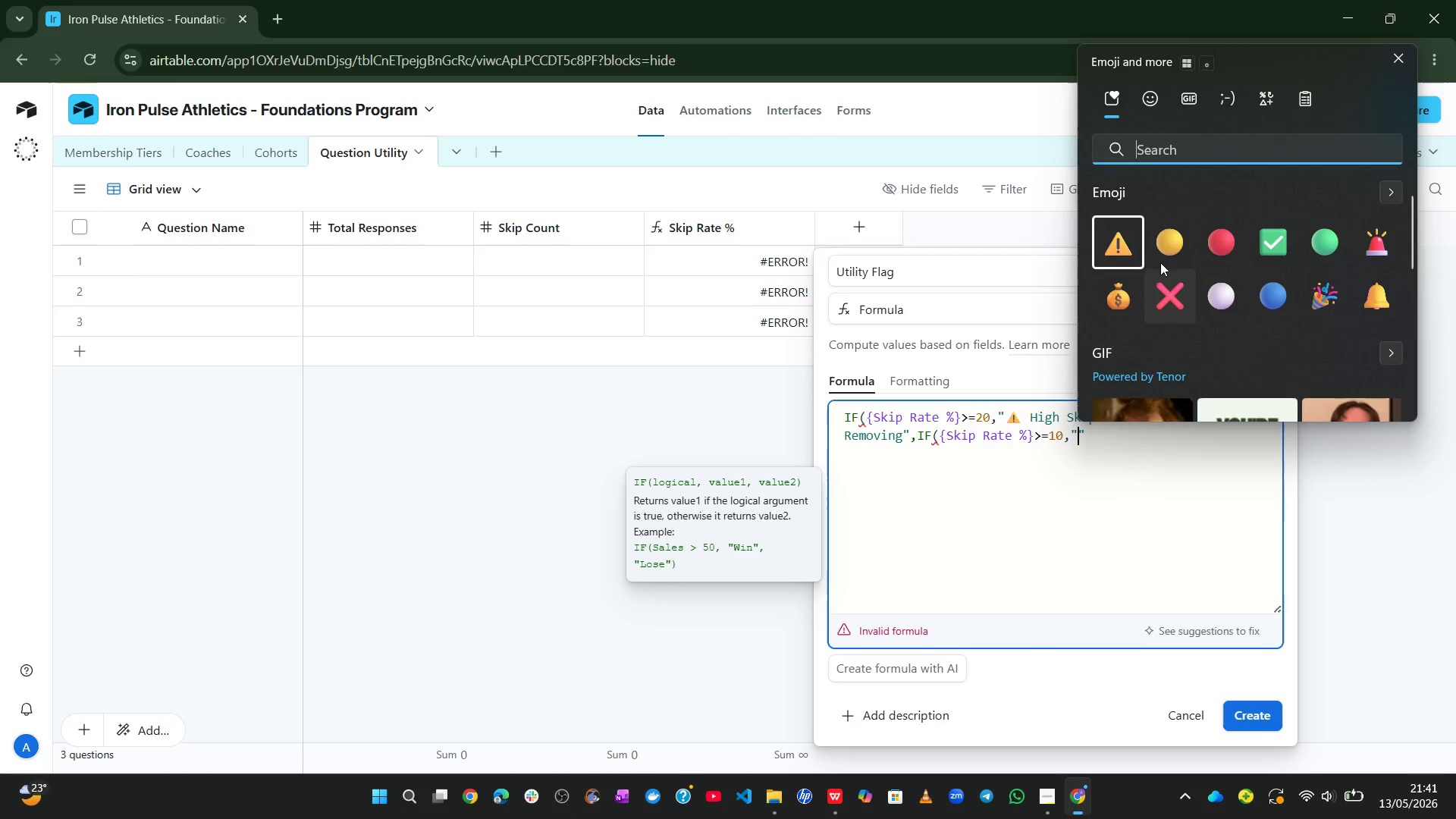 
key(Alt+Control+Meta+AltLeft)
 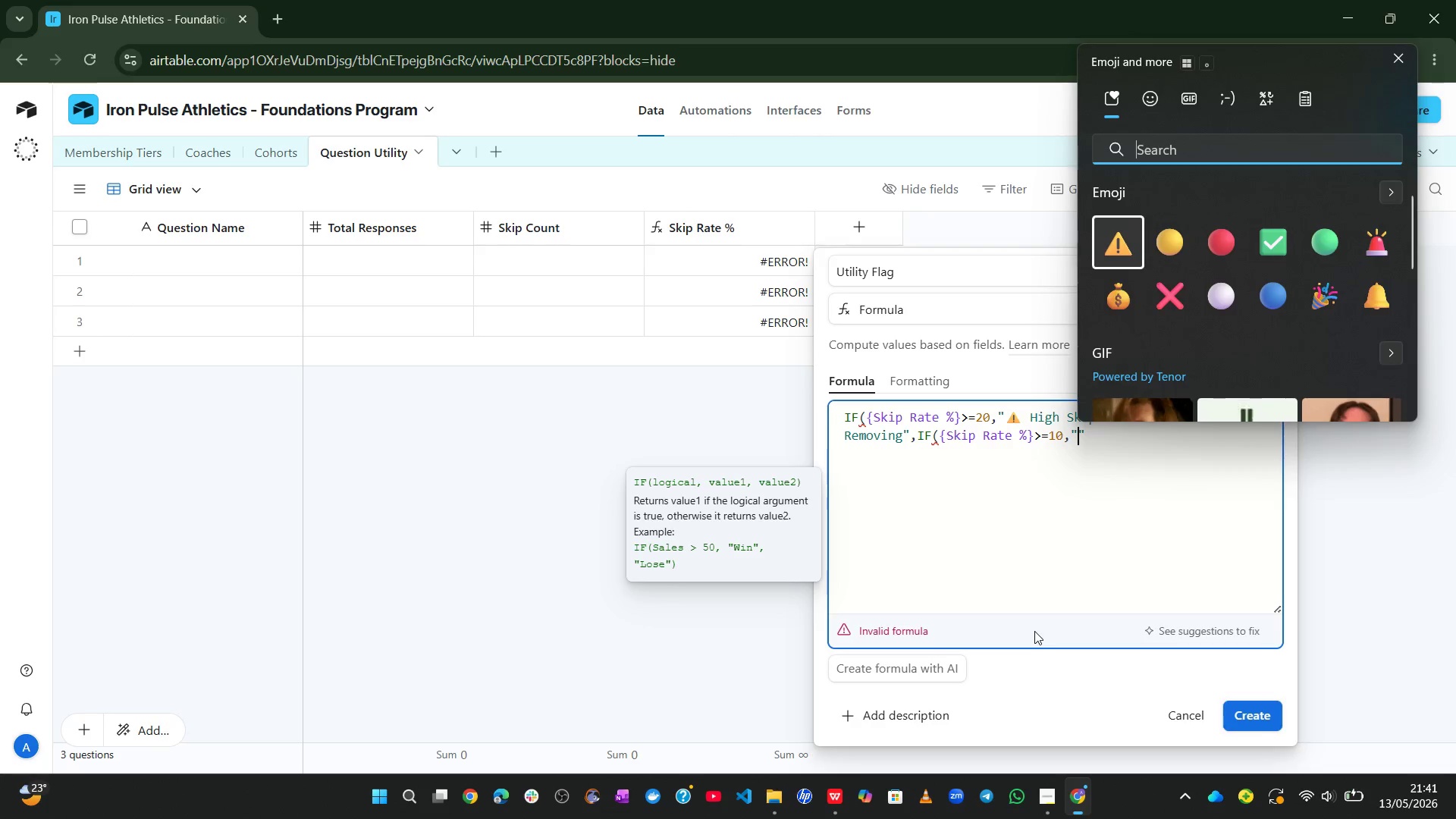 
key(Alt+Control+Meta+Shift+Space)
 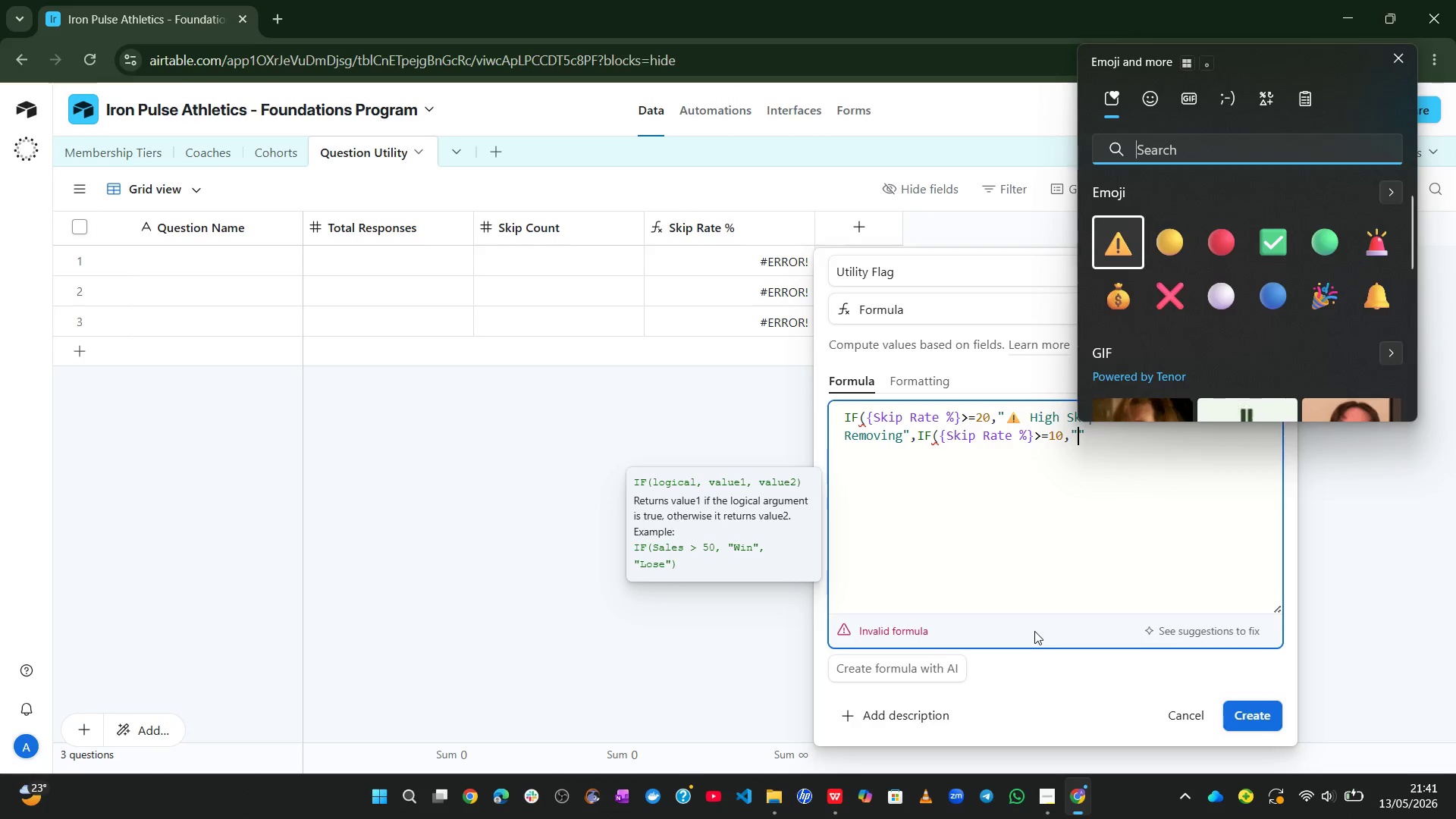 
left_click([1182, 247])
 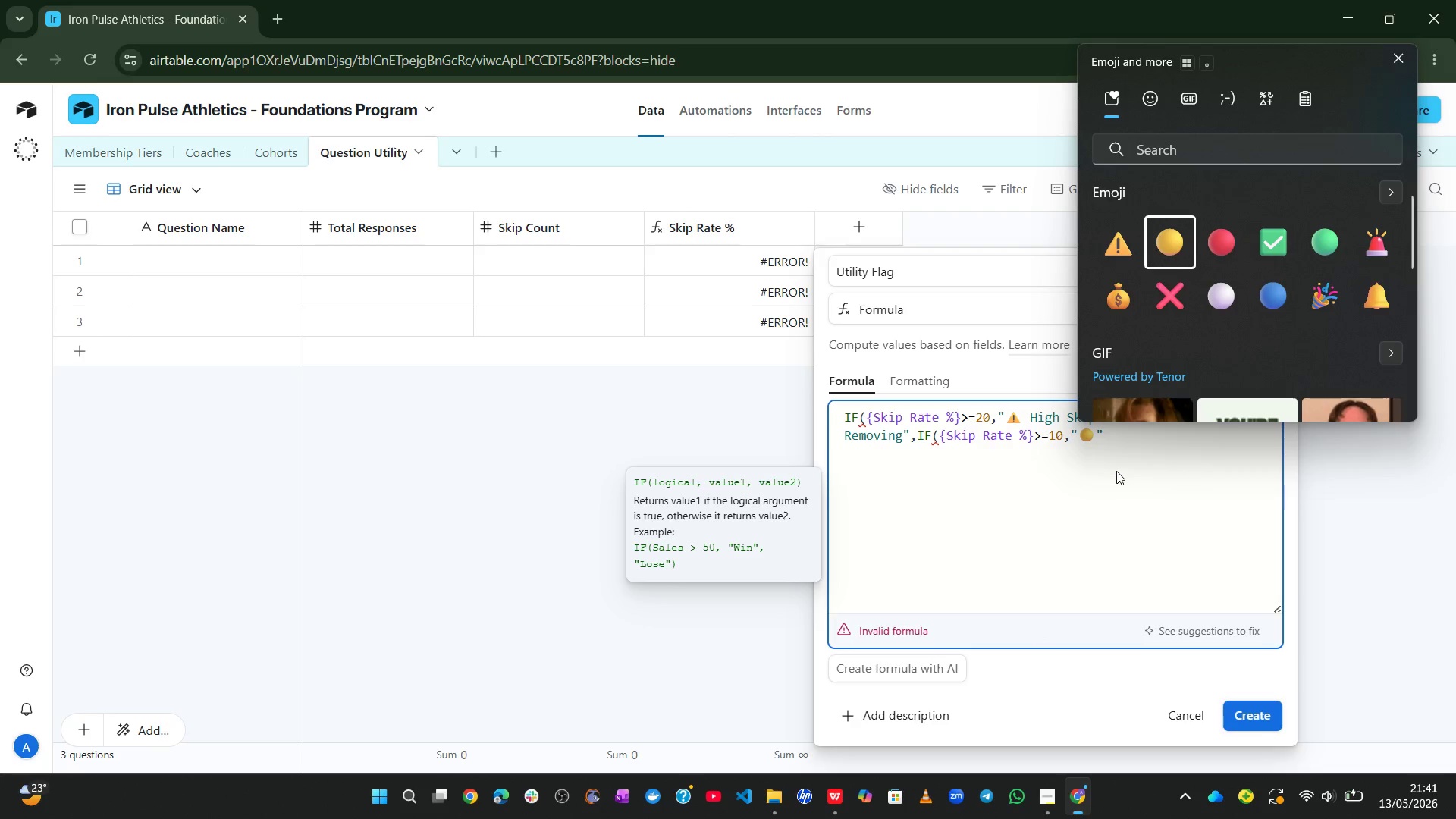 
left_click([1116, 471])
 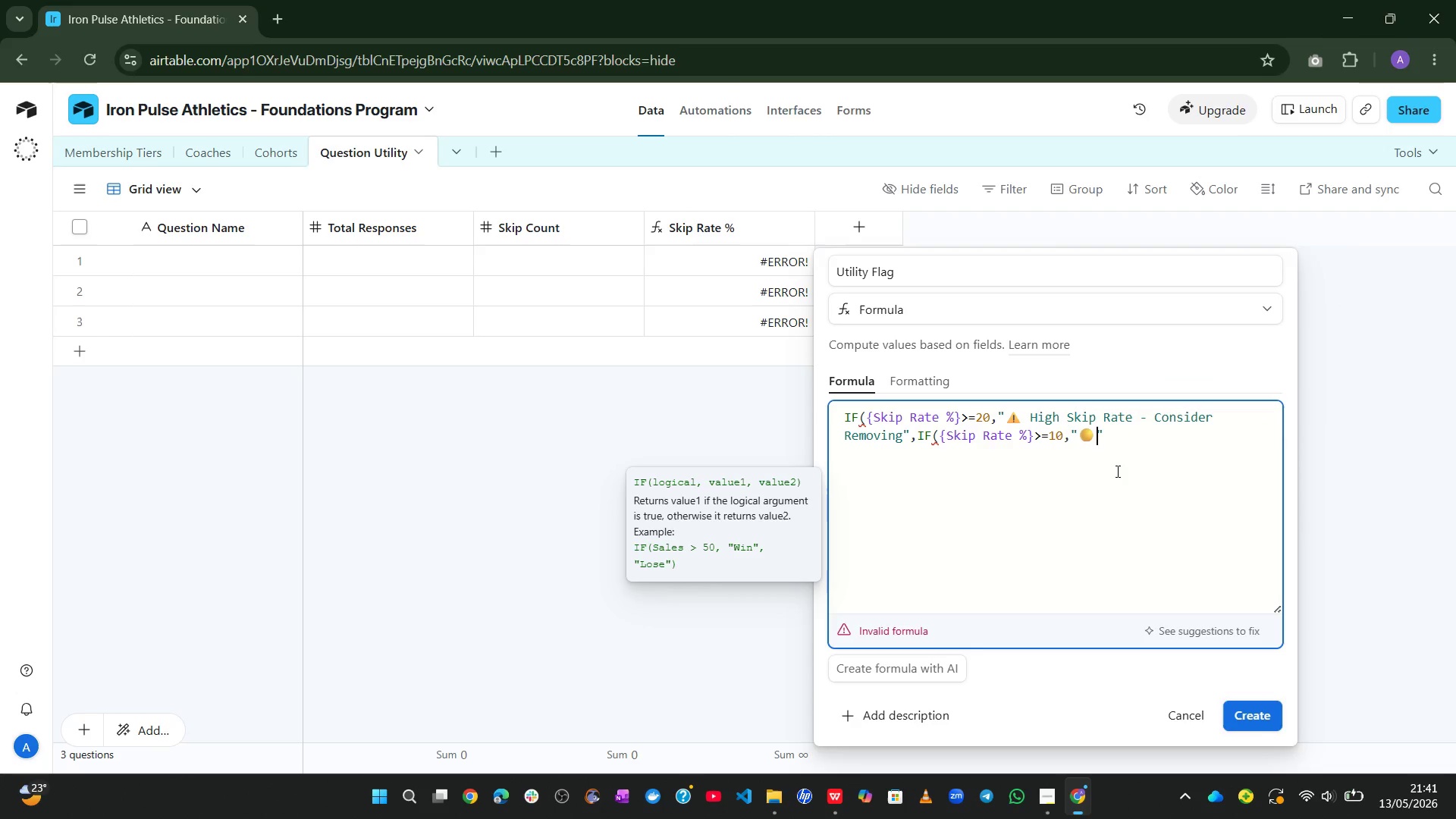 
type( Moderate Skip Rate - Revie)
 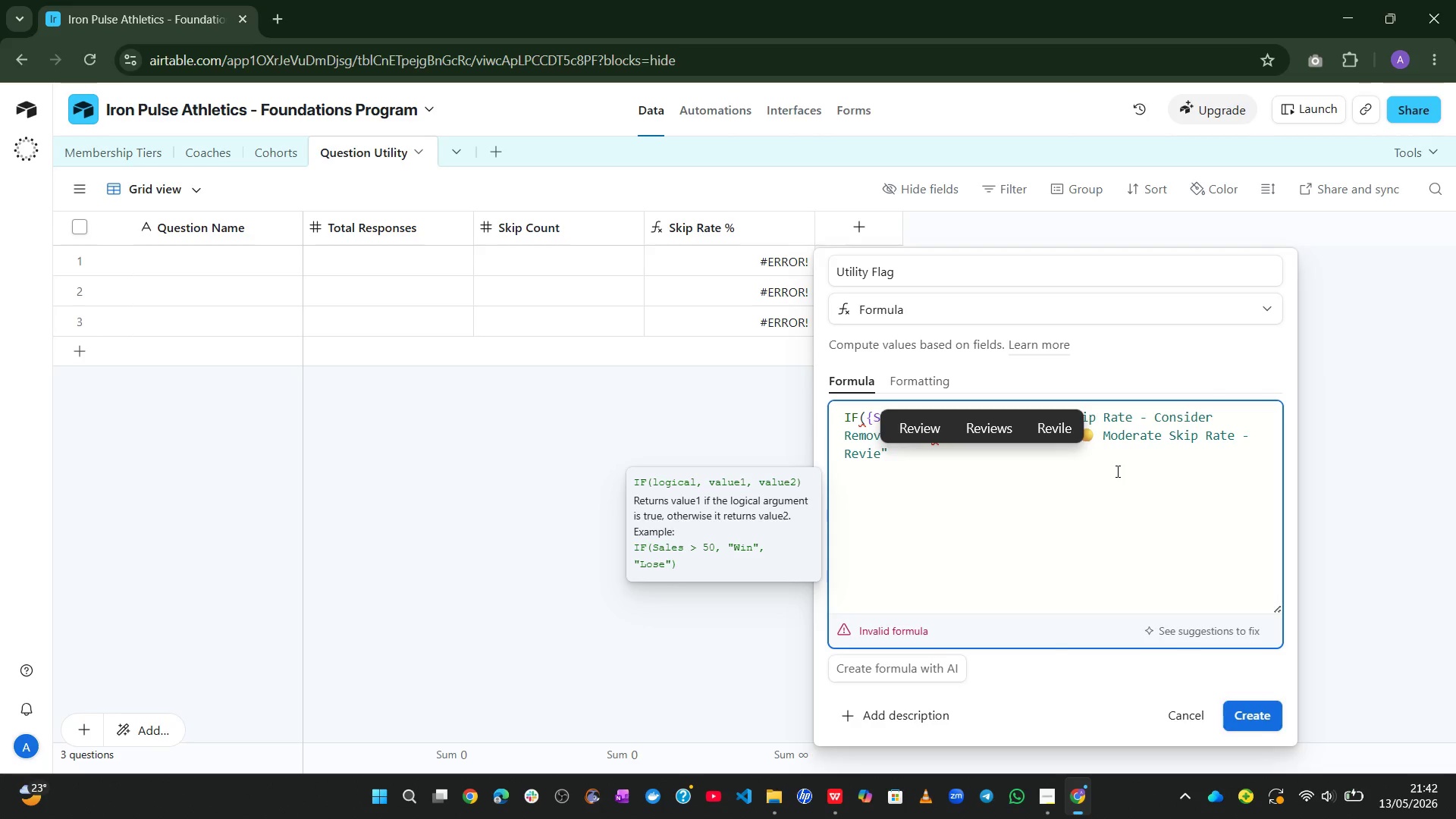 
left_click([929, 425])
 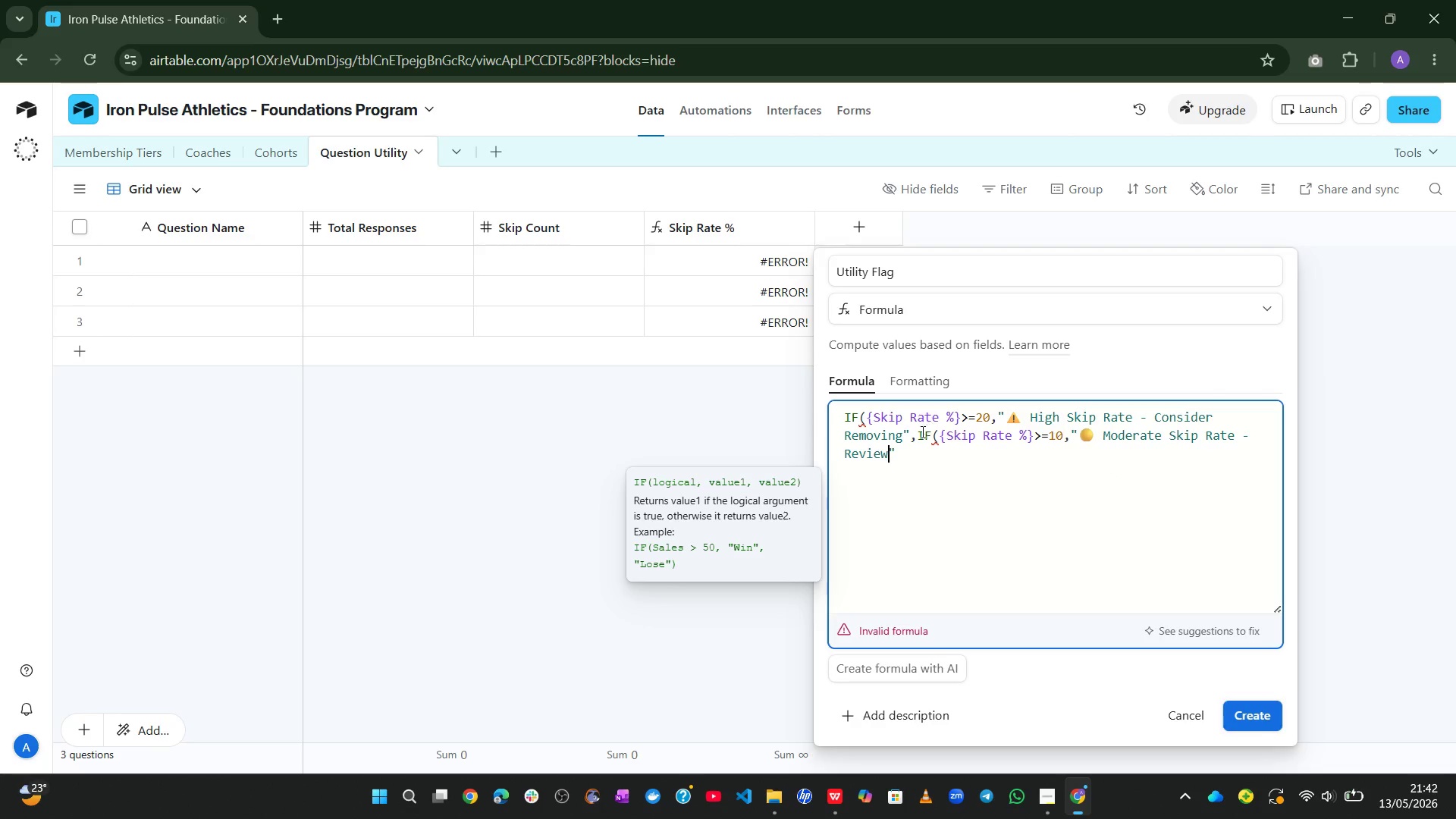 
left_click([921, 456])
 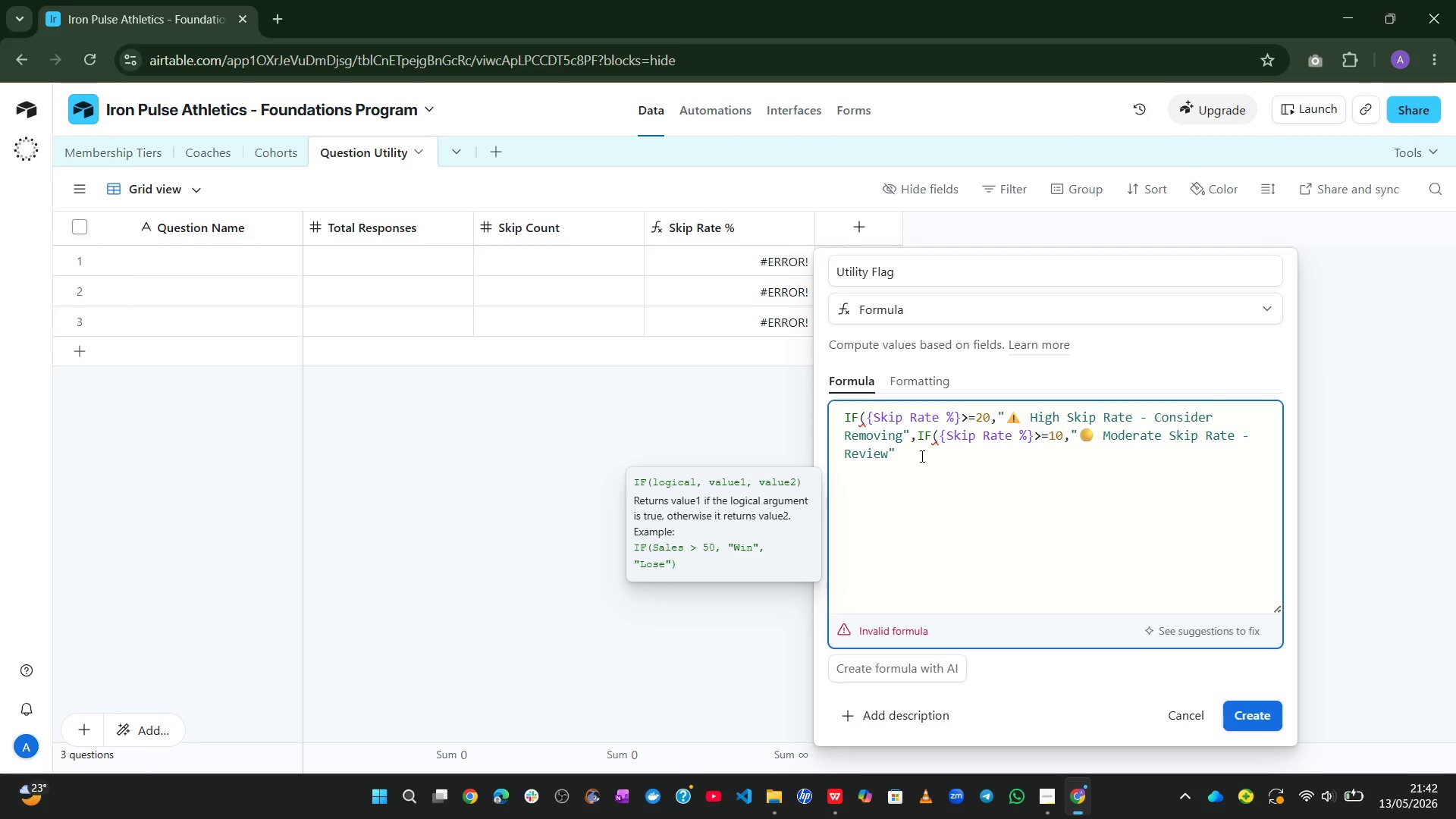 
key(Comma)
 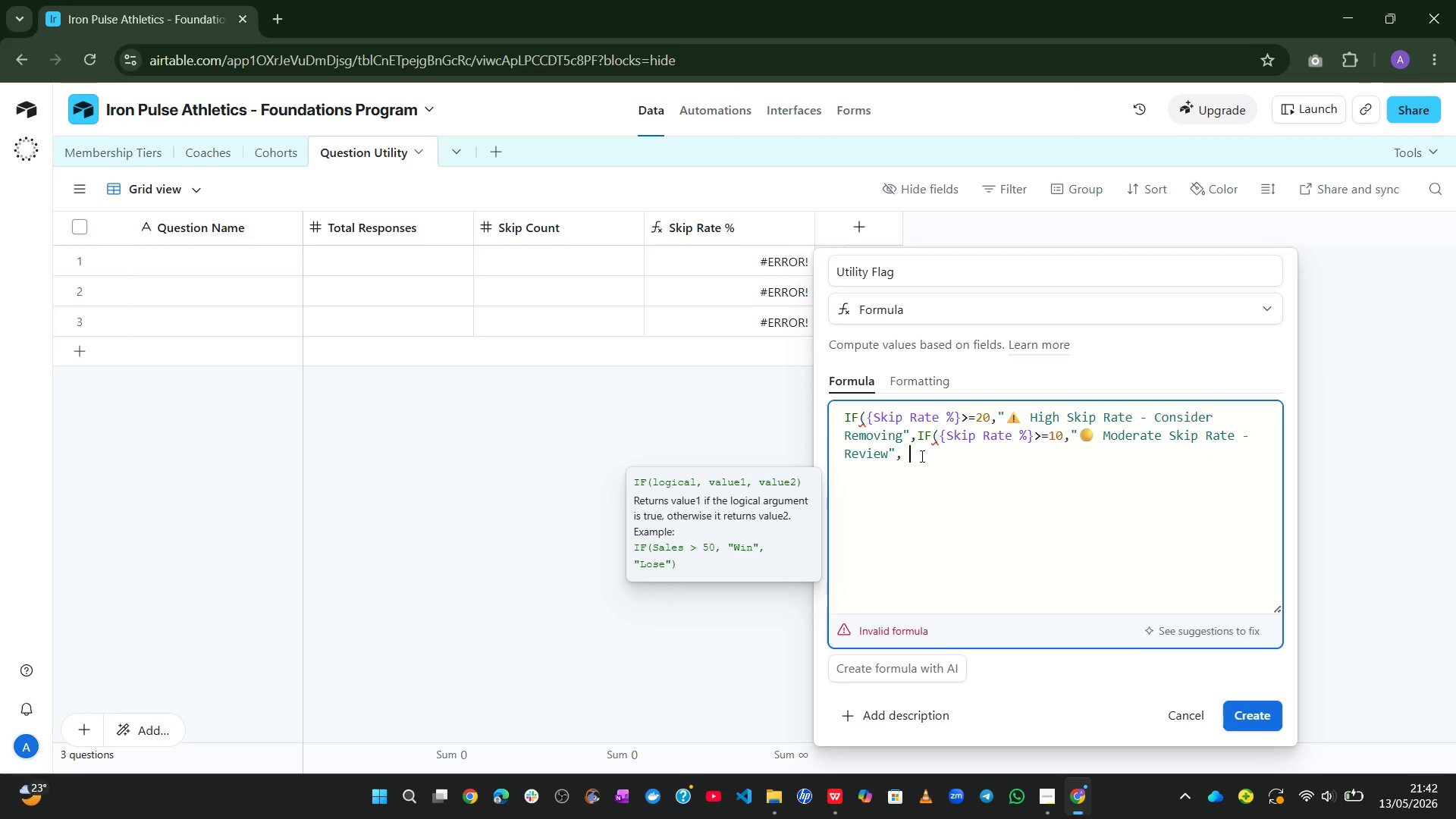 
key(Space)
 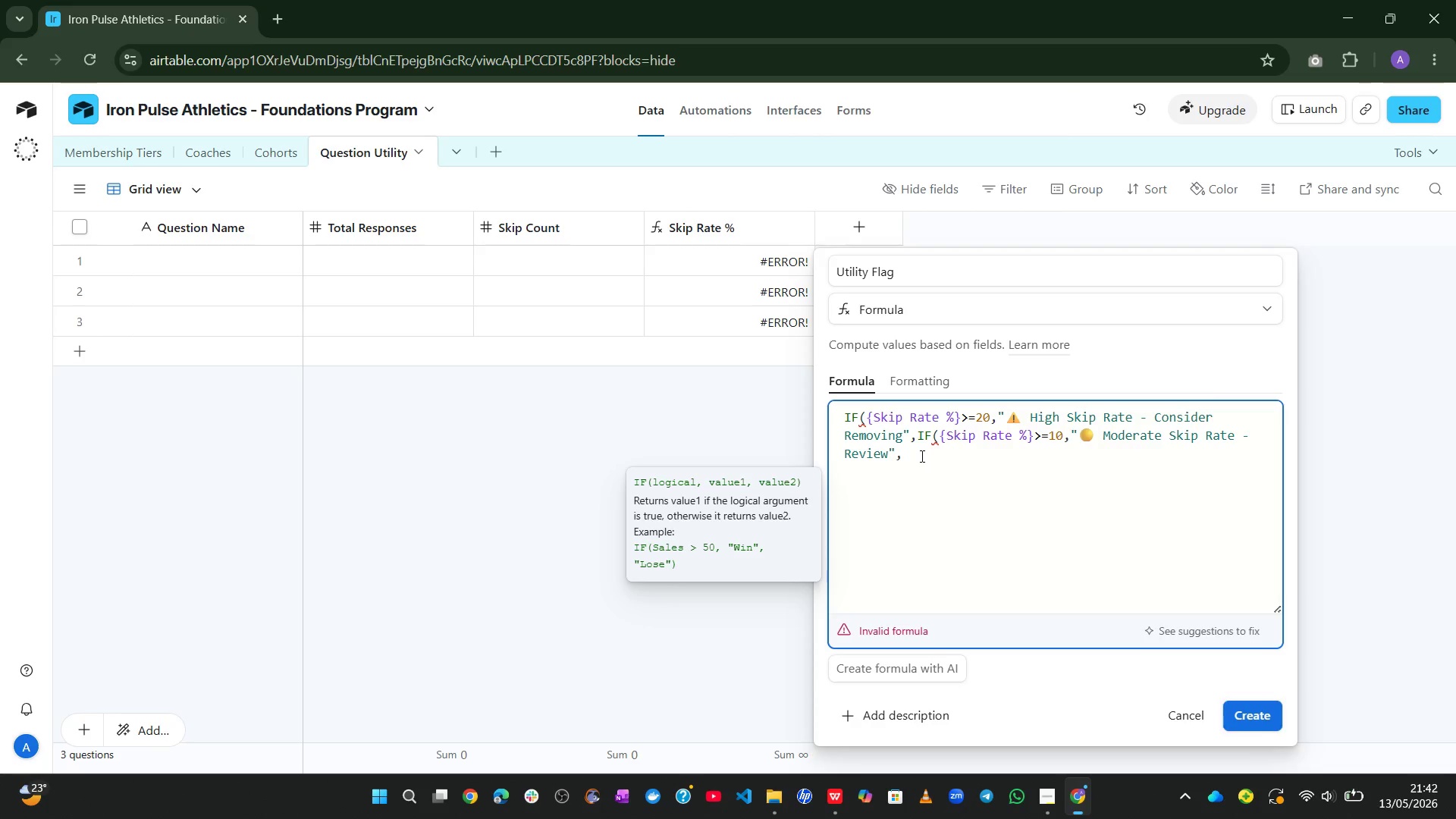 
key(Shift+1)
 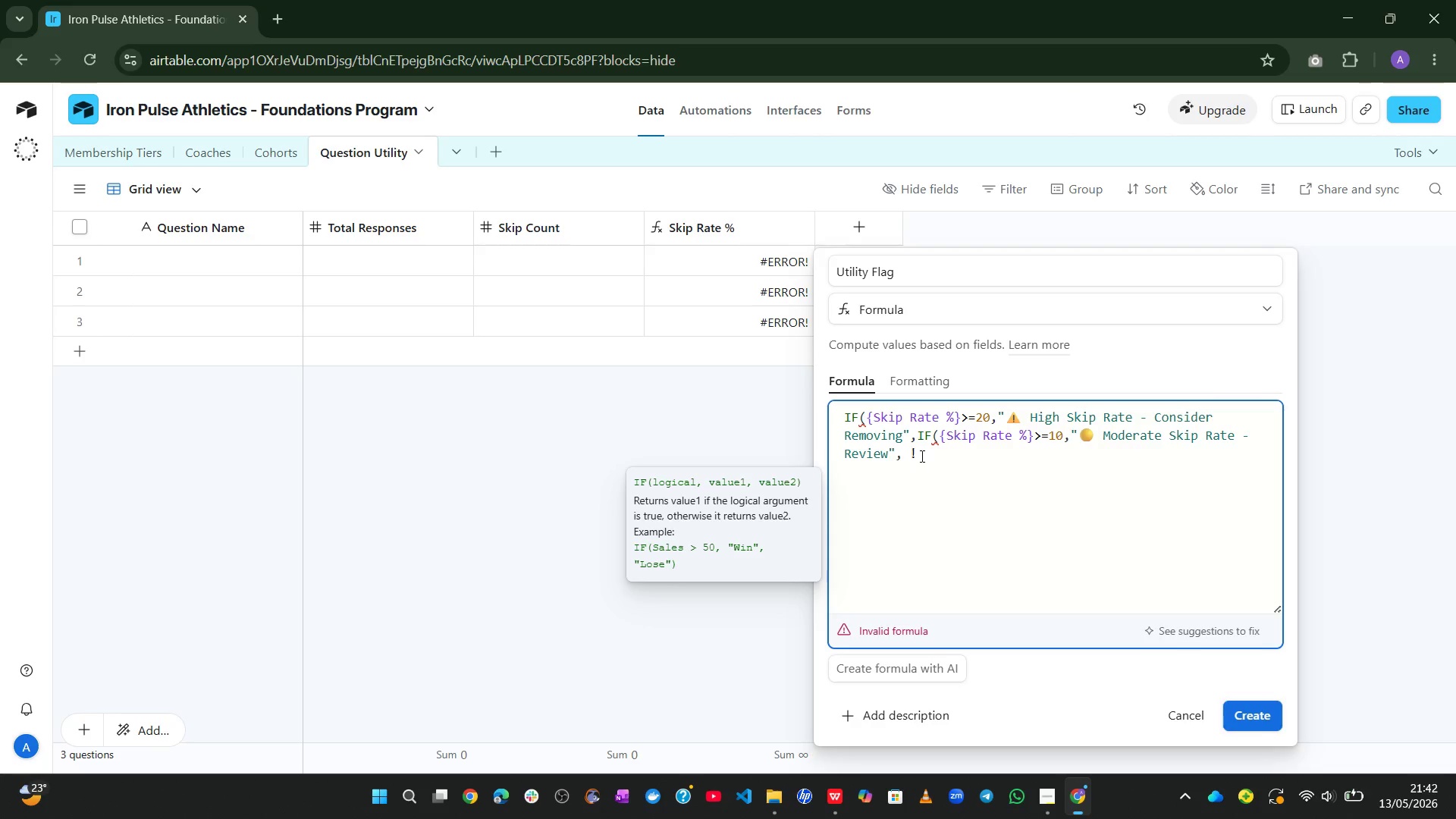 
key(Backspace)
 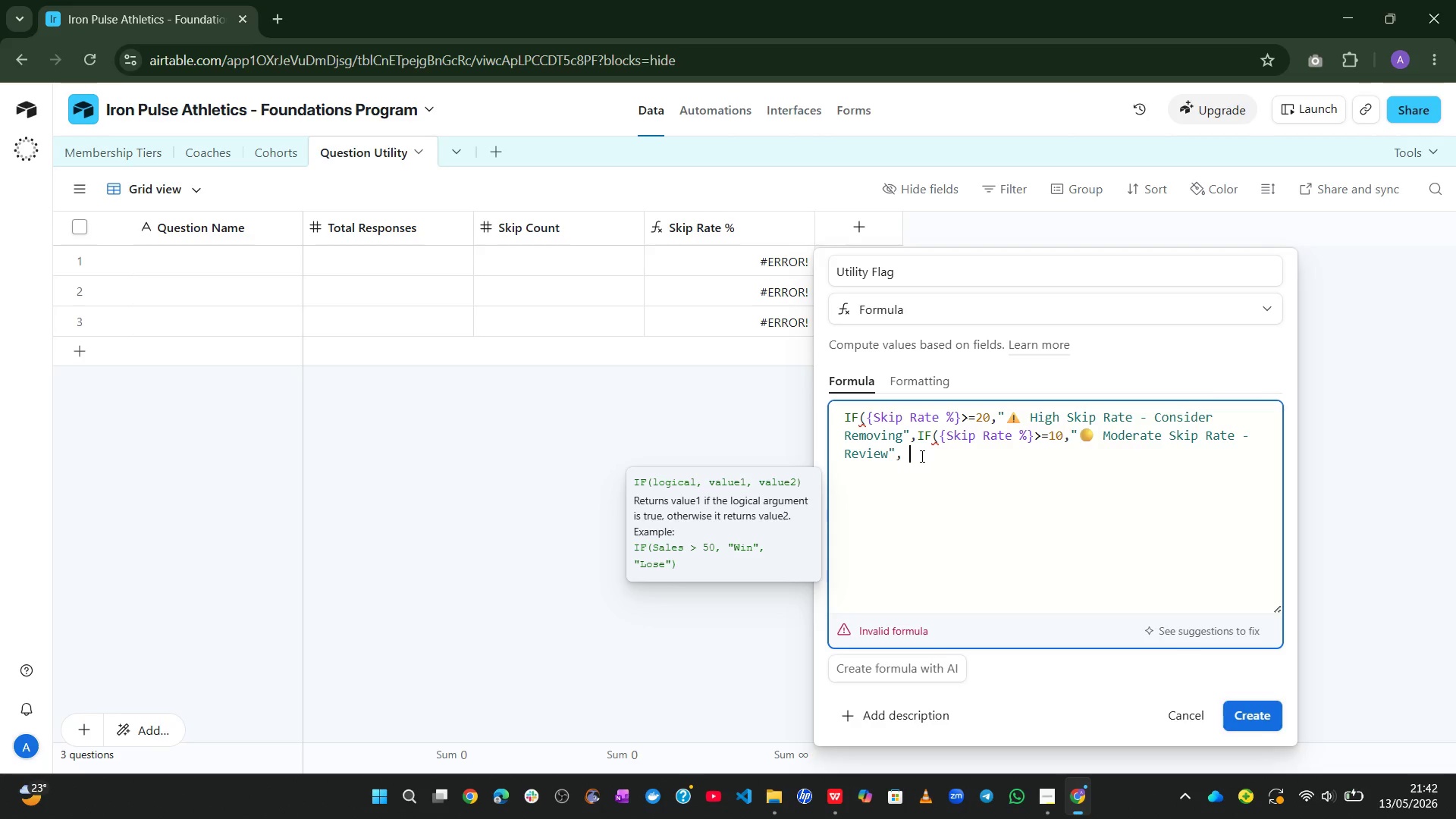 
key(Shift+2)
 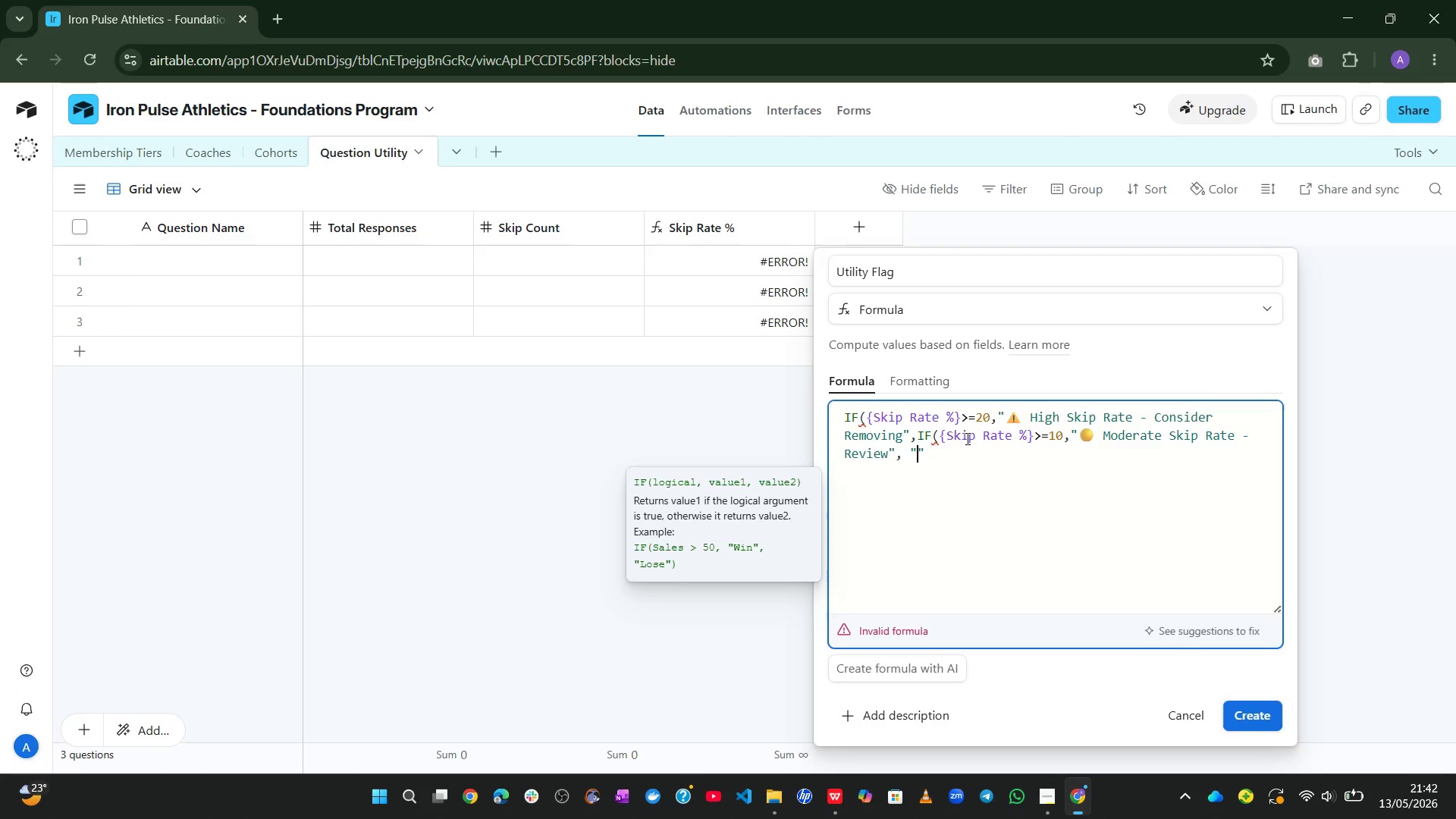 
key(Alt+Control+Meta+AltLeft)
 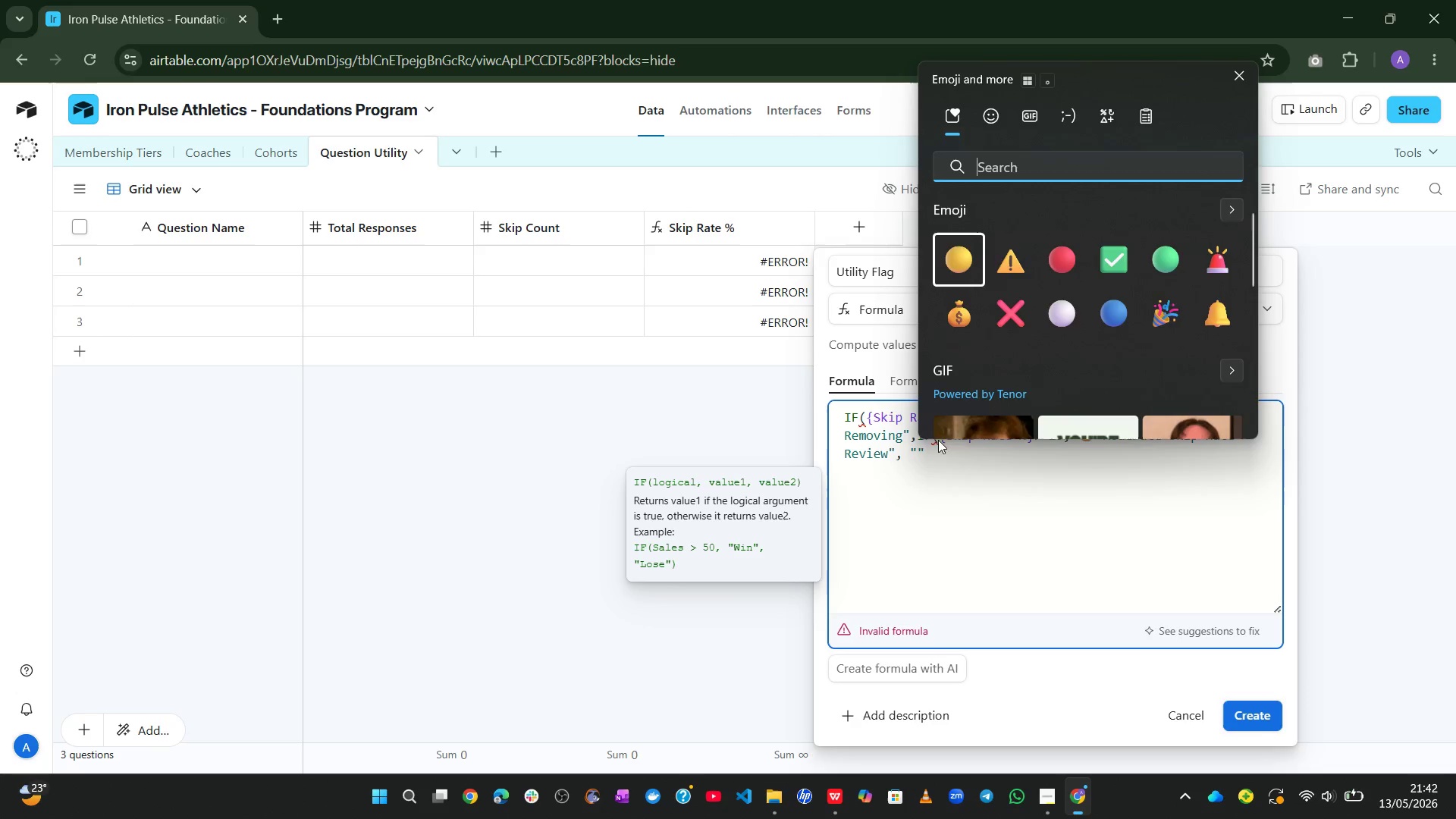 
key(Control+Meta+ControlLeft)
 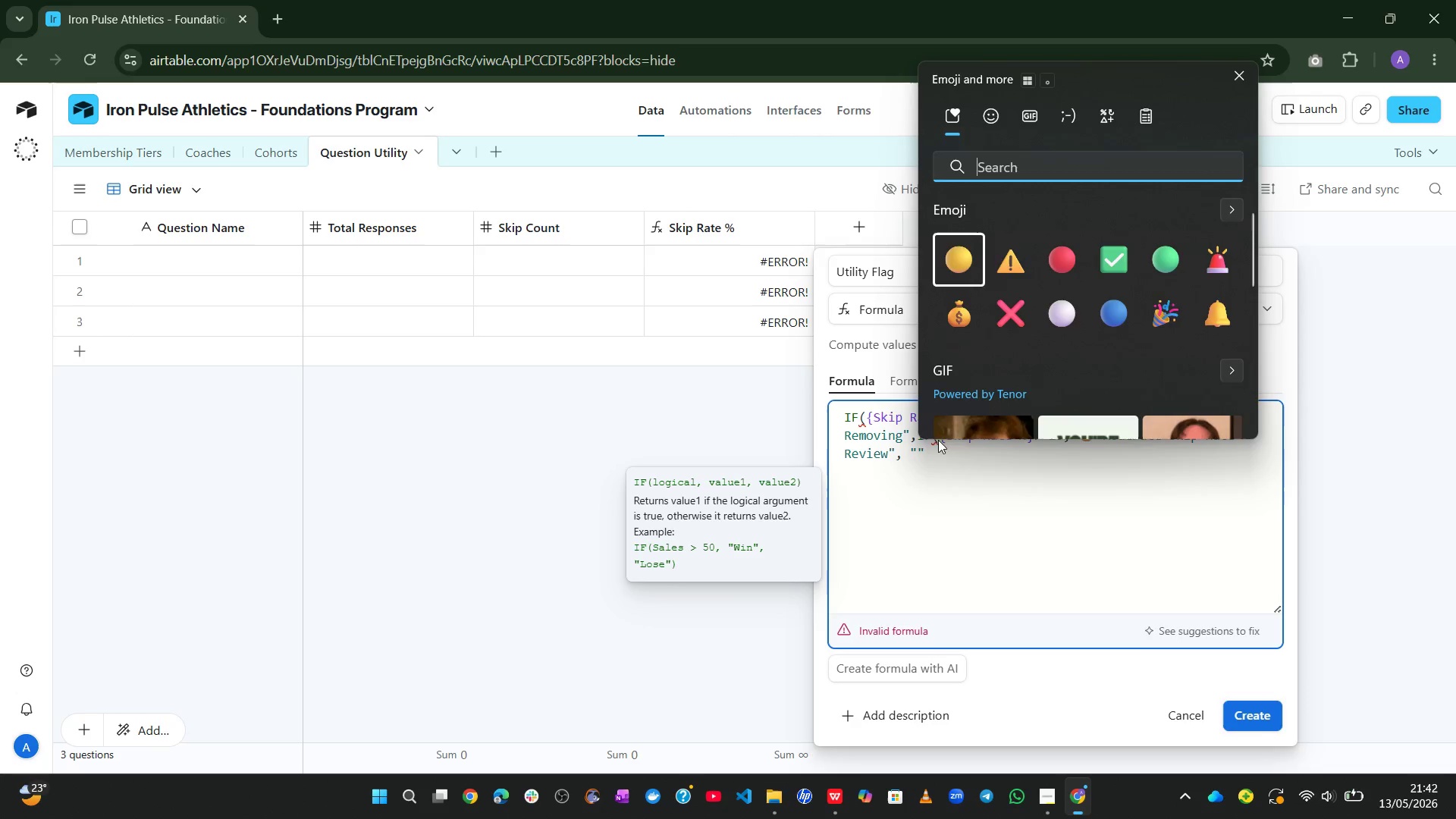 
key(Meta+MetaLeft)
 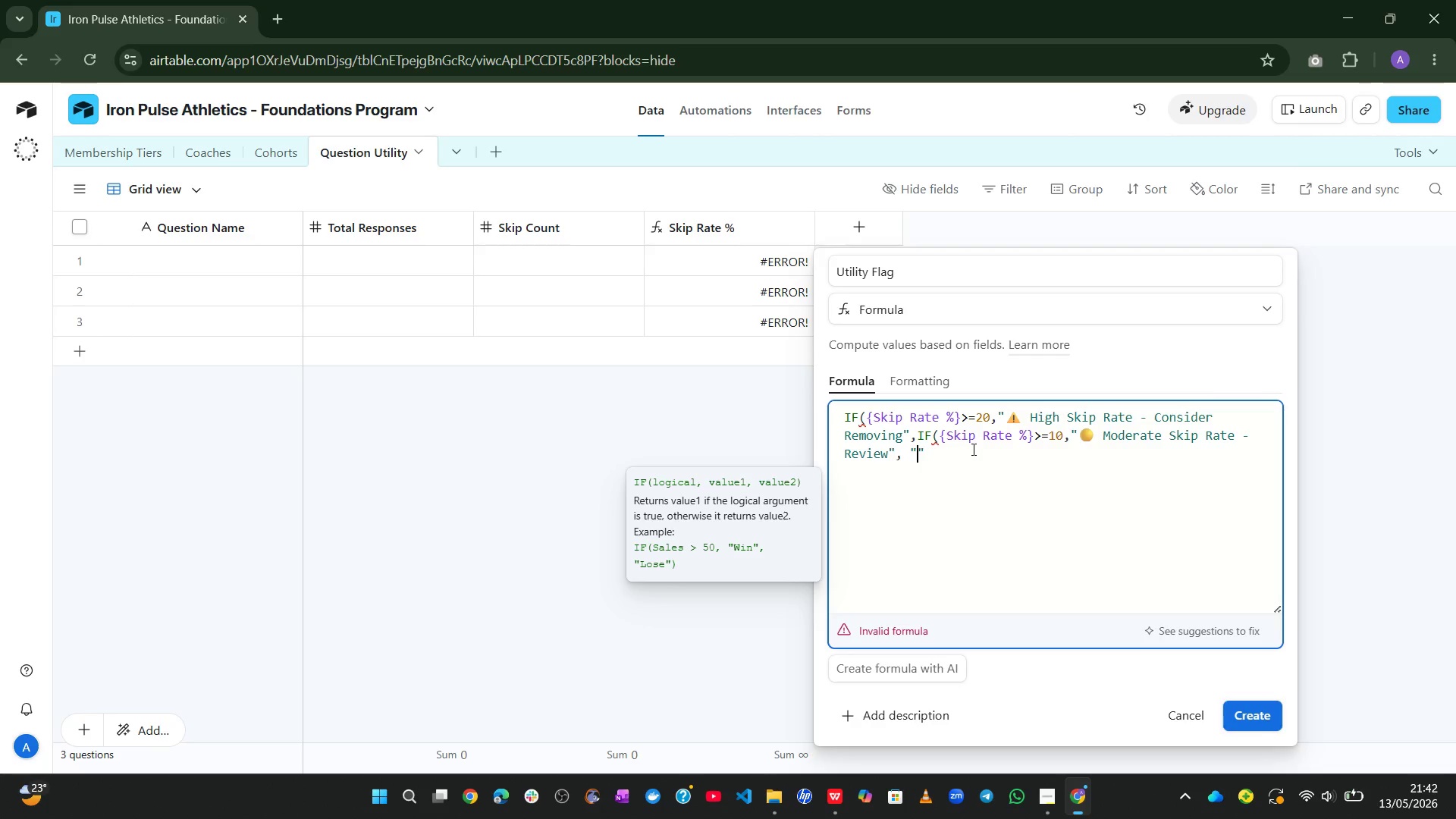 
key(Alt+Control+Meta+Shift+ShiftLeft)
 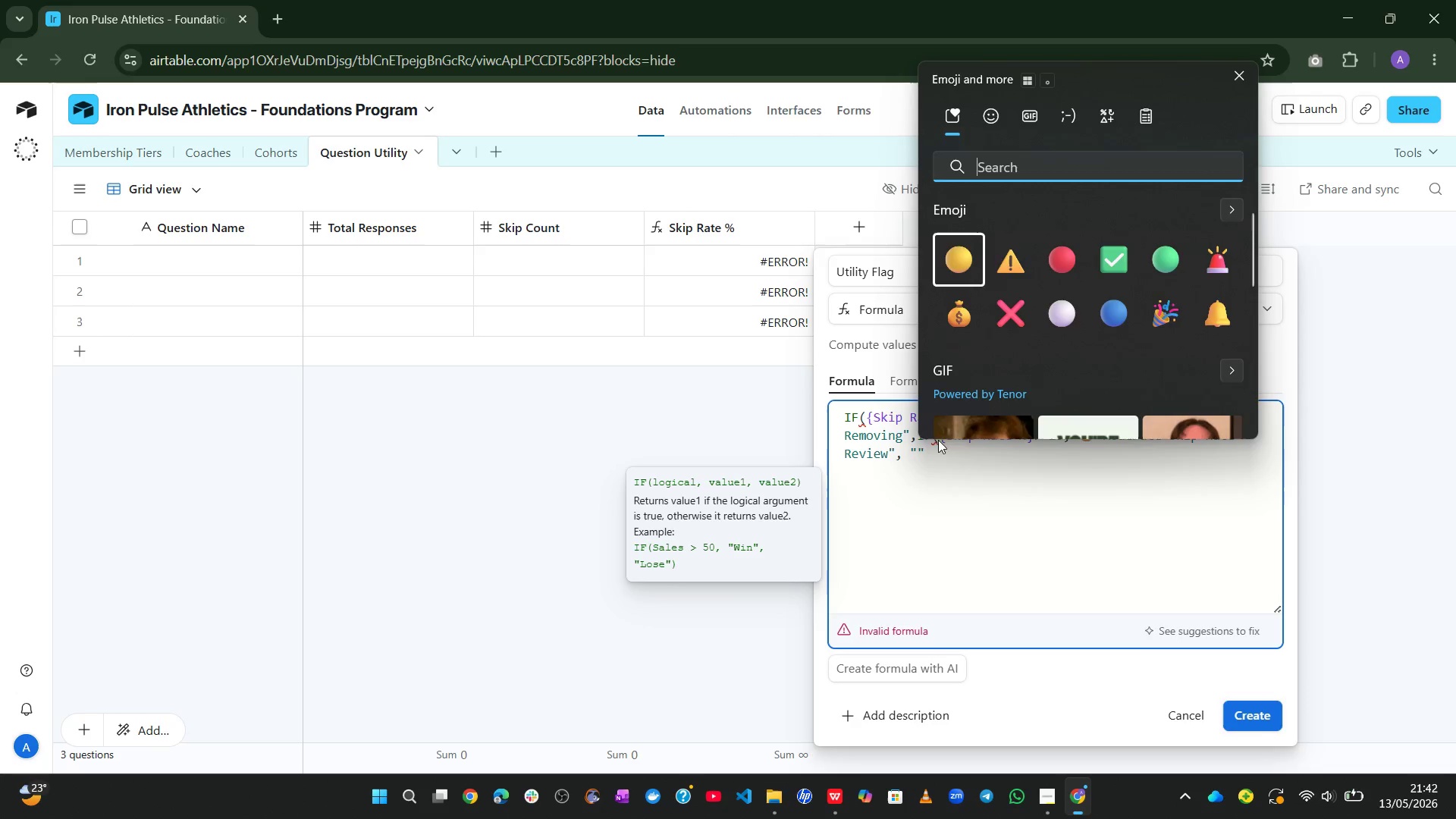 
key(Alt+Control+Meta+Shift+Space)
 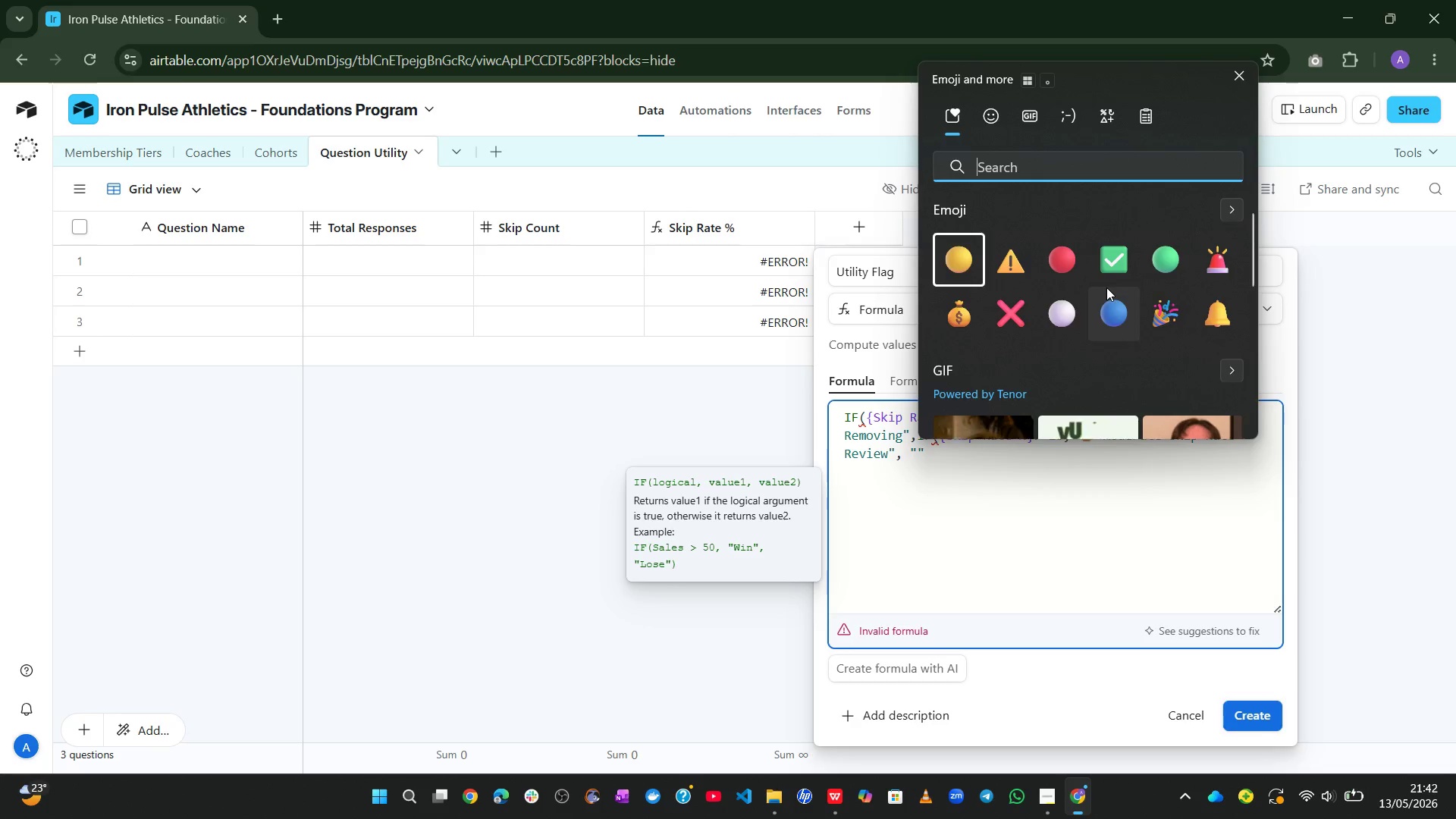 
left_click([1102, 267])
 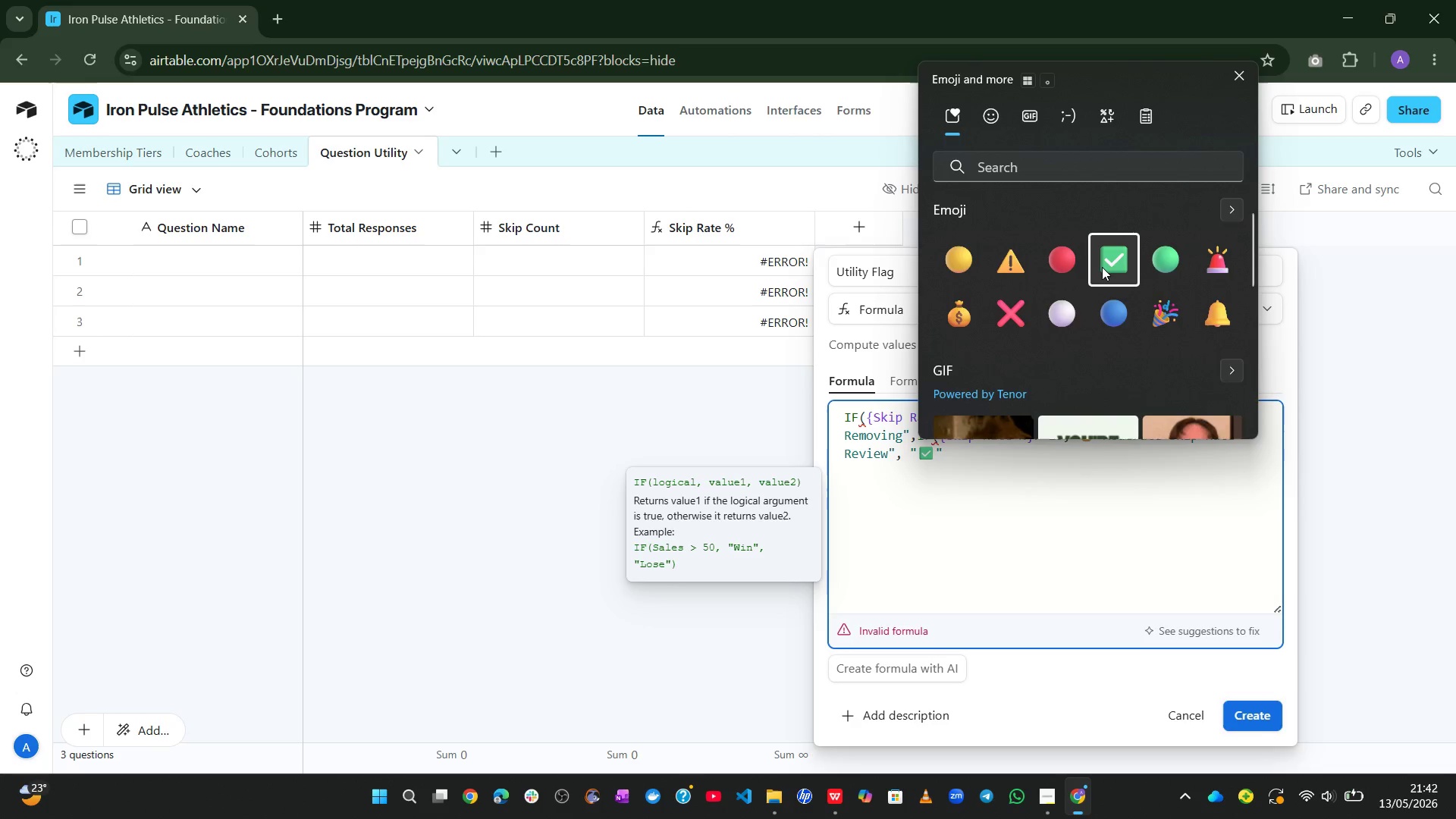 
type(Good)
 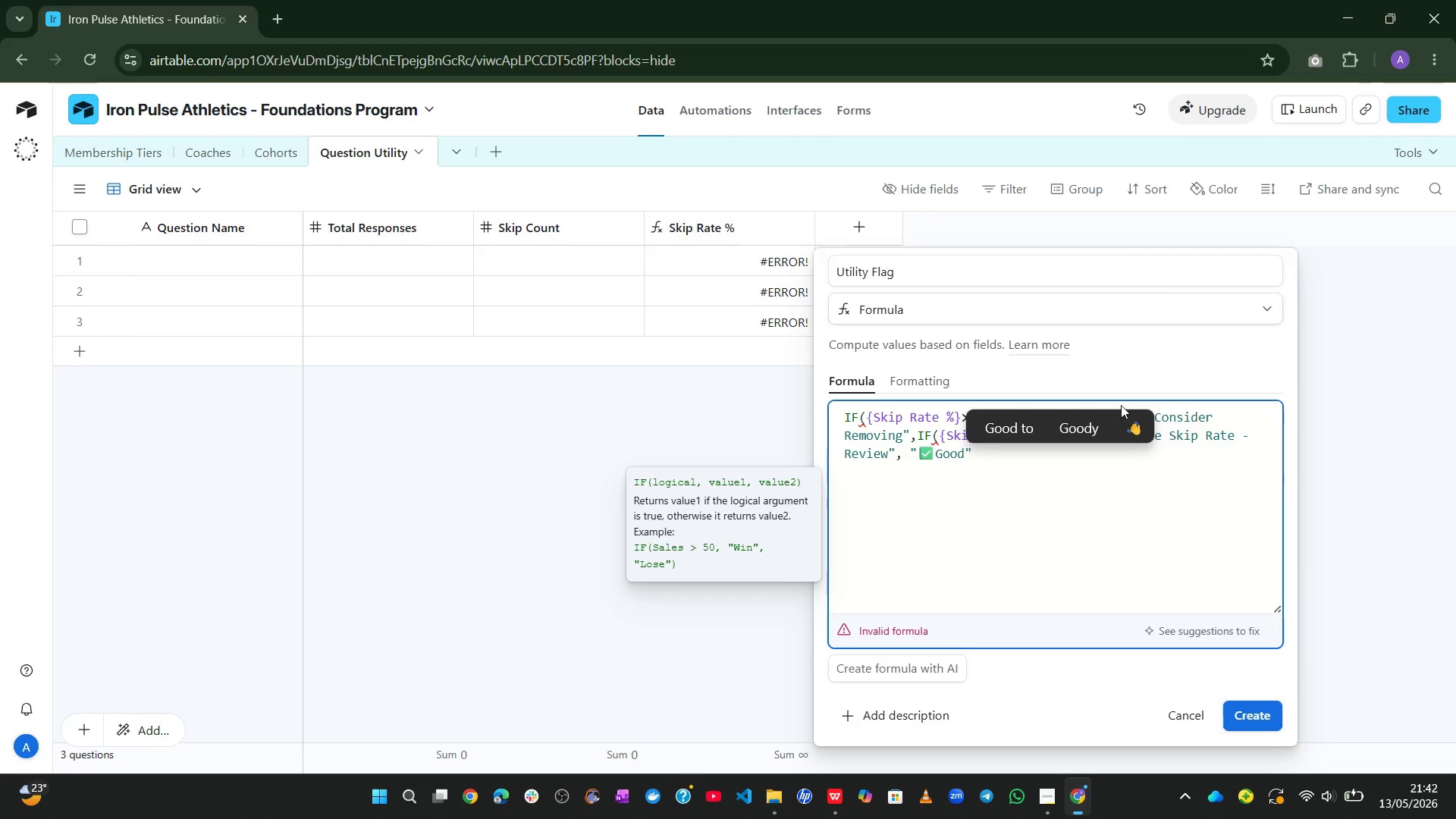 
left_click([1090, 484])
 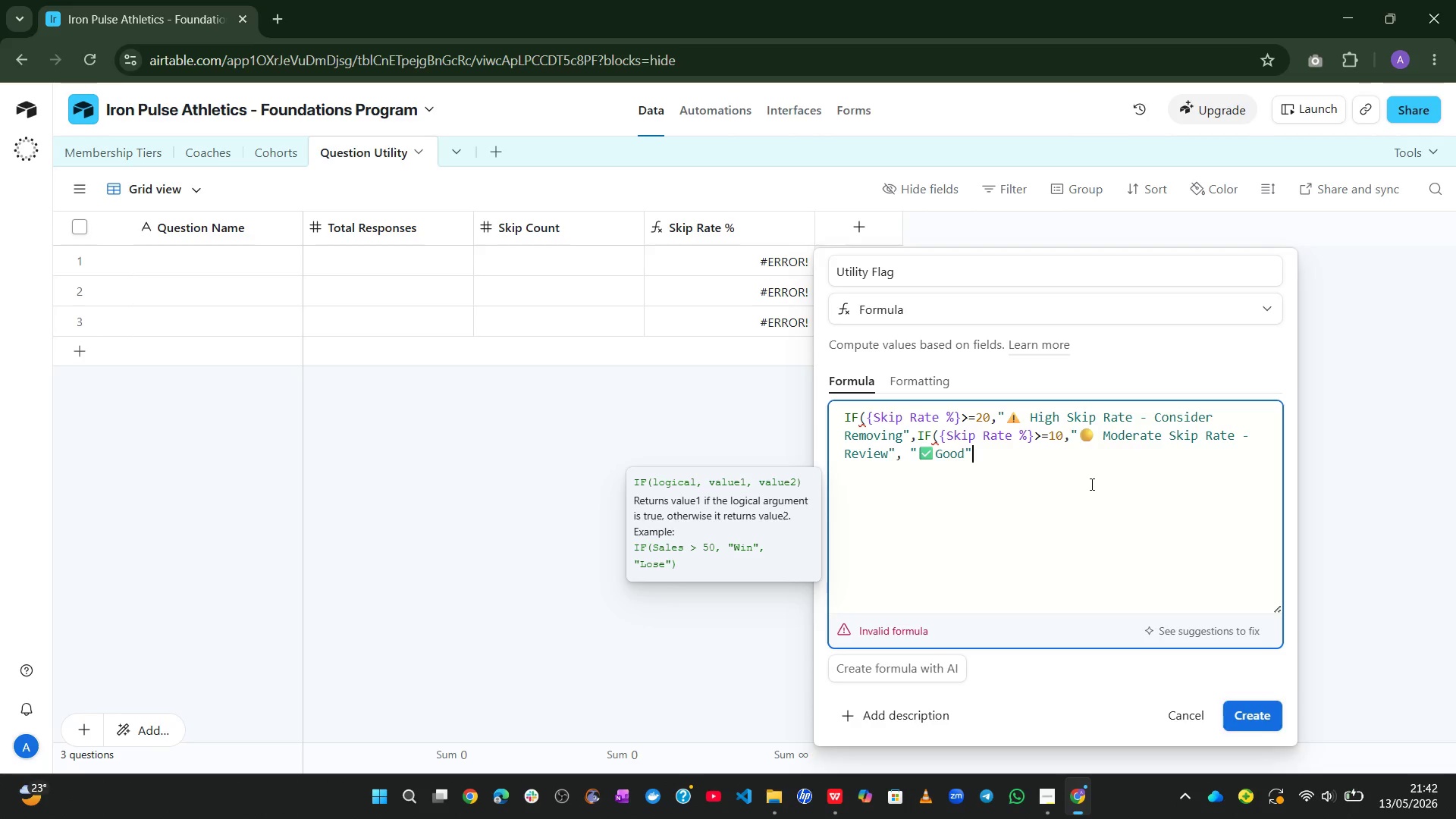 
type()))
 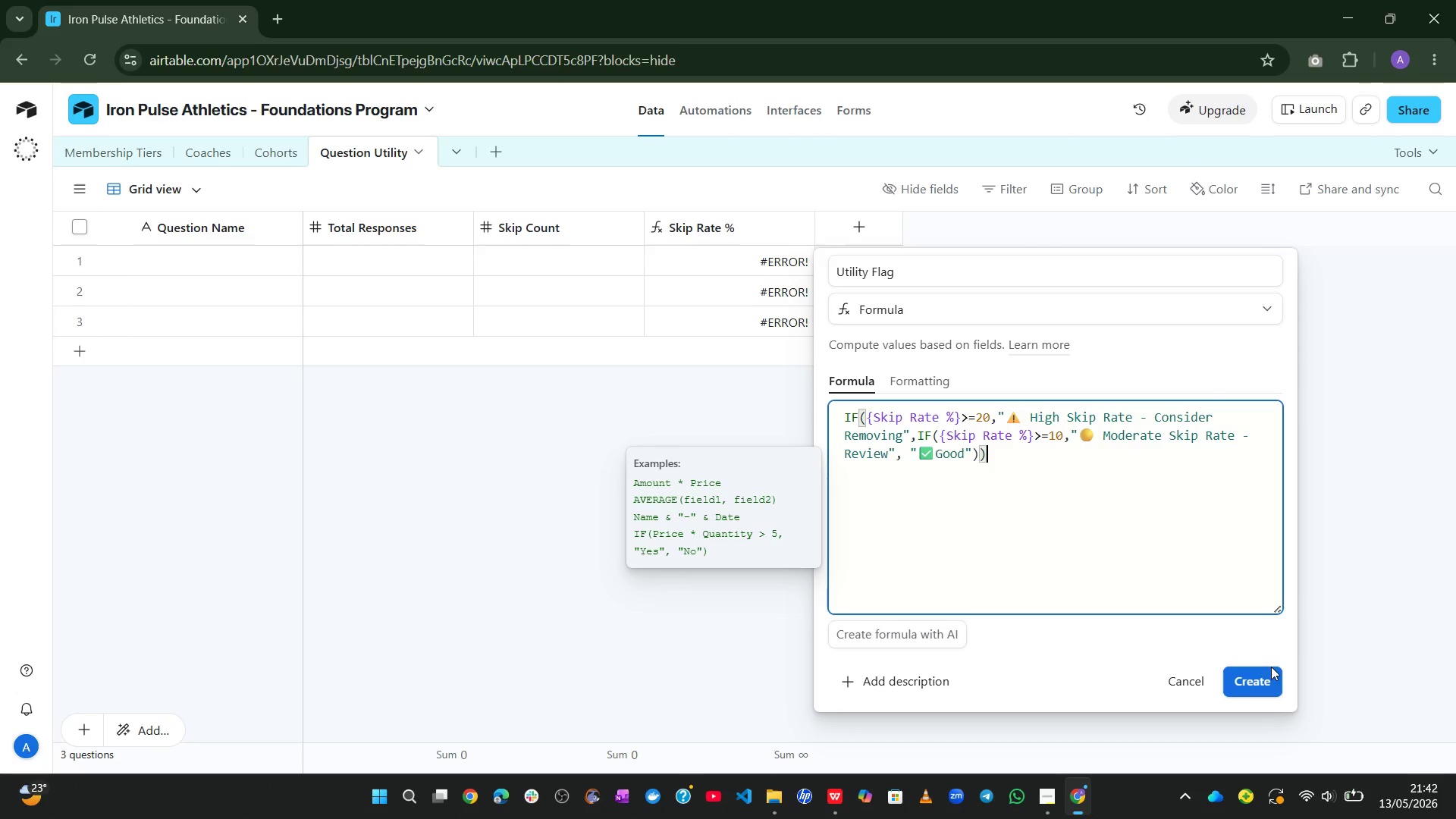 
left_click([1260, 677])
 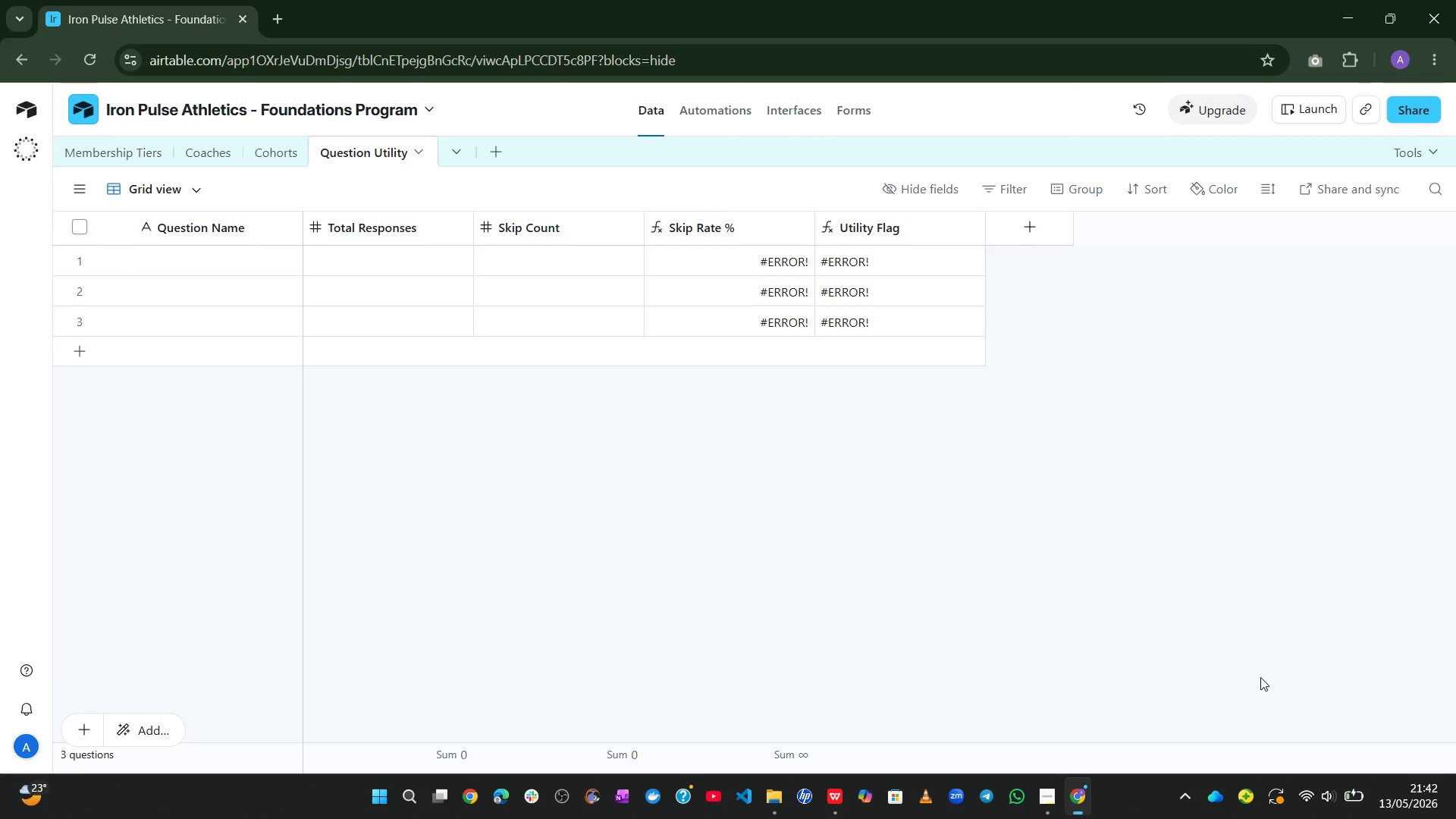 
wait(17.08)
 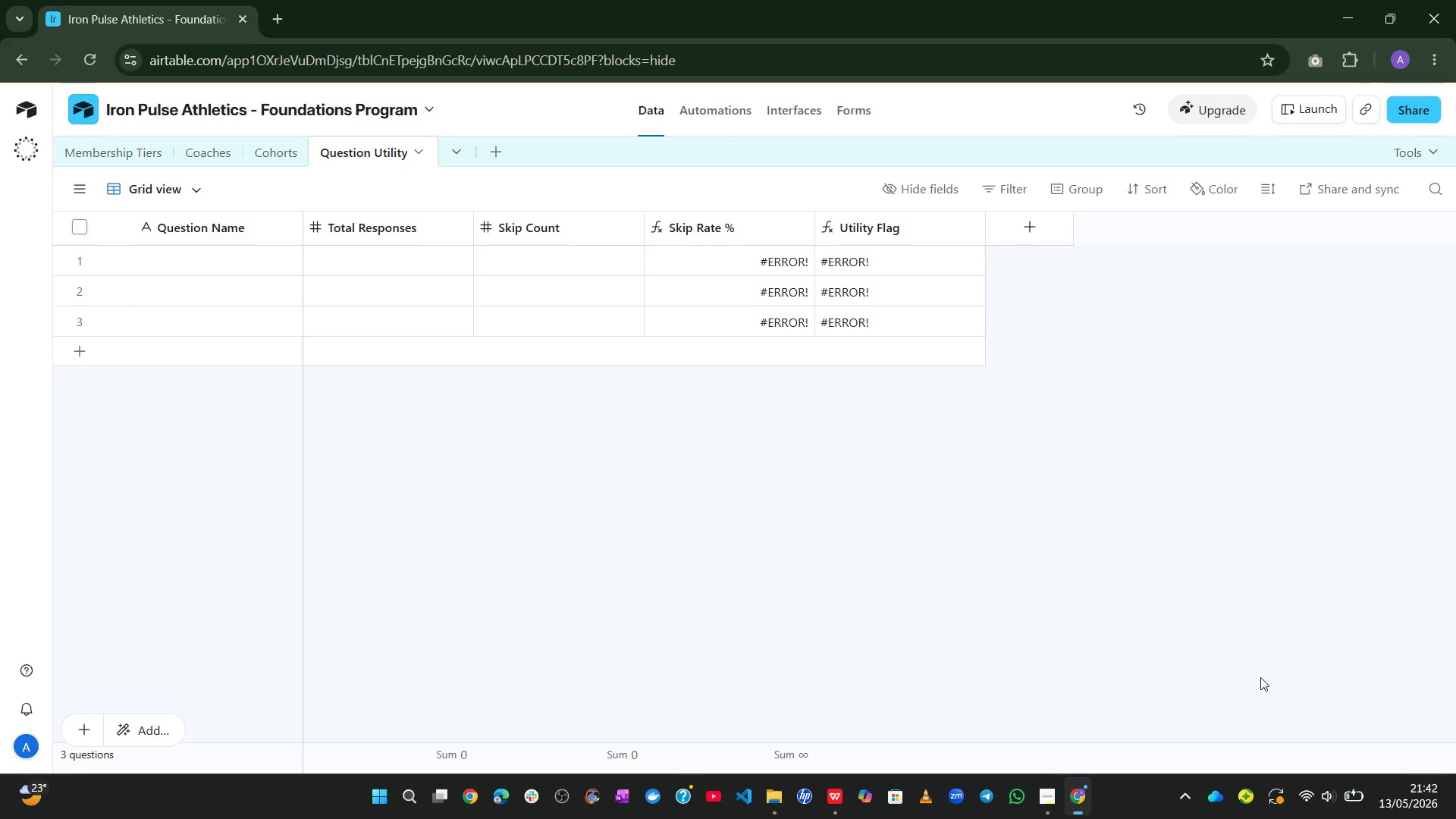 
left_click([225, 323])
 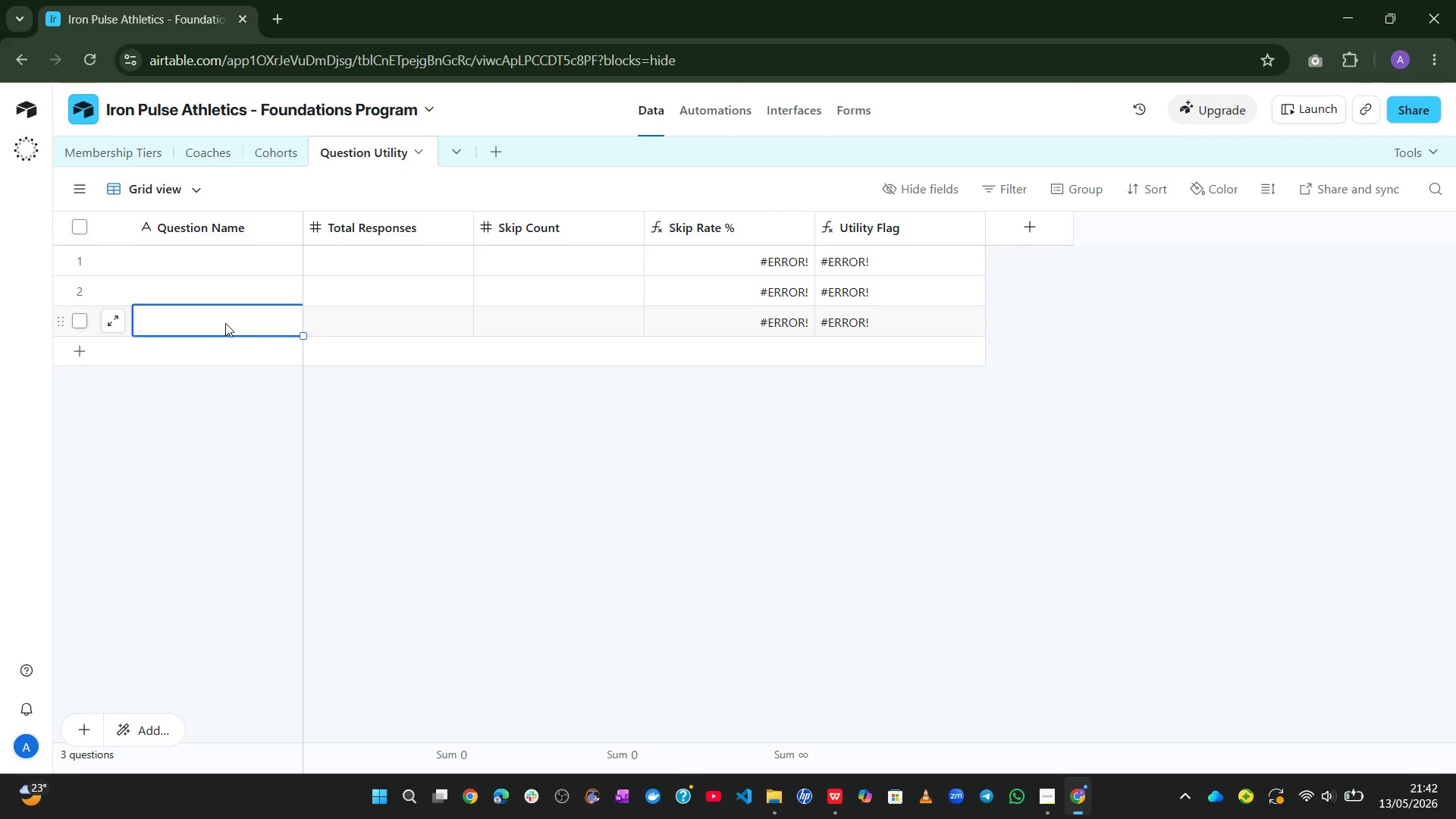 
key(Shift+Enter)
 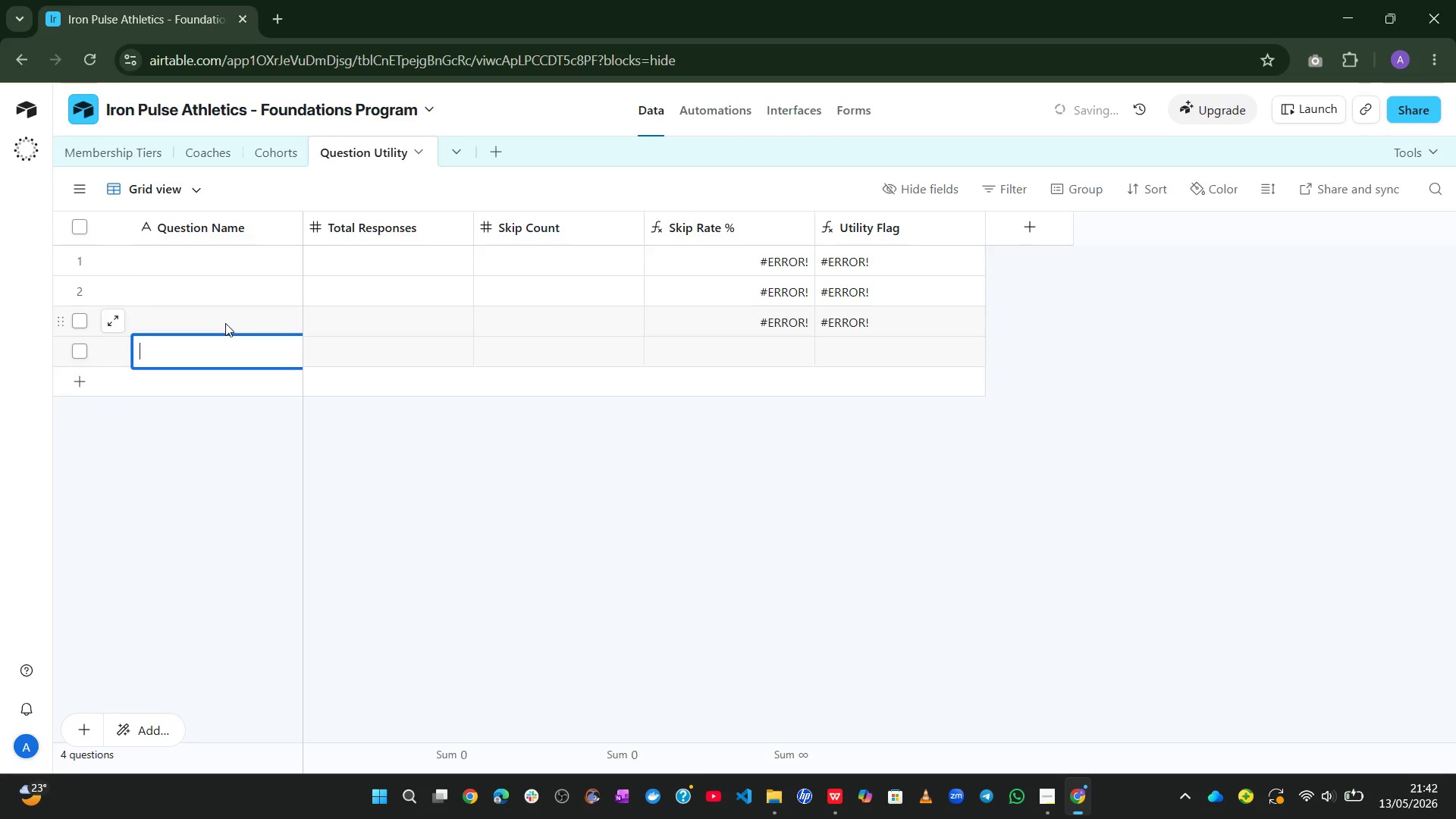 
key(Shift+Enter)
 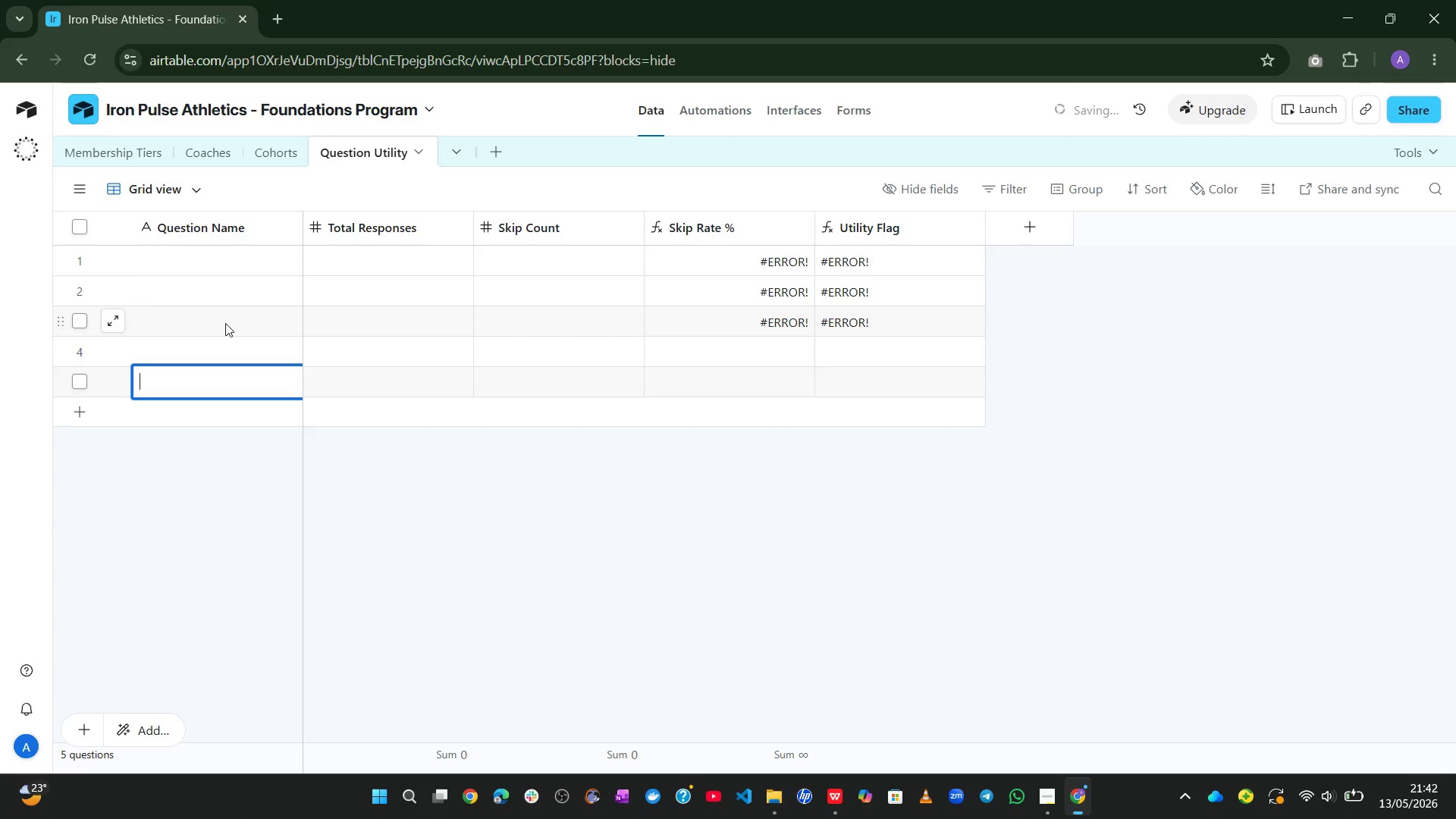 
key(Shift+Enter)
 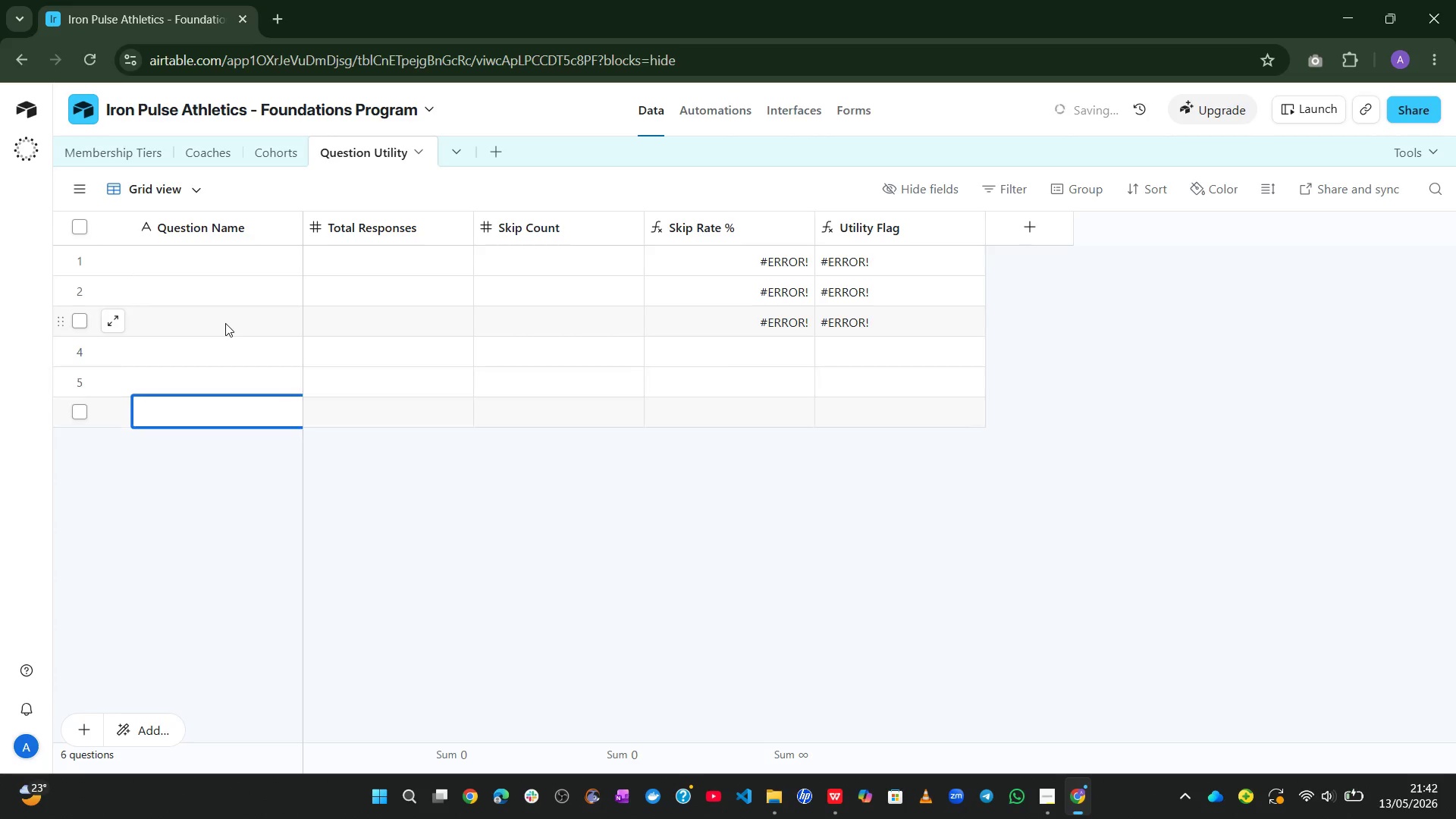 
key(Shift+Enter)
 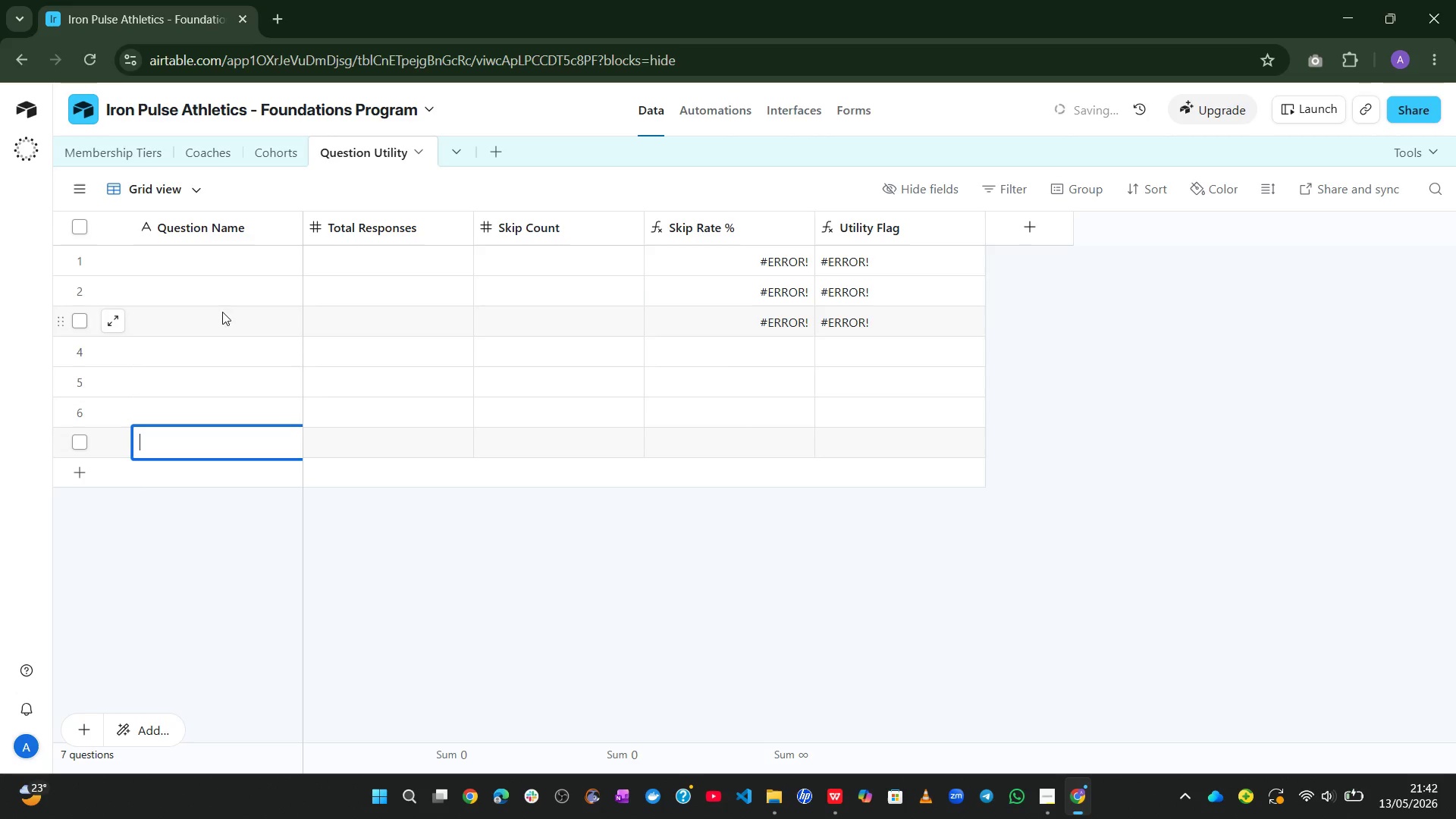 
left_click([183, 256])
 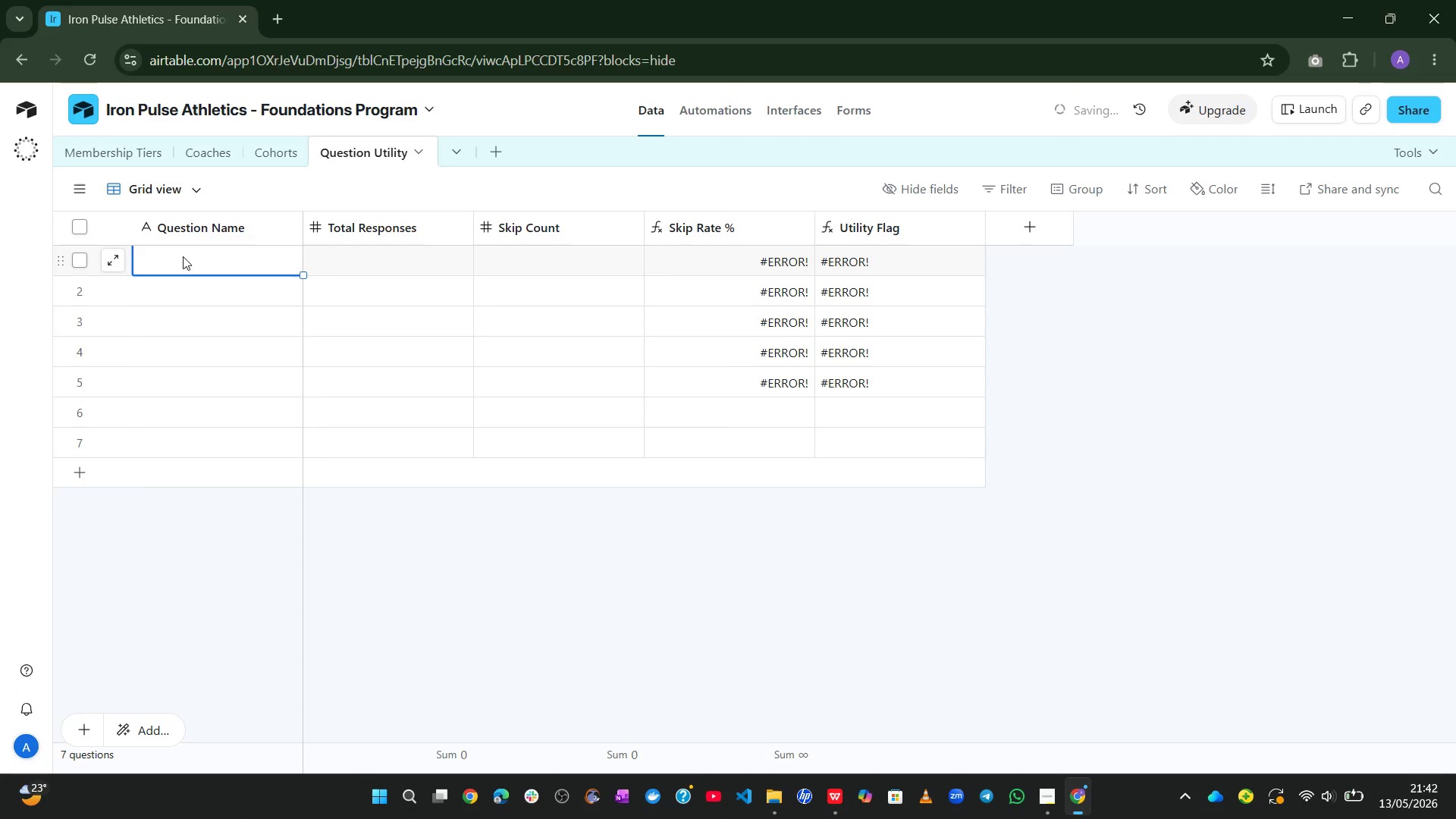 
type(Membe )
key(Backspace)
type(r tYPE)
 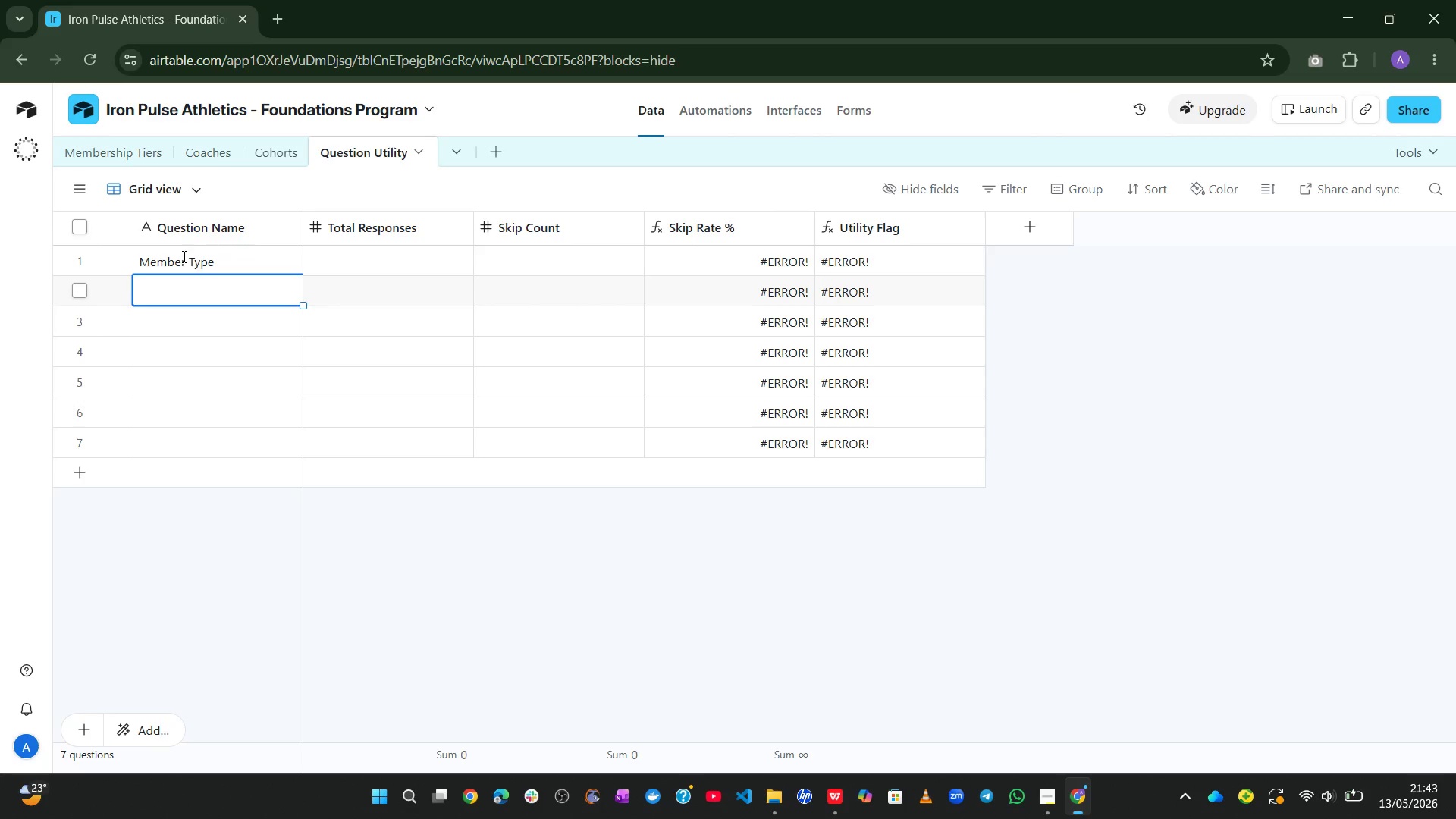 
hold_key(key=CapsLock, duration=0.53)
 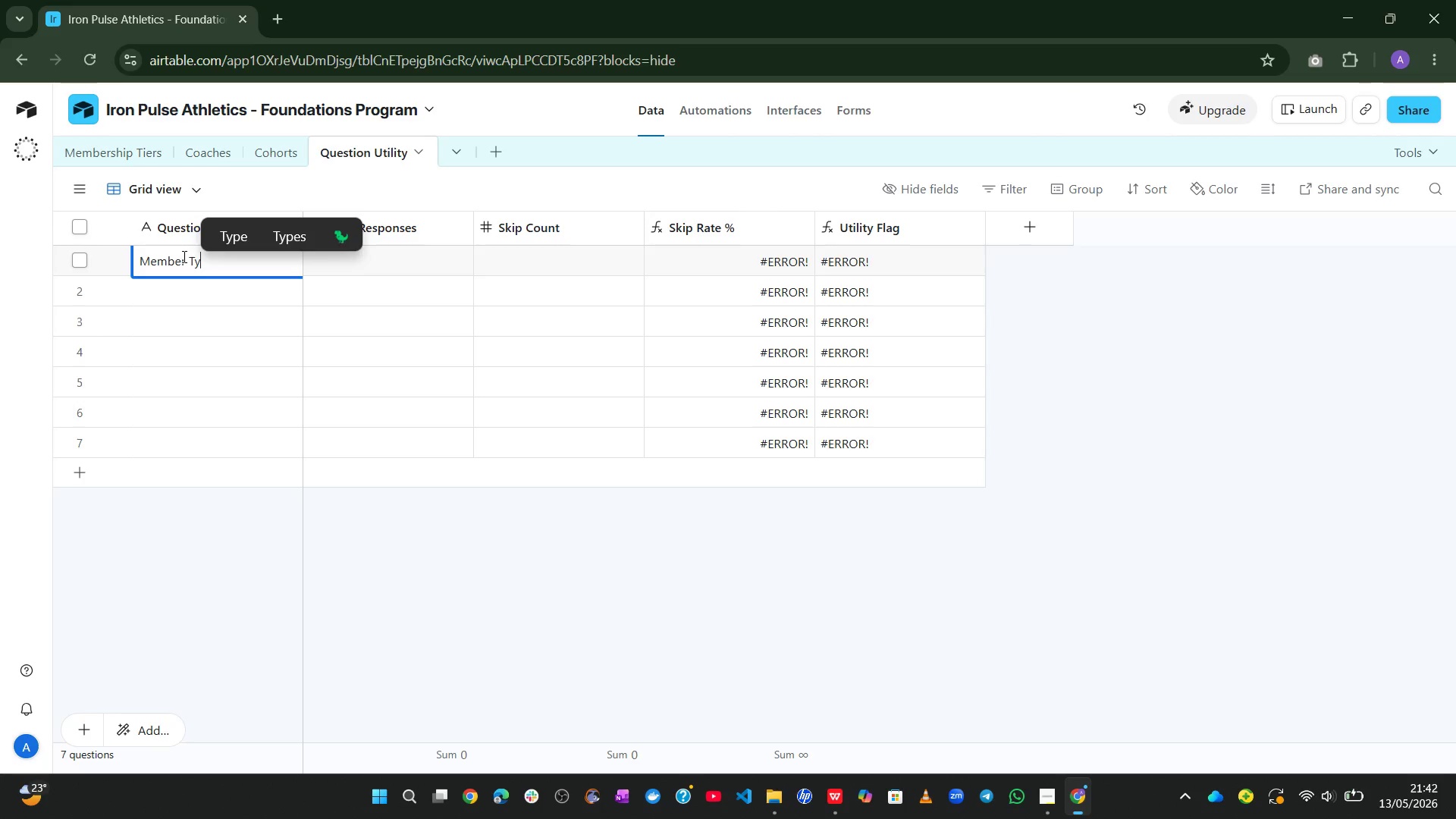 
key(Enter)
 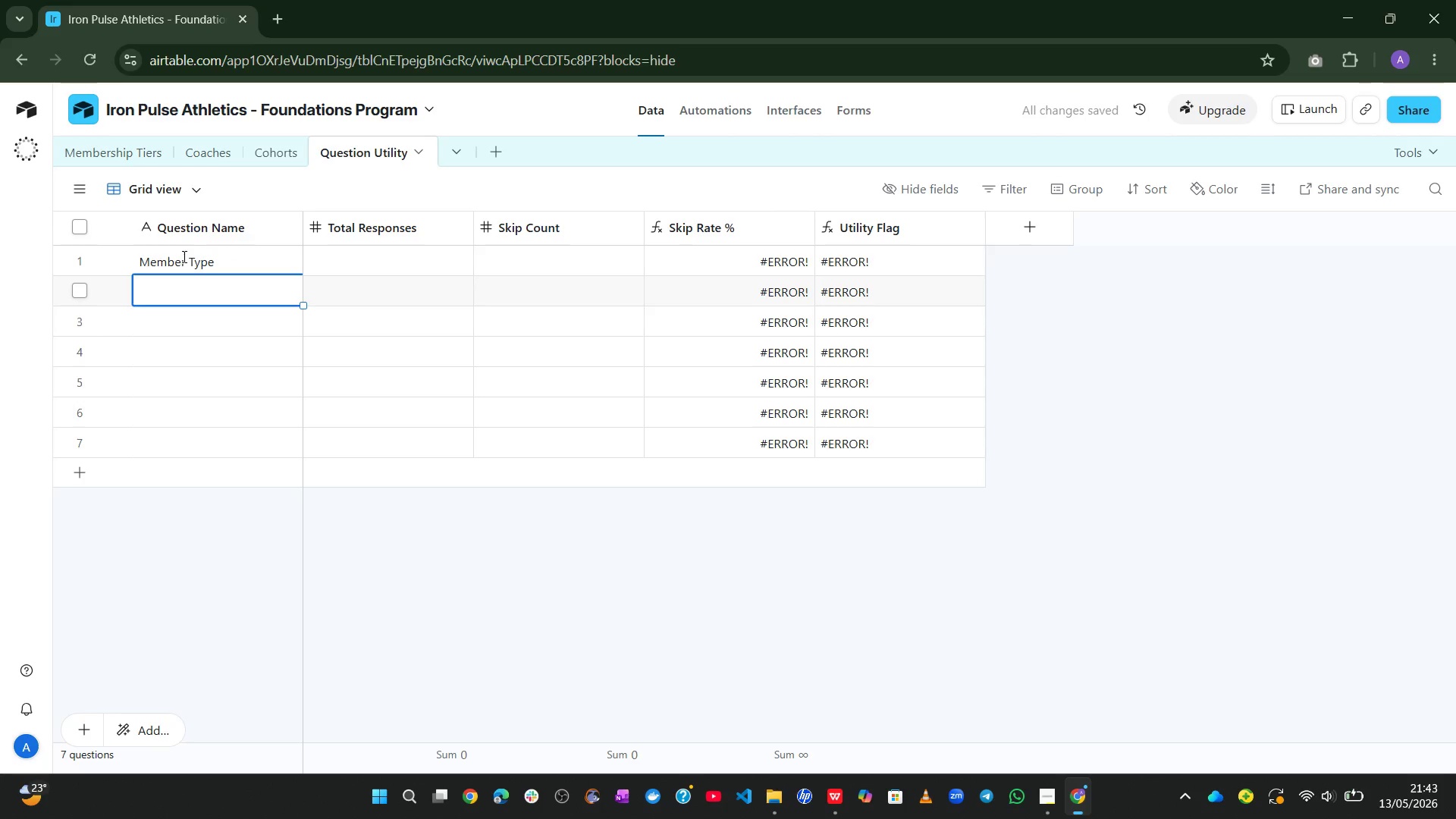 
type(Tenure )
key(Backspace)
type((Months))
 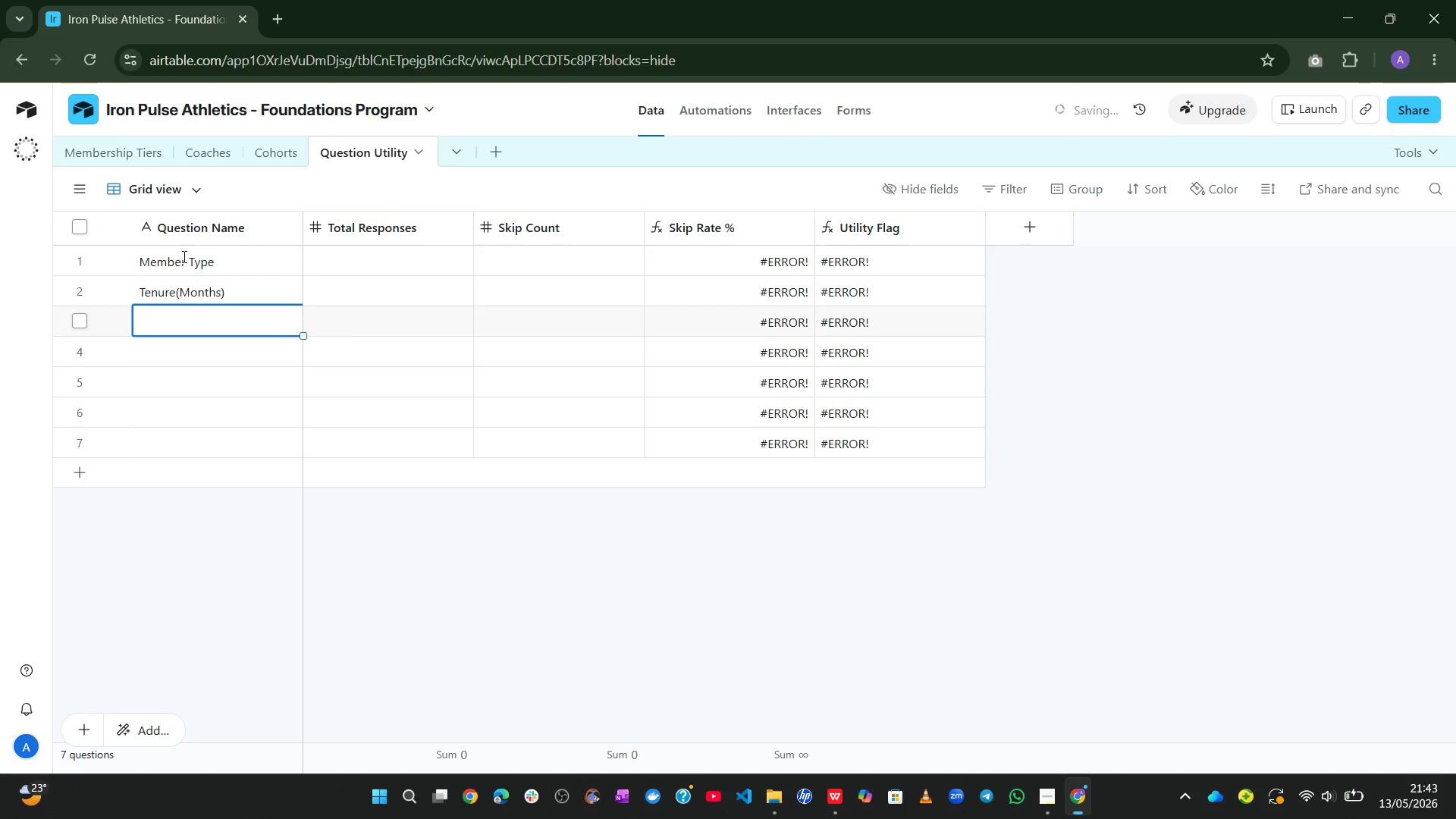 
 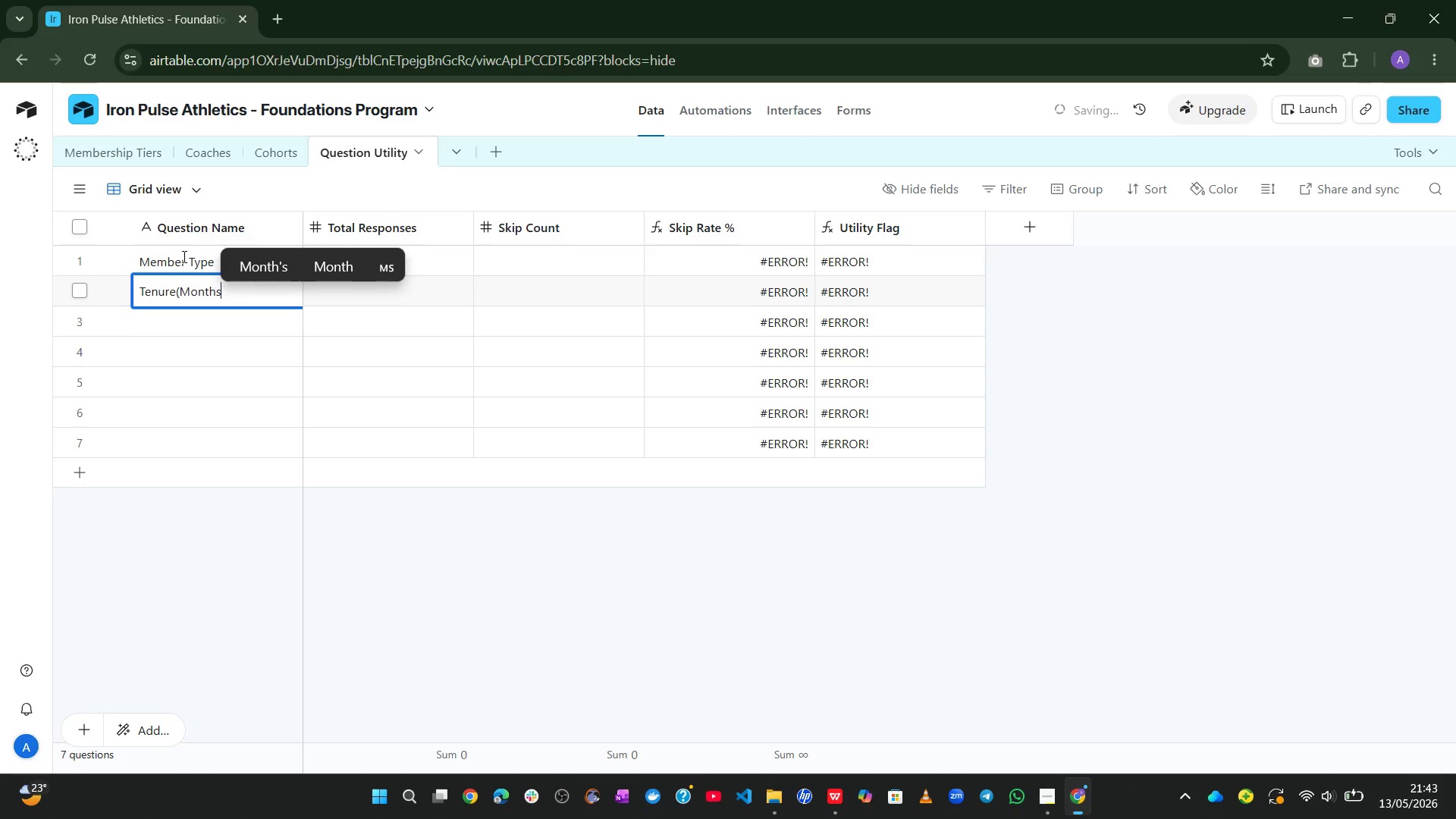 
key(Enter)
 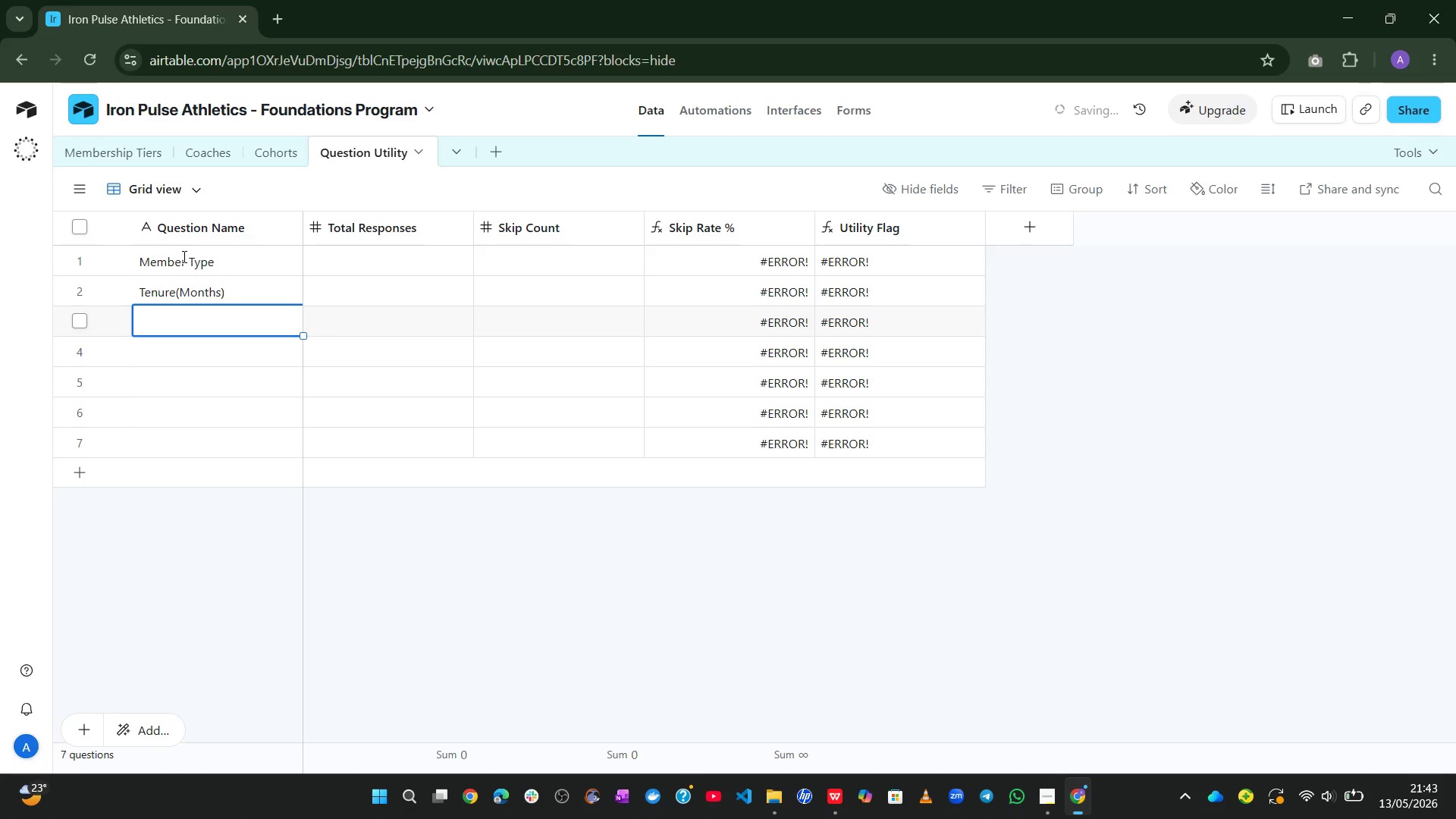 
type(Assigned coach)
 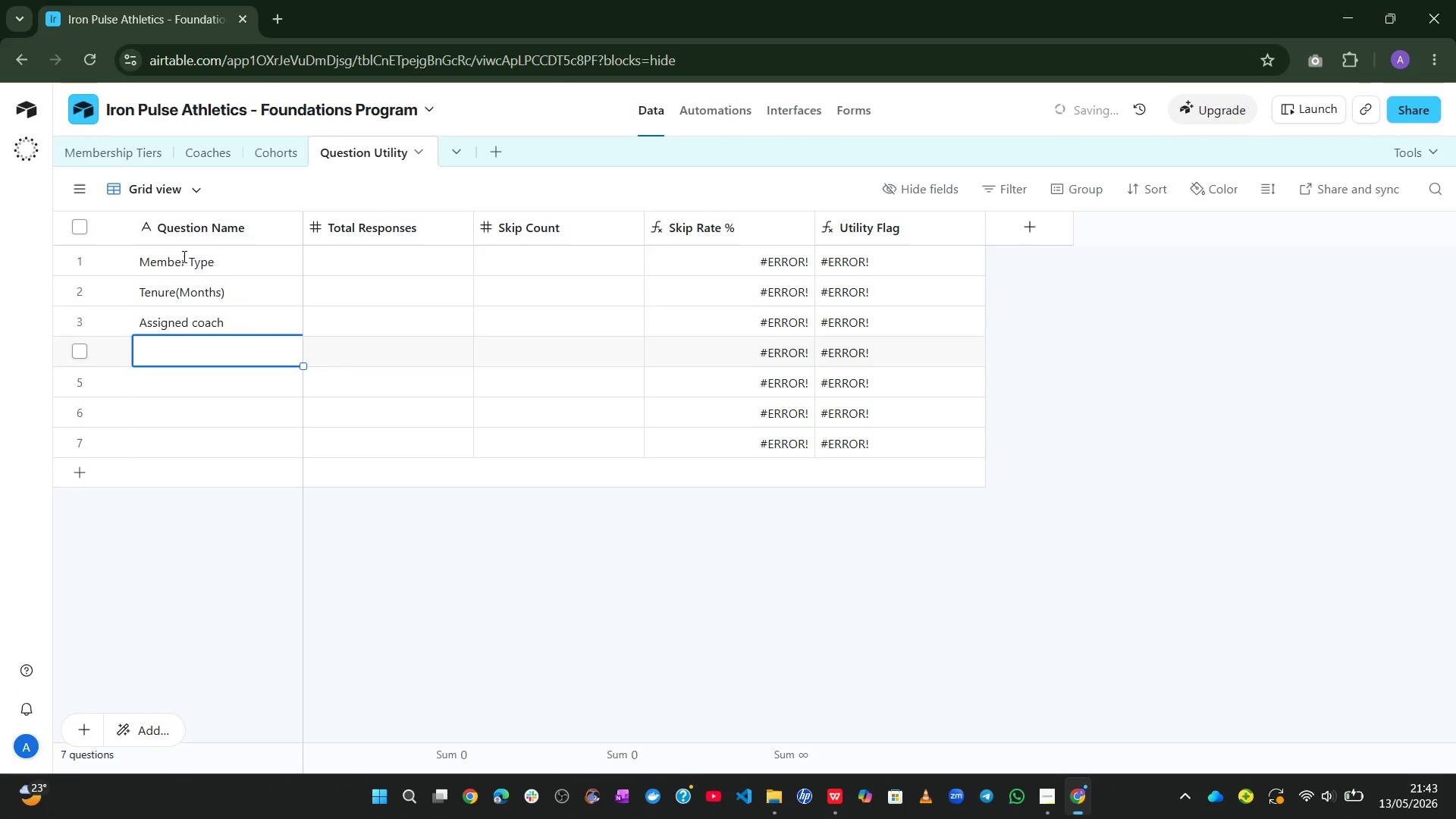 
 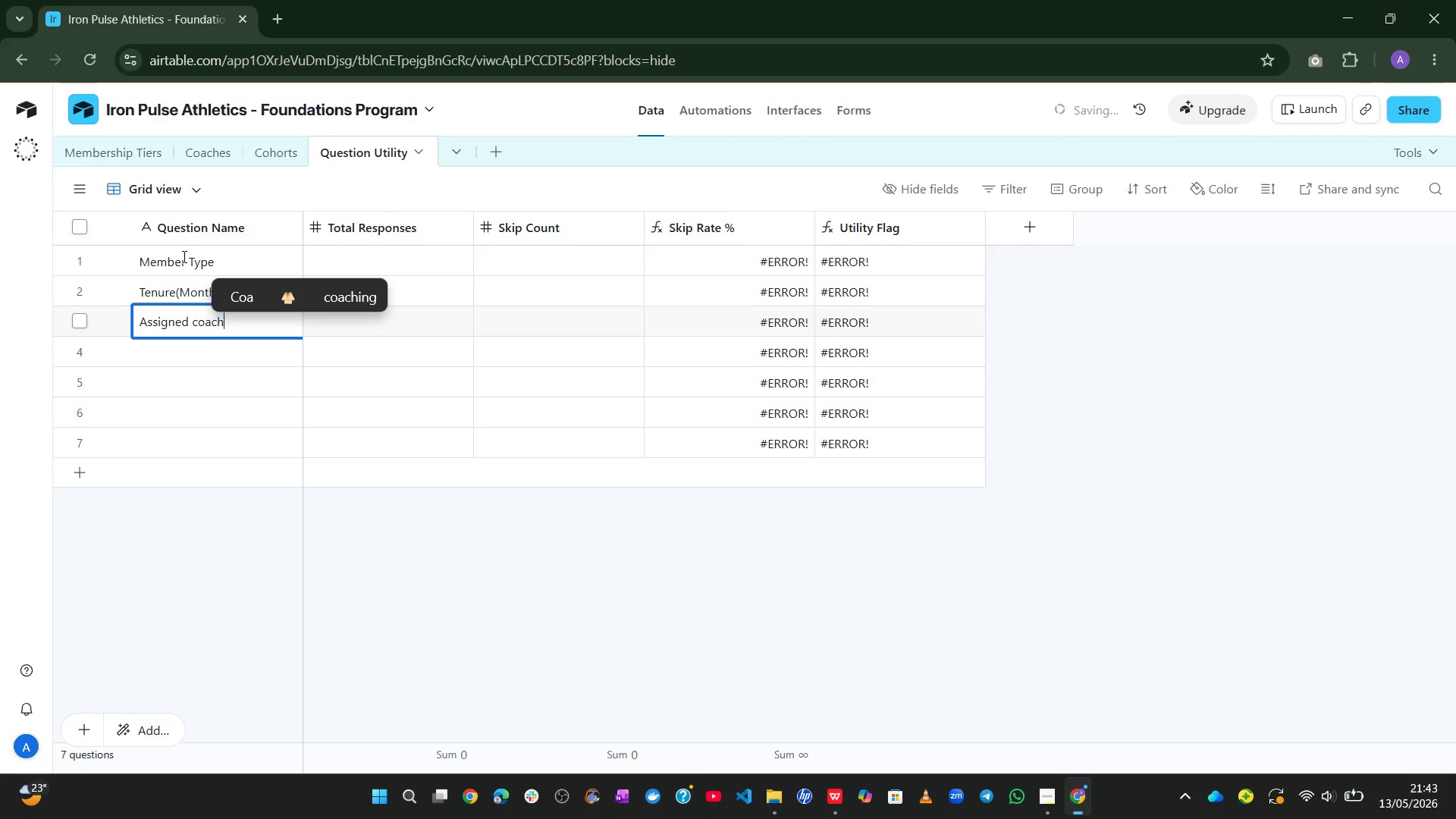 
key(Enter)
 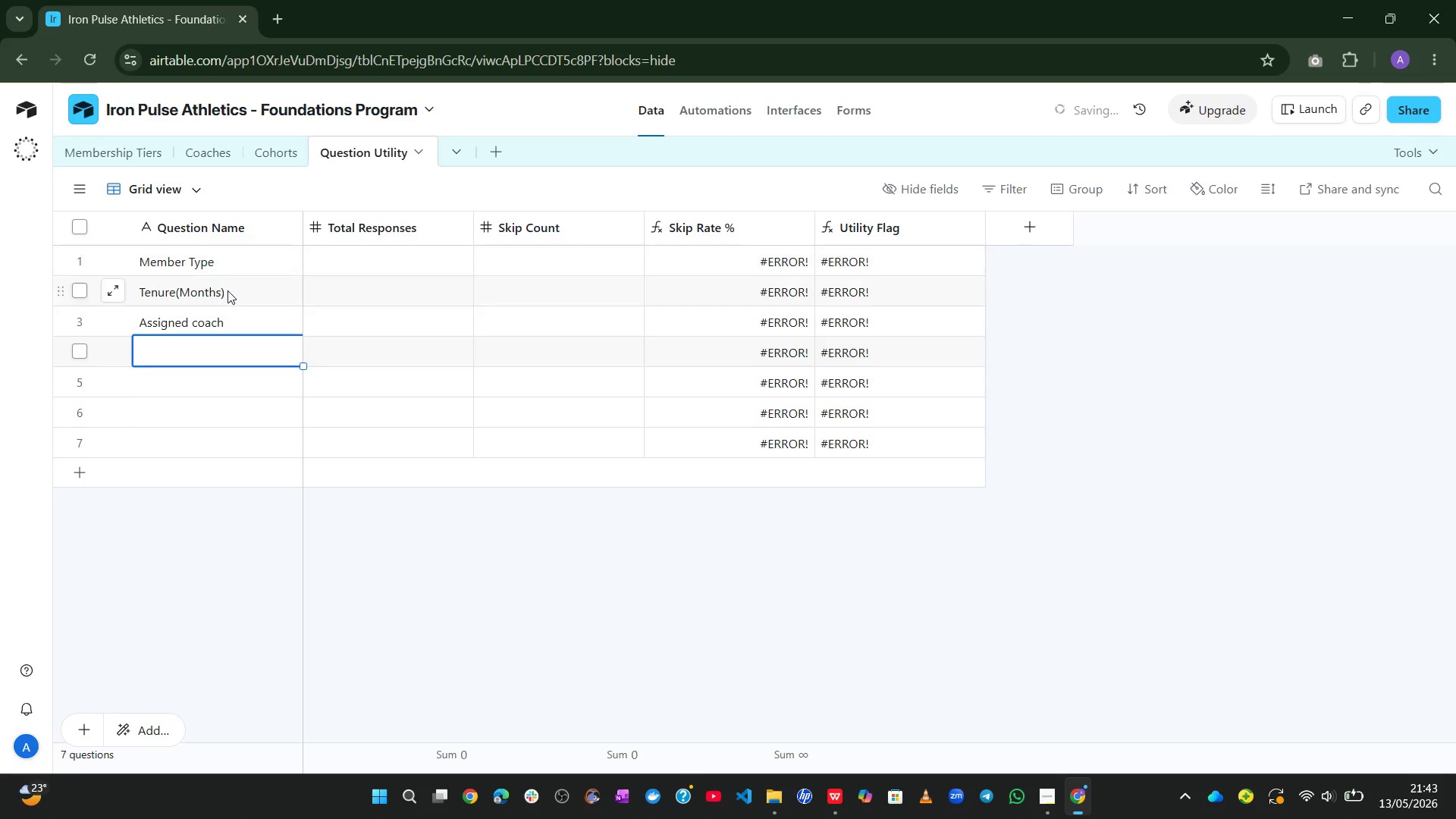 
left_click([234, 322])
 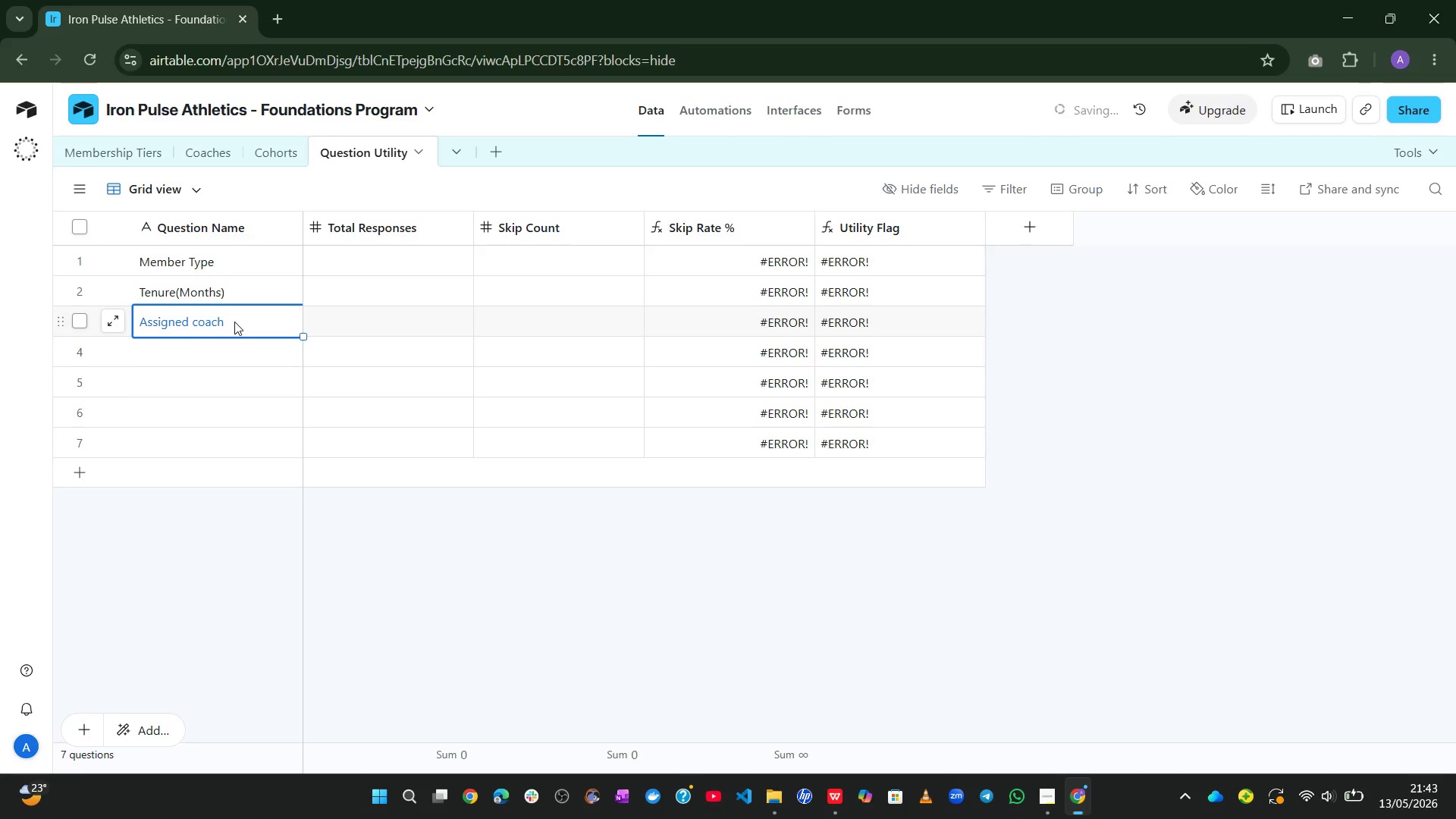 
left_click([234, 322])
 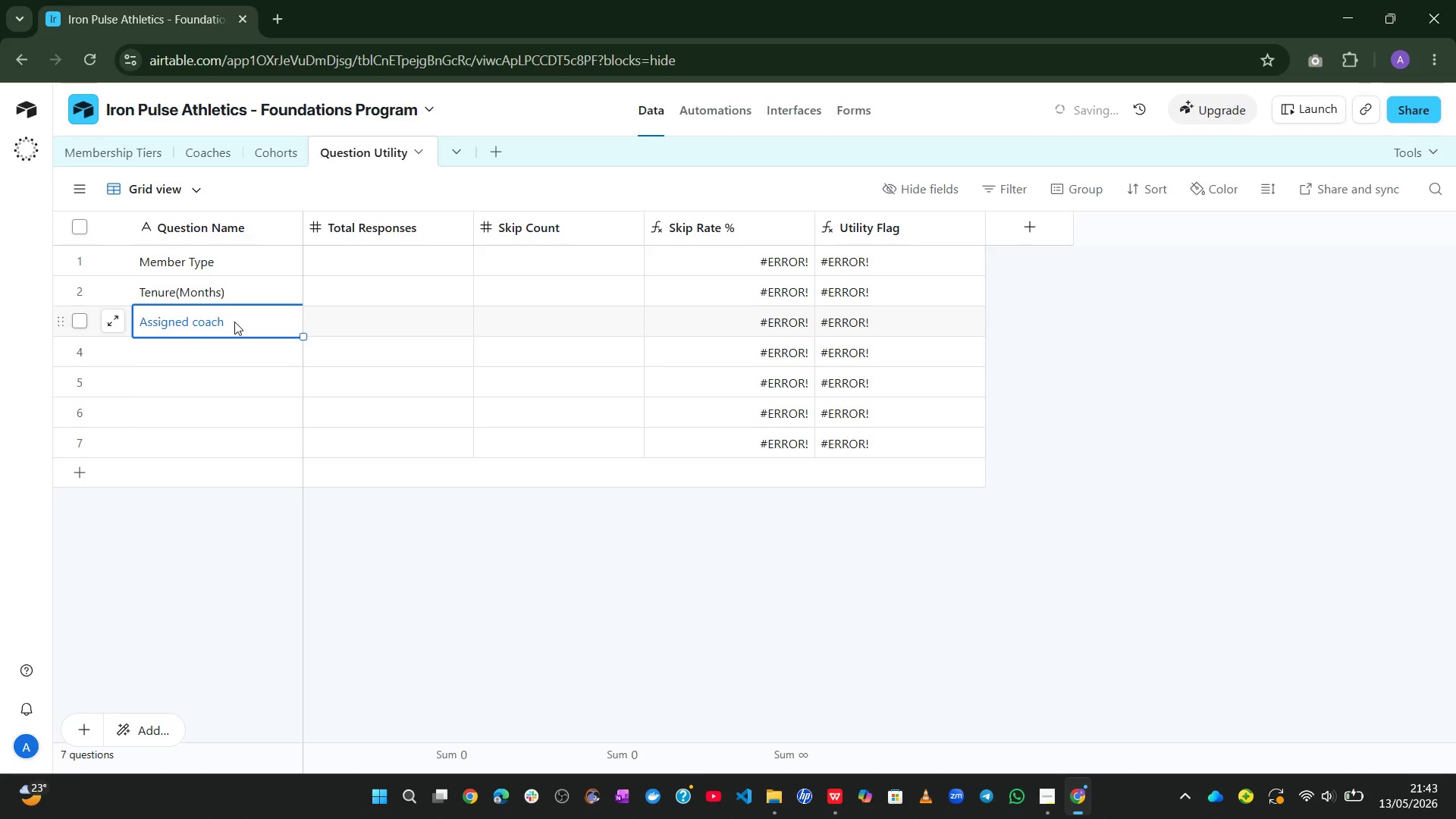 
double_click([234, 322])
 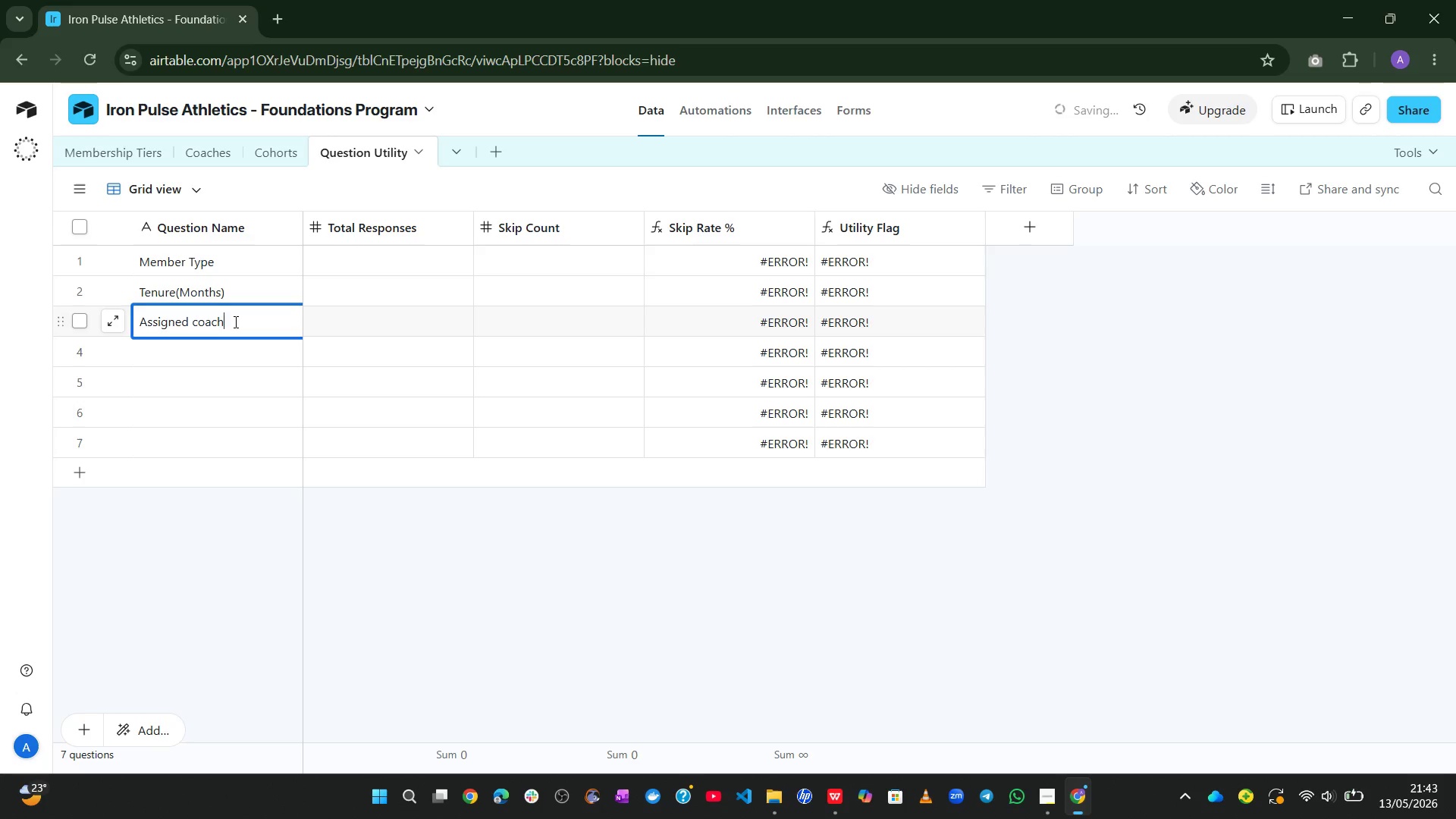 
key(ArrowLeft)
 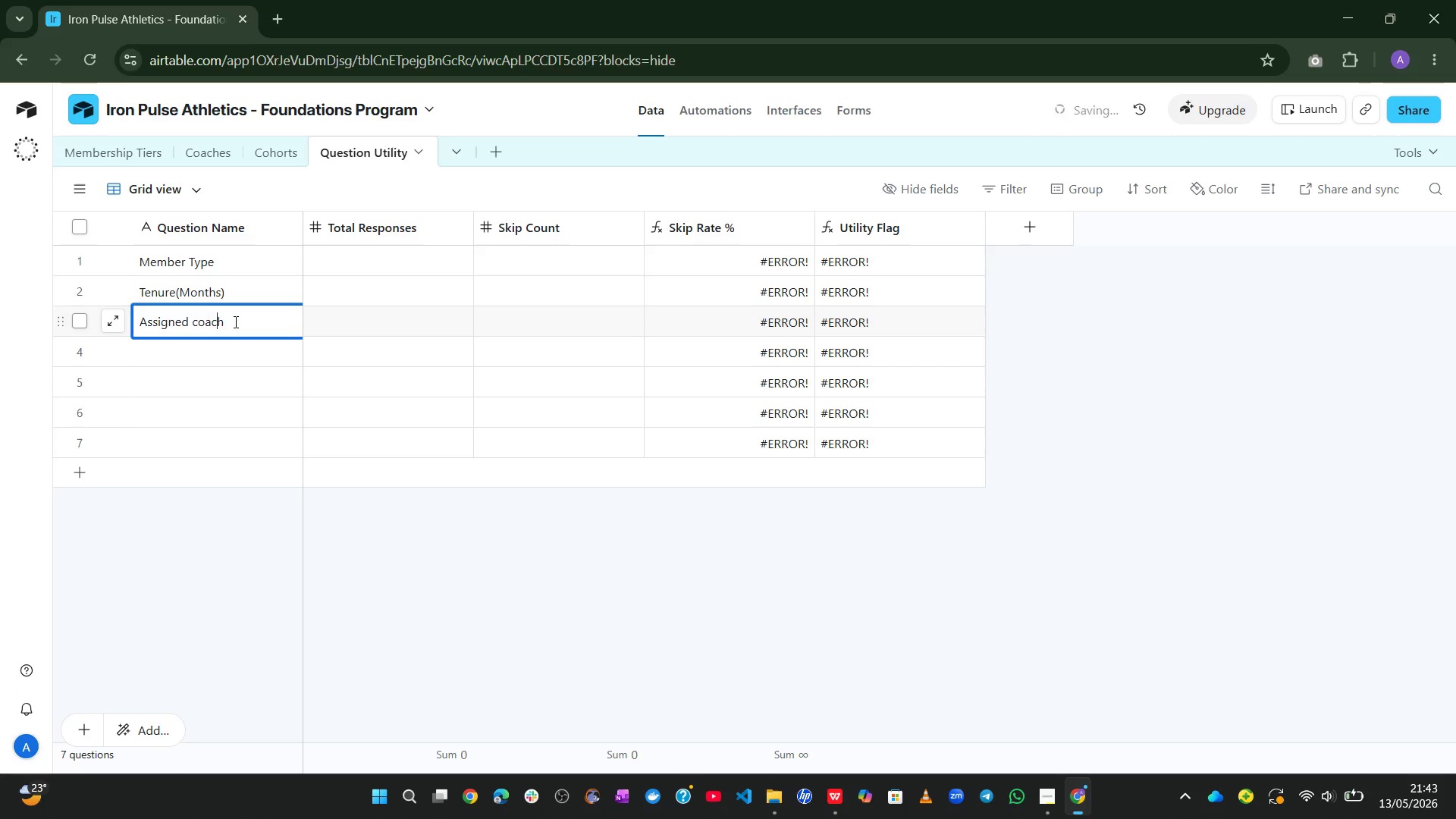 
key(ArrowLeft)
 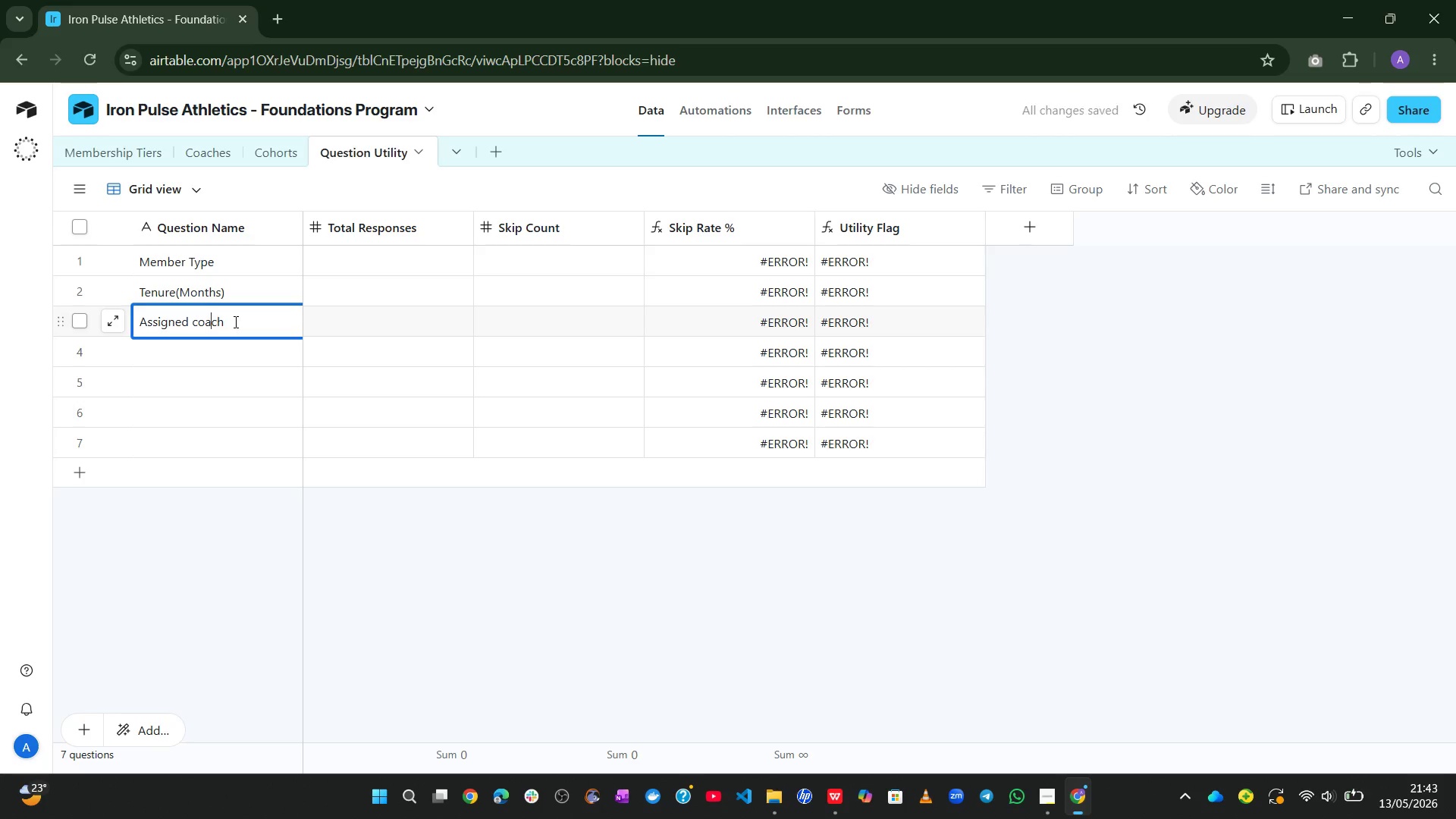 
key(ArrowLeft)
 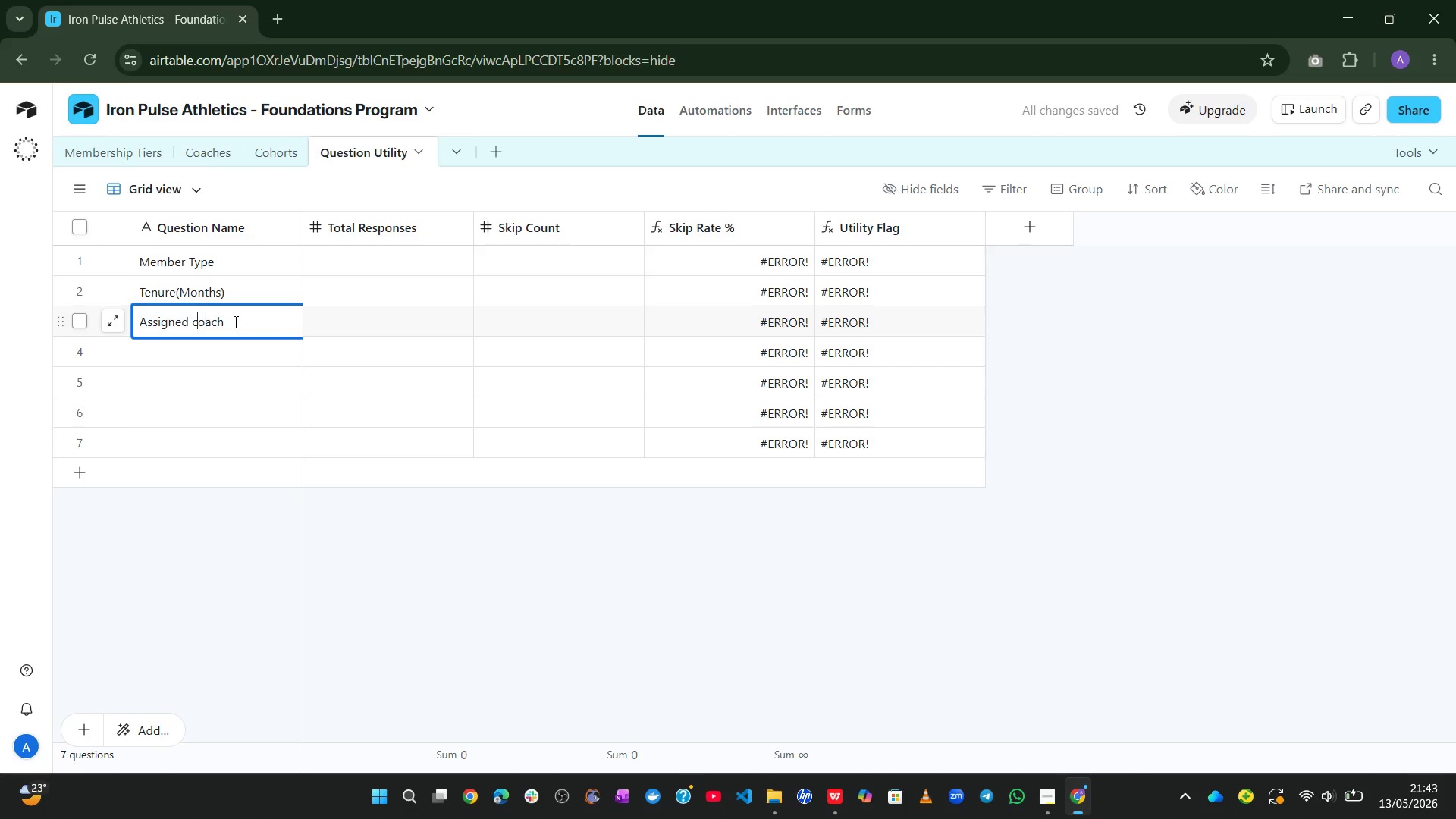 
key(ArrowLeft)
 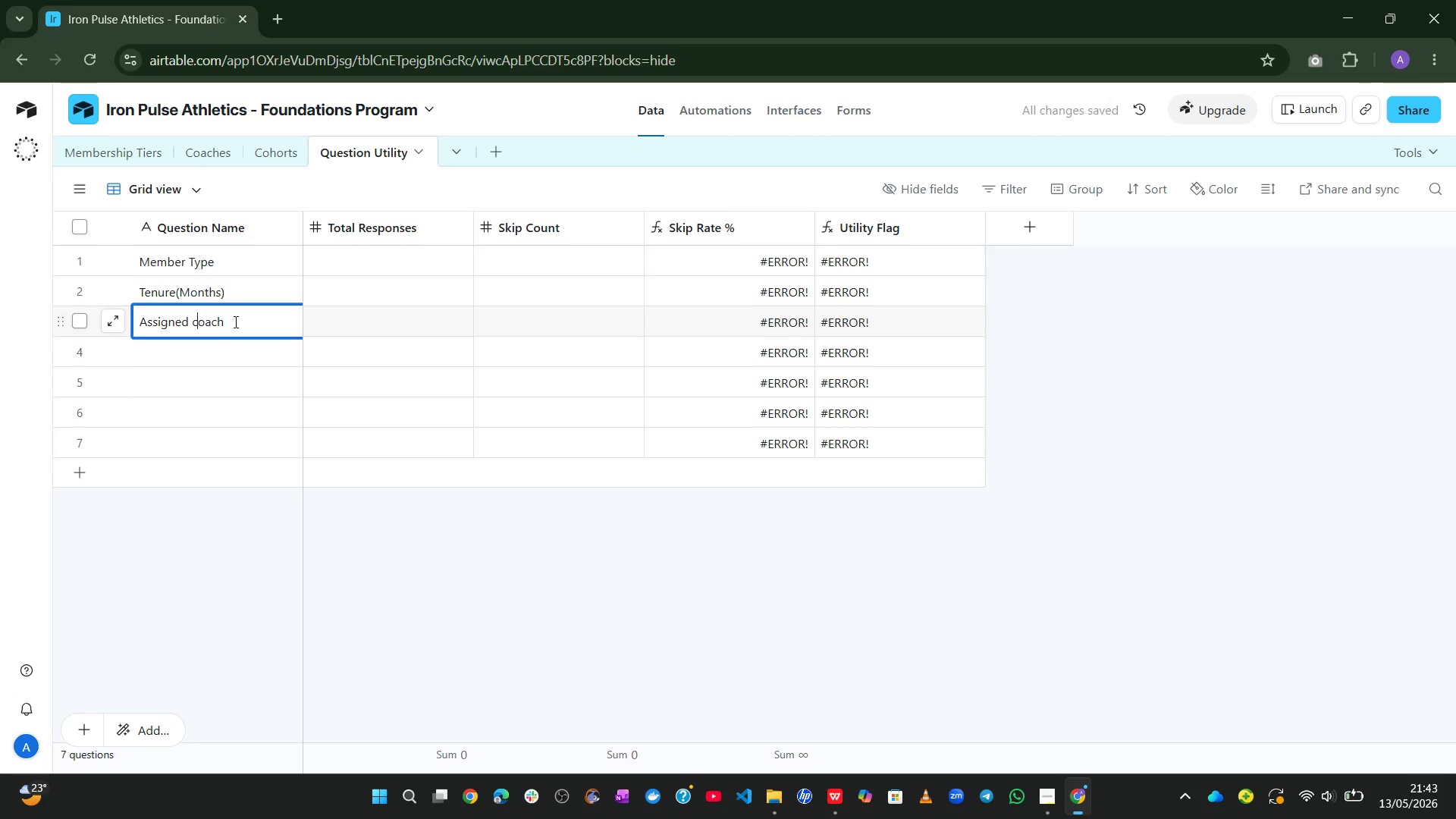 
key(Backspace)
 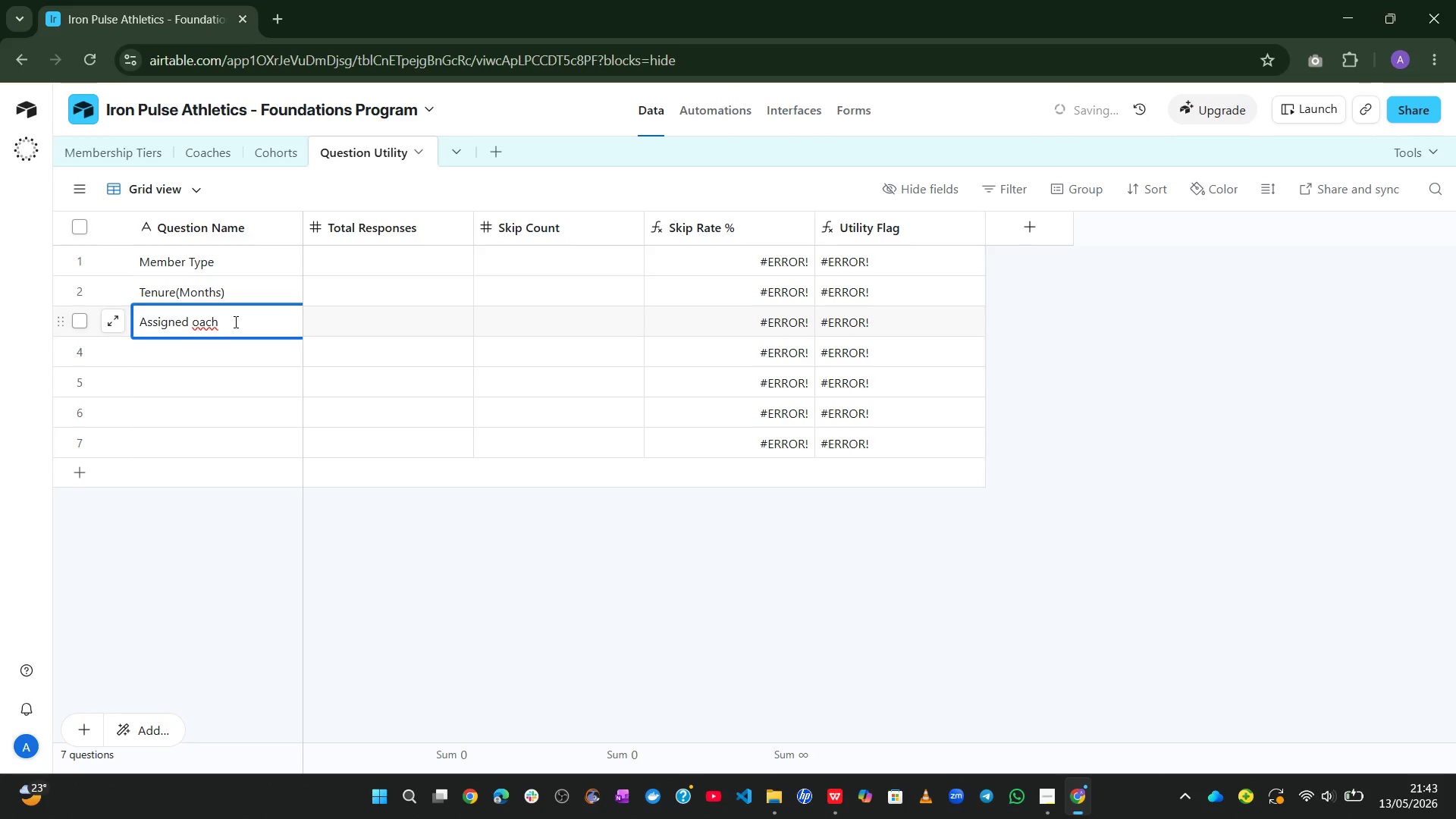 
key(Shift+C)
 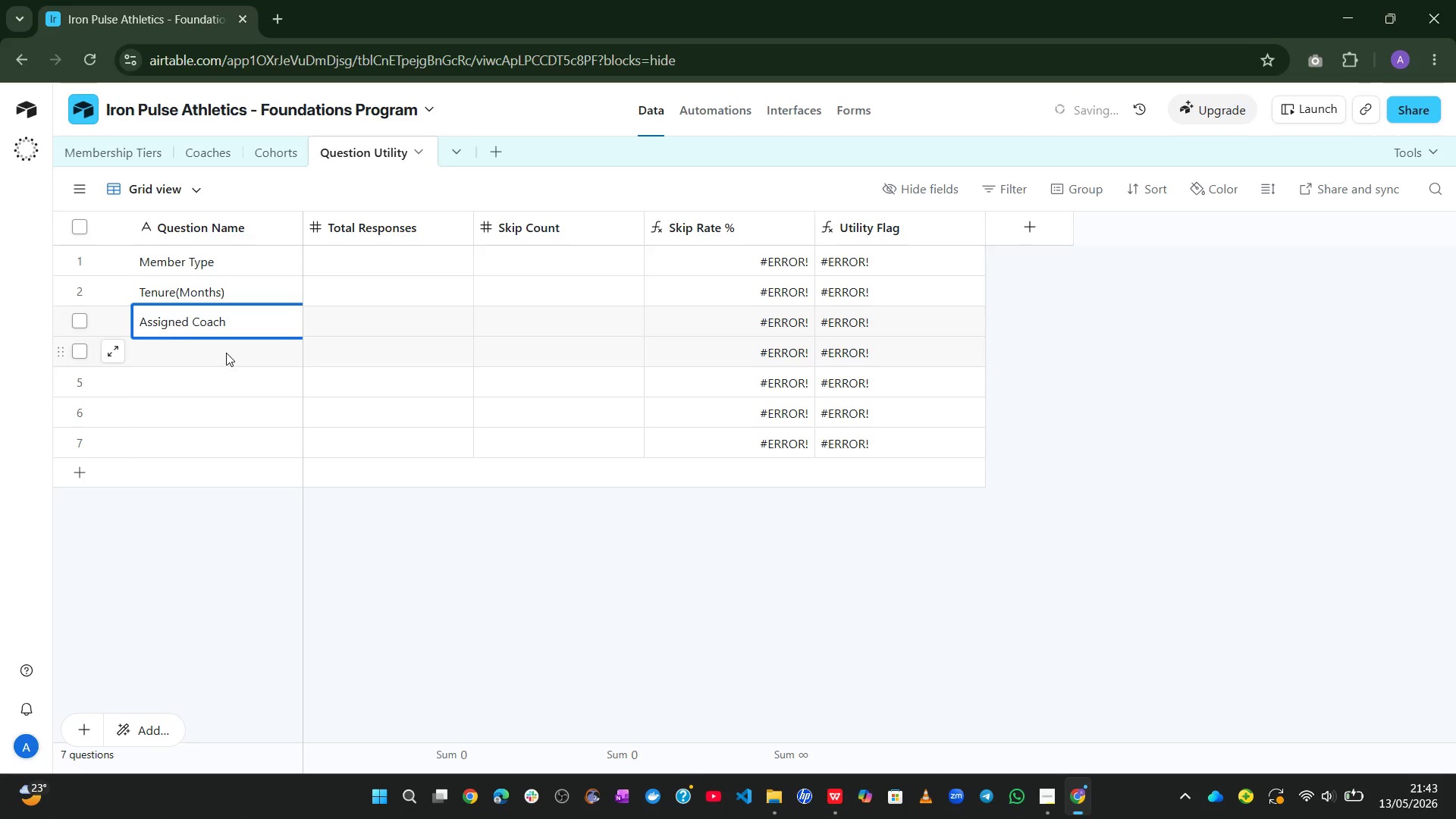 
left_click([221, 359])
 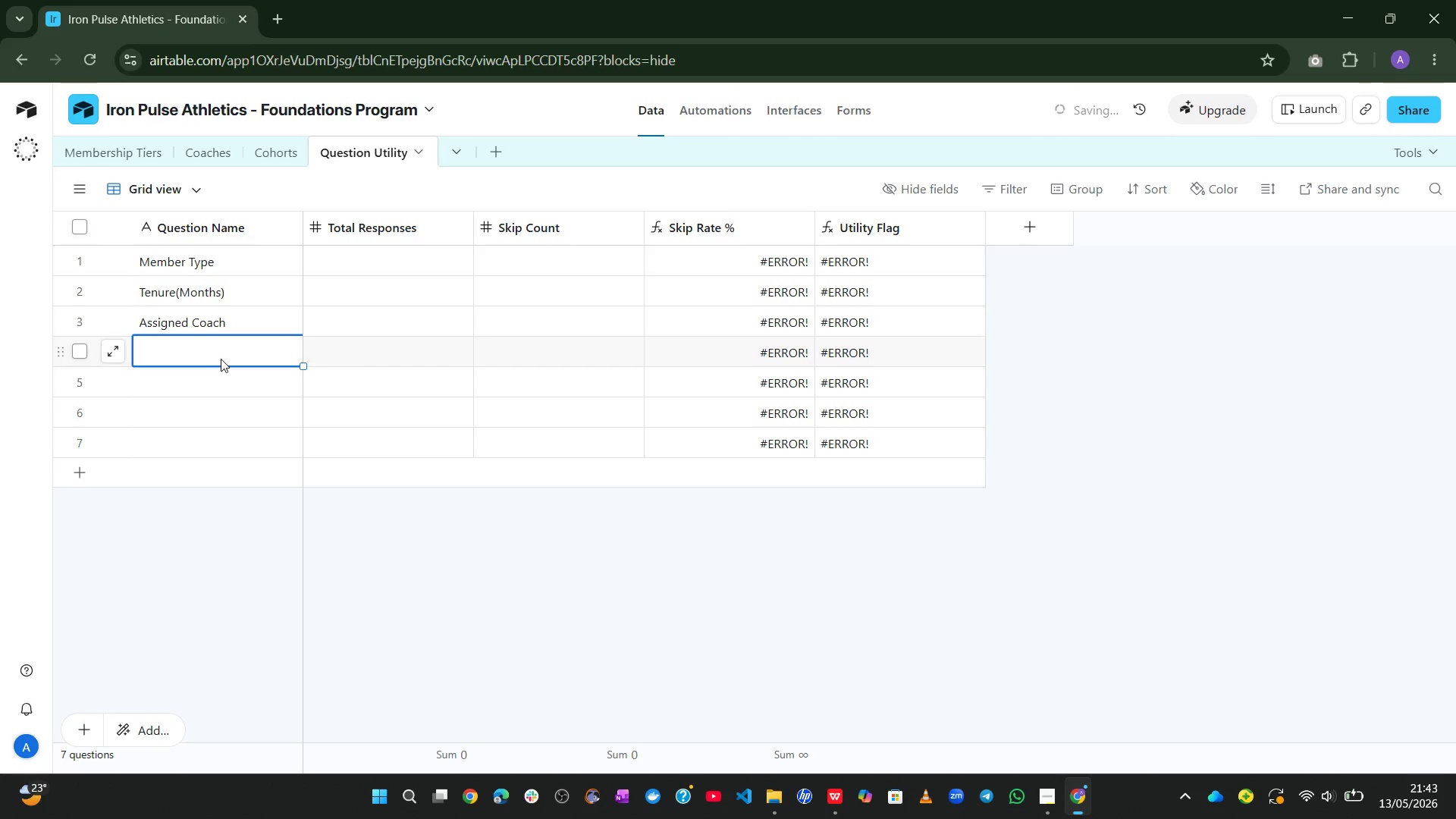 
type(Foundations Rating(1-5))
 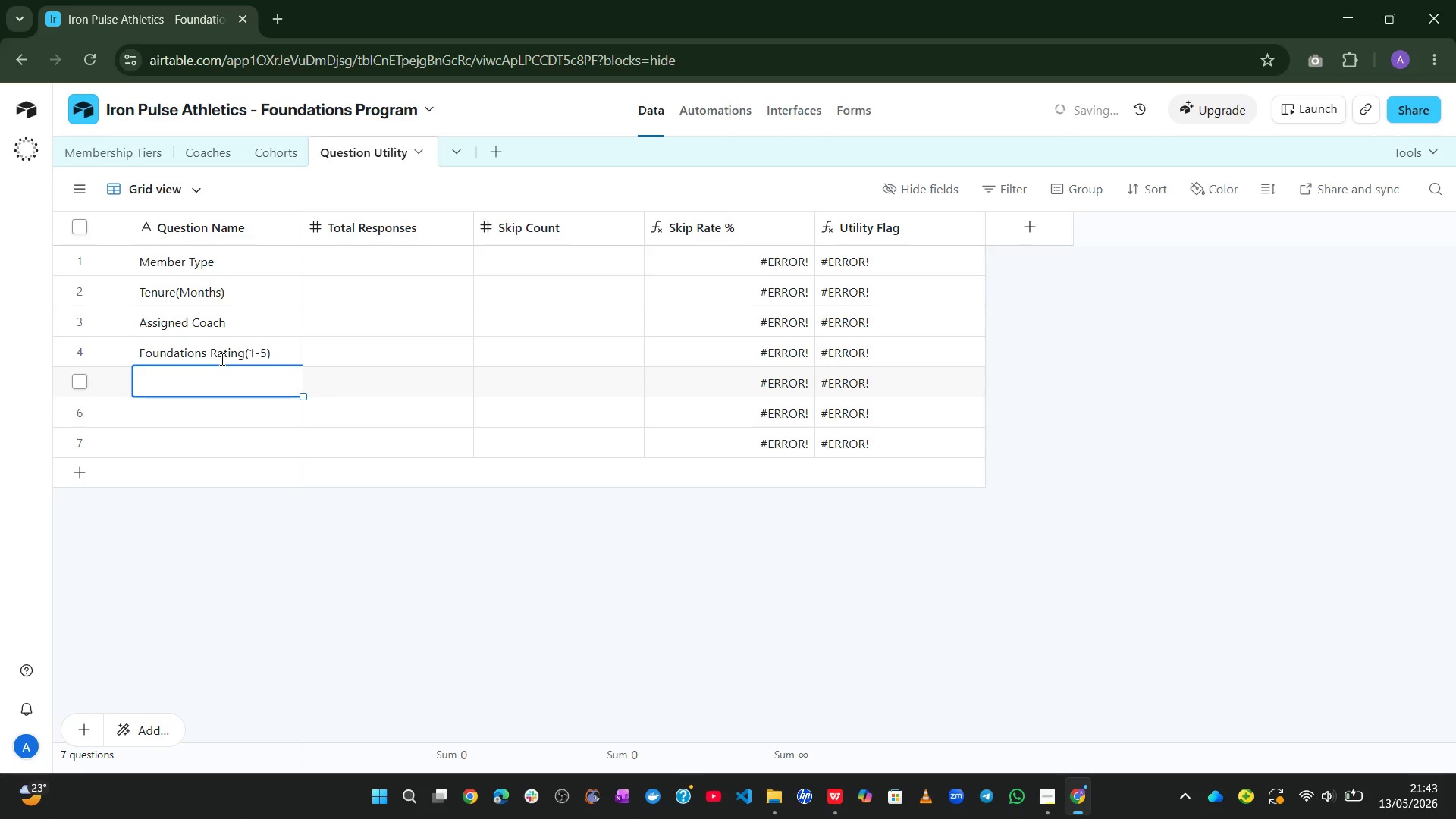 
 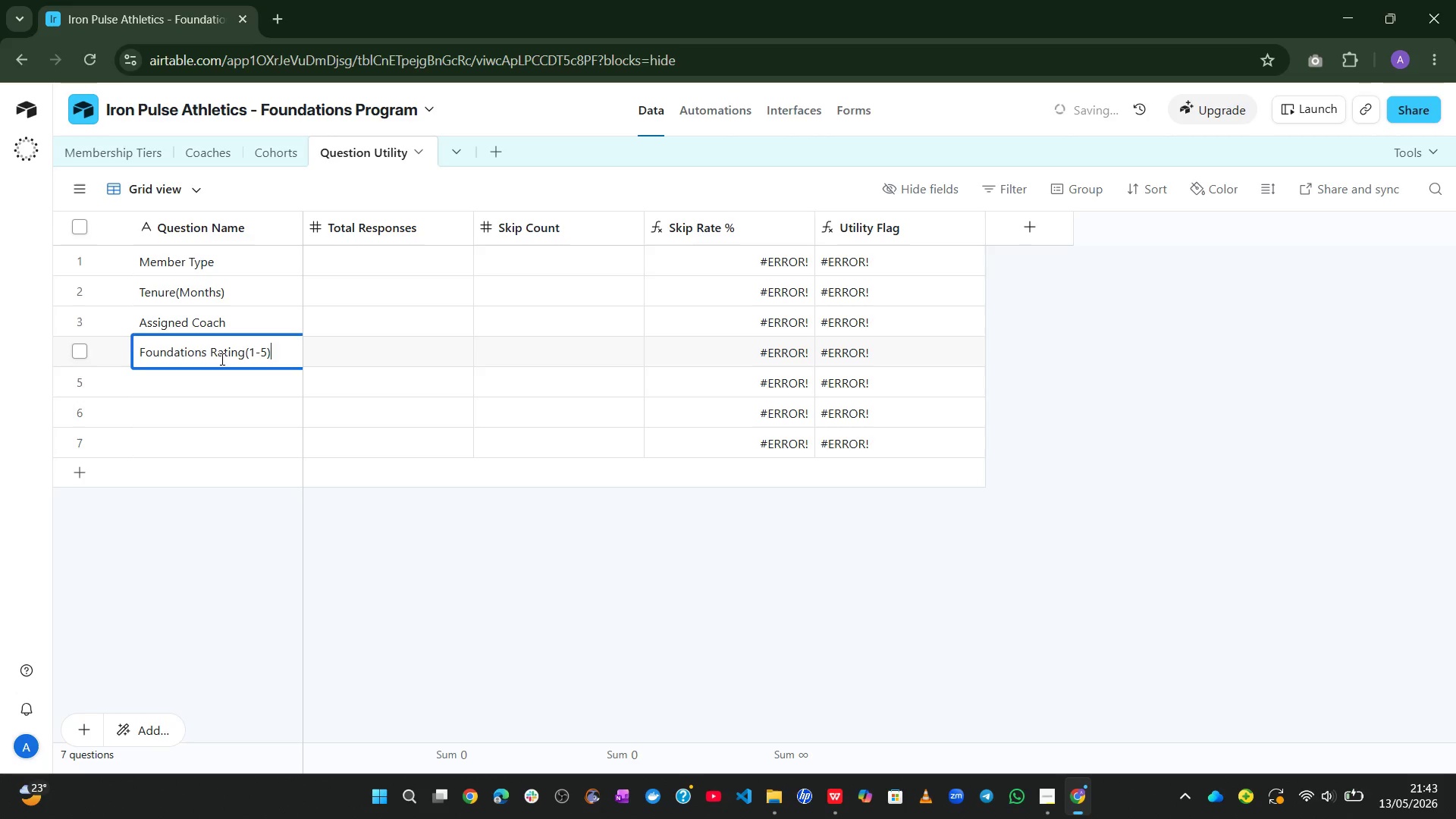 
key(Enter)
 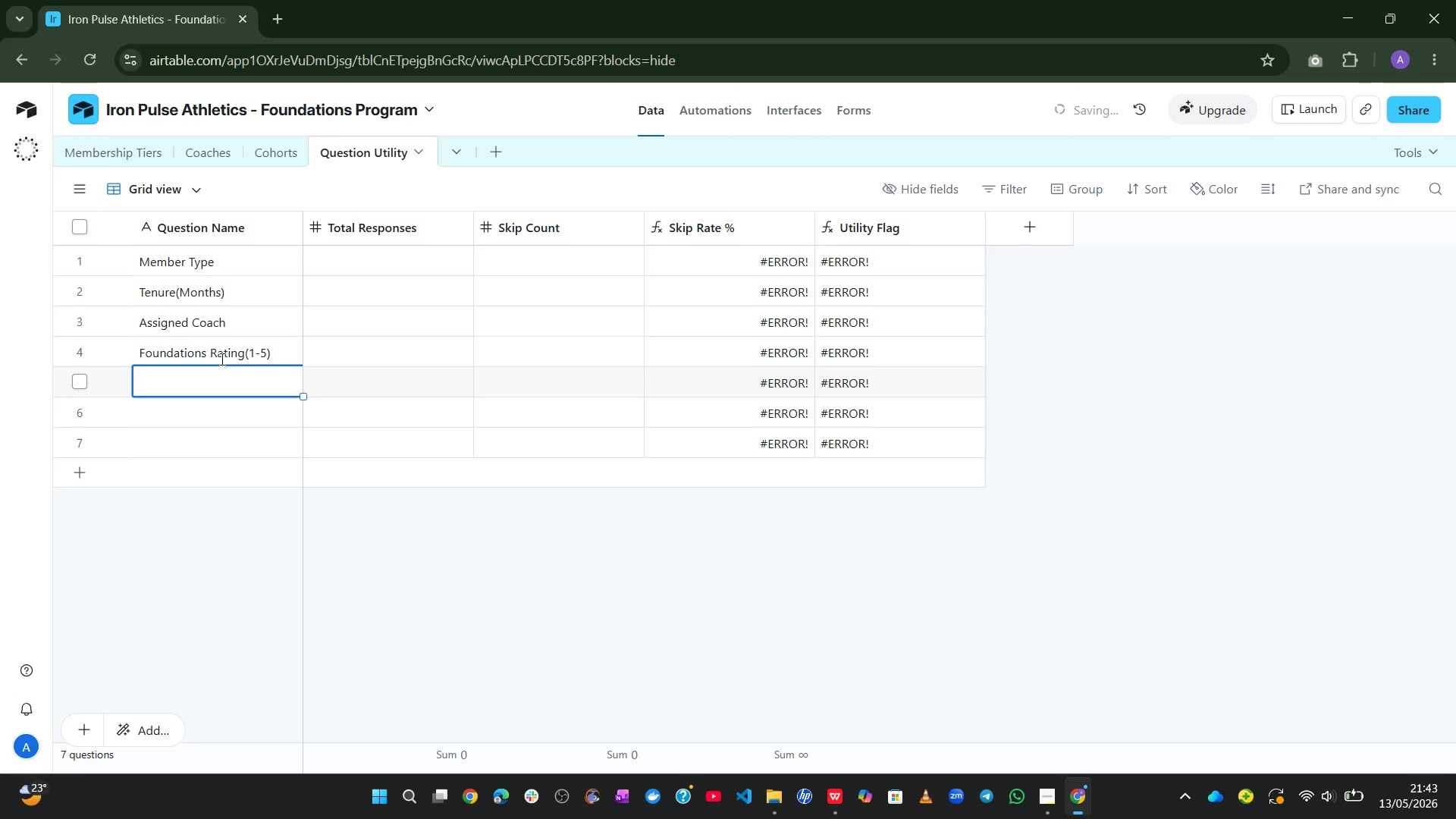 
type(Open-ended Feedback)
 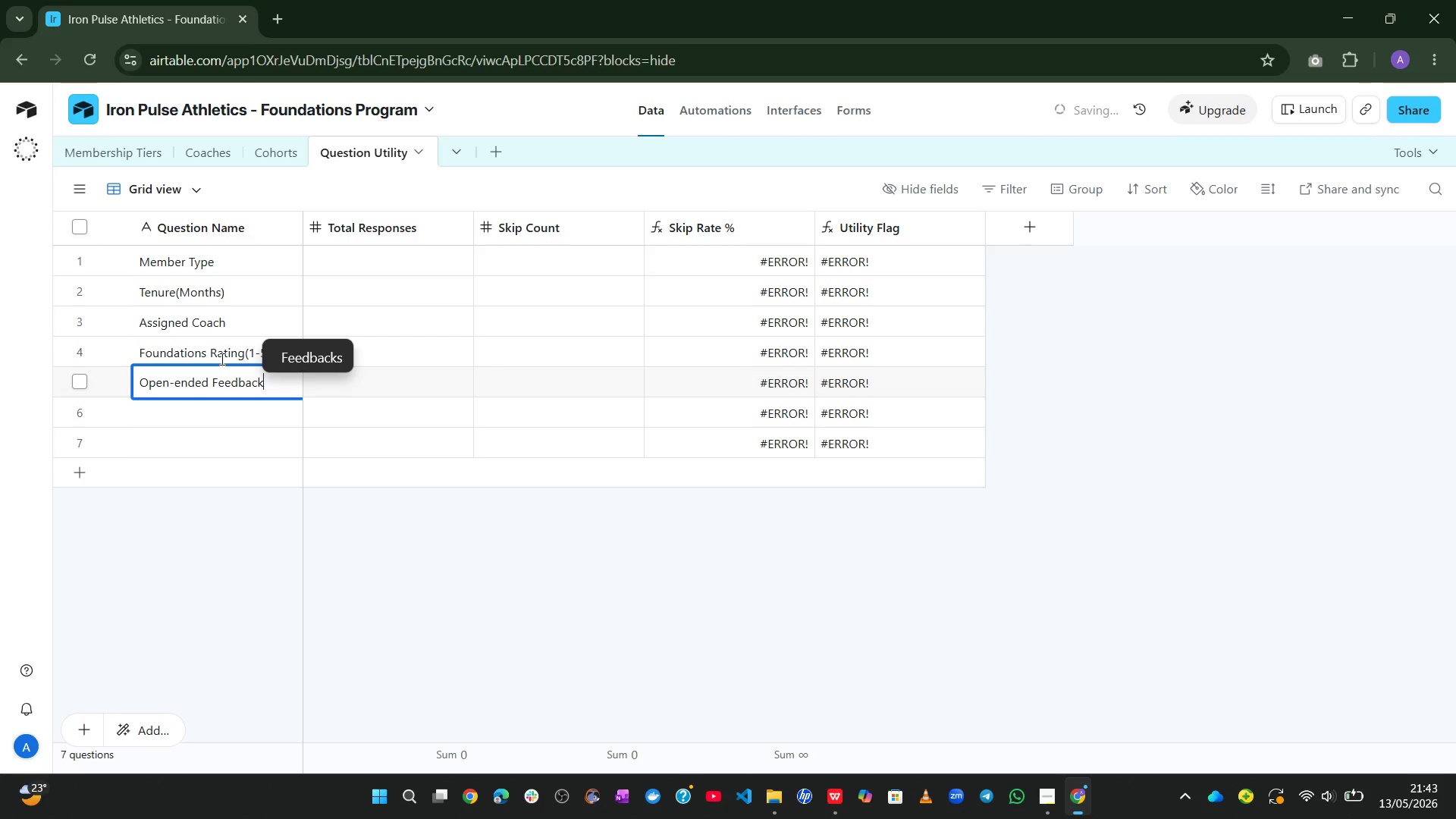 
wait(5.73)
 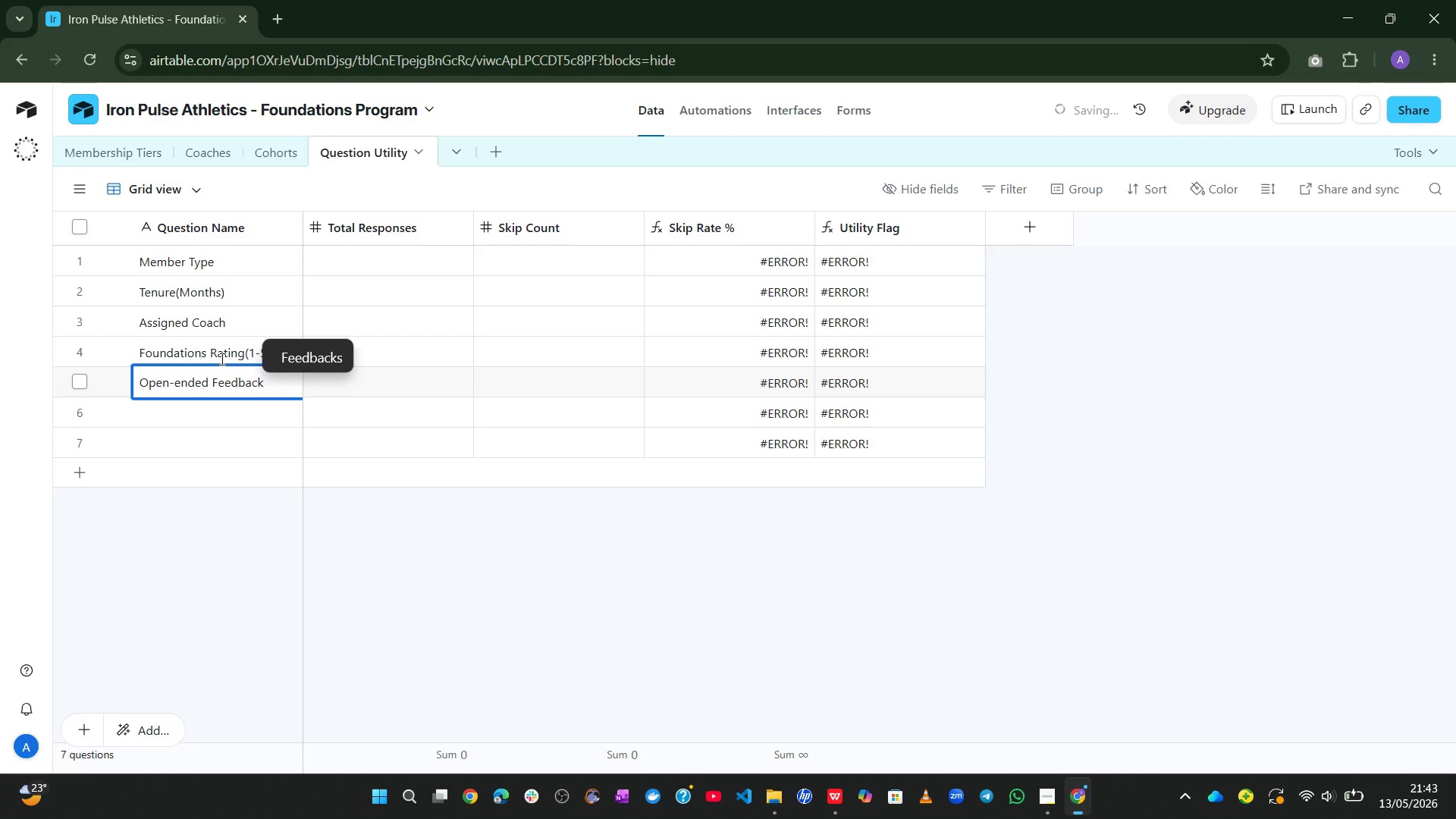 
key(Enter)
 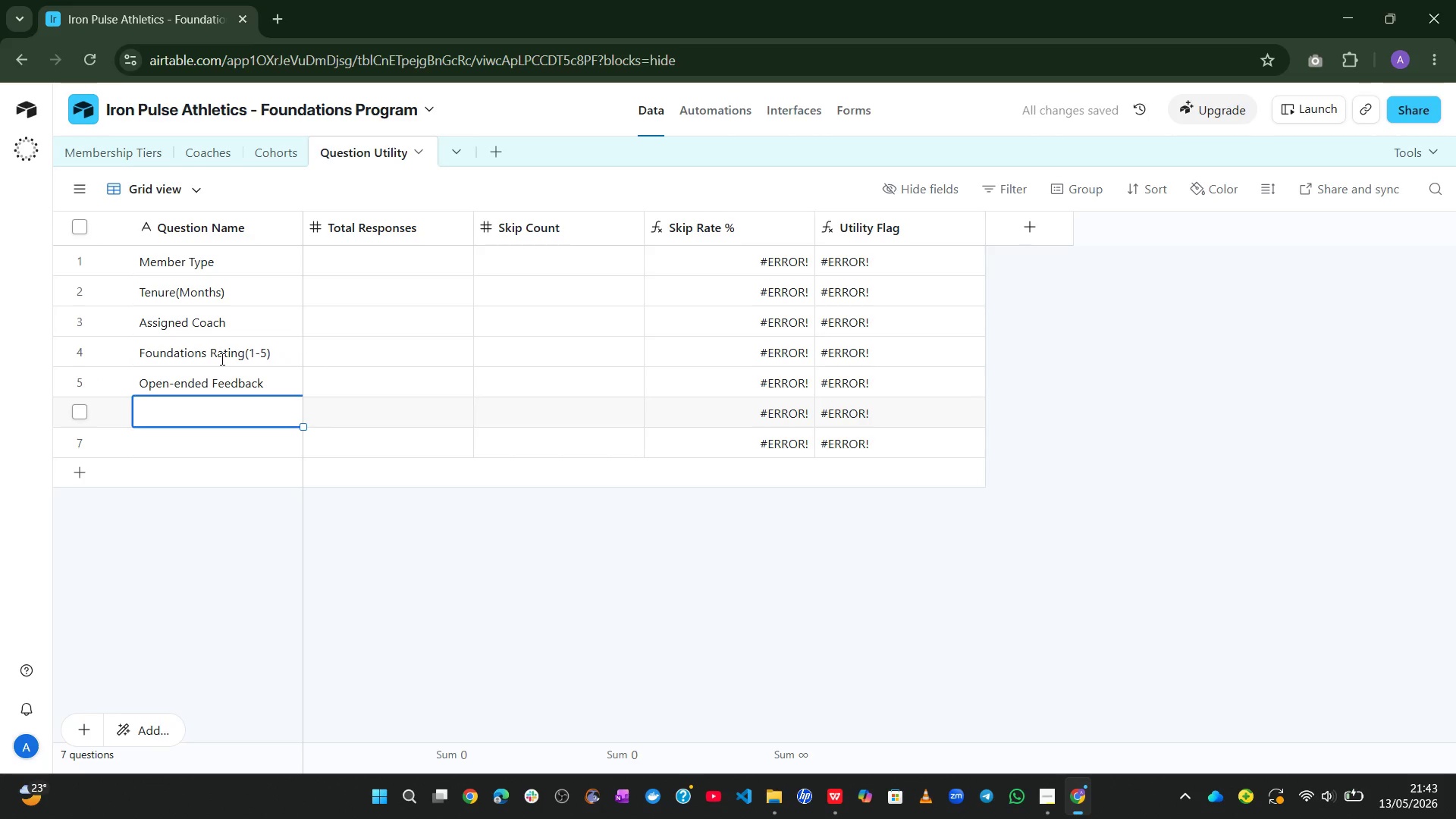 
type(Likelihood to refer)
key(Backspace)
key(Backspace)
key(Backspace)
key(Backspace)
key(Backspace)
type(Refee)
key(Backspace)
type(r(0-10))
 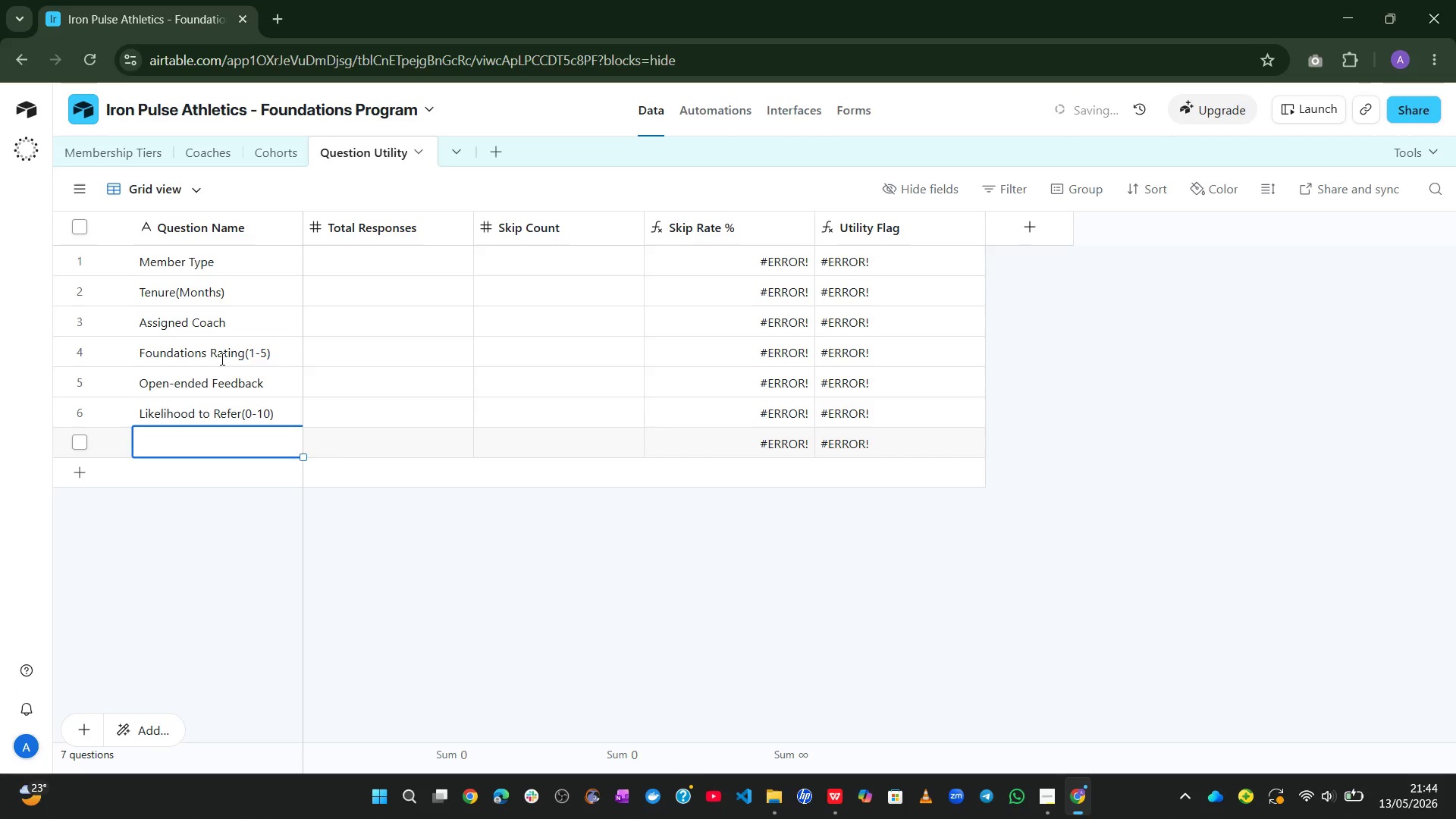 
 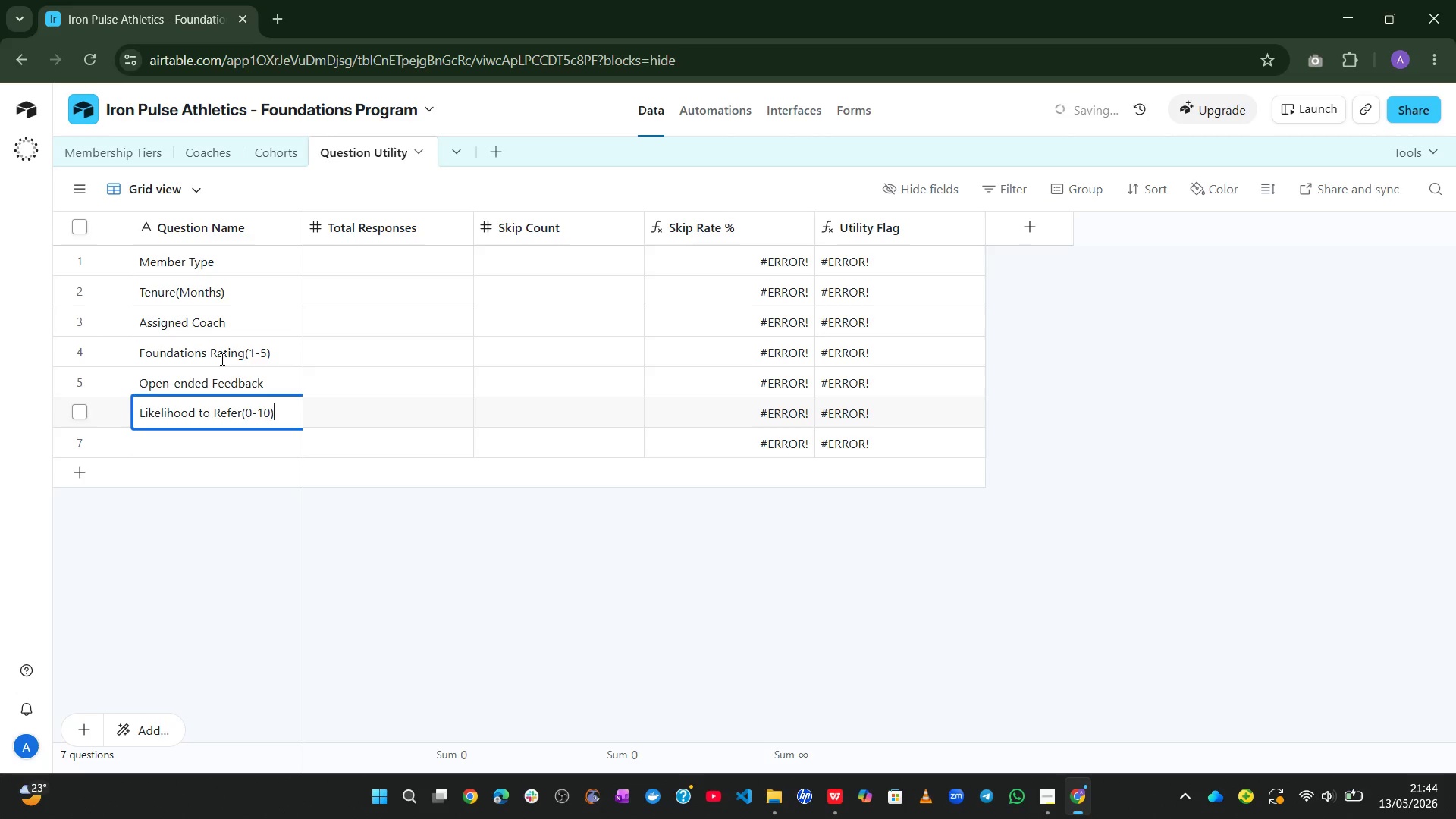 
key(Enter)
 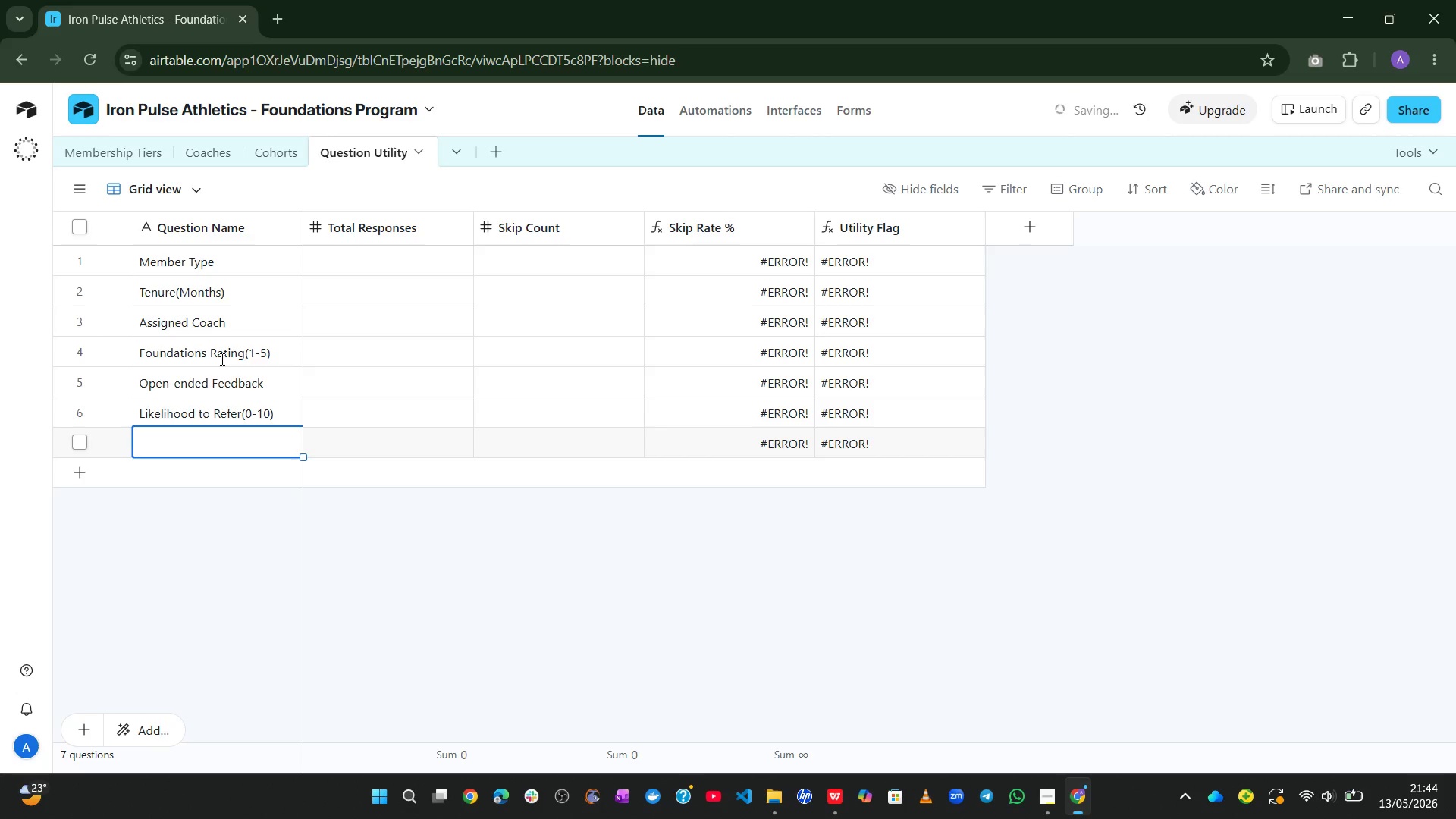 
type(Qiestions)
 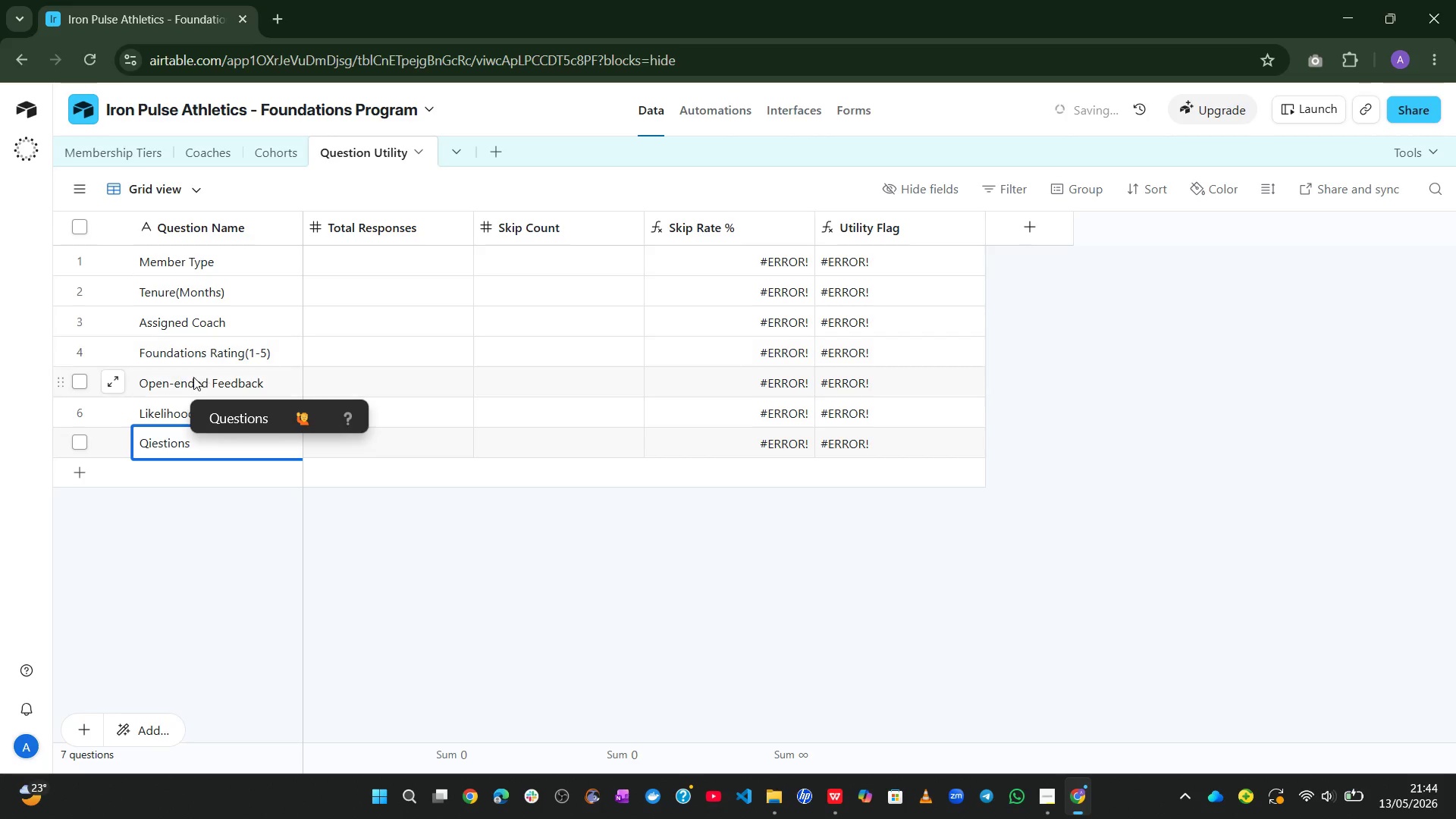 
left_click([222, 422])
 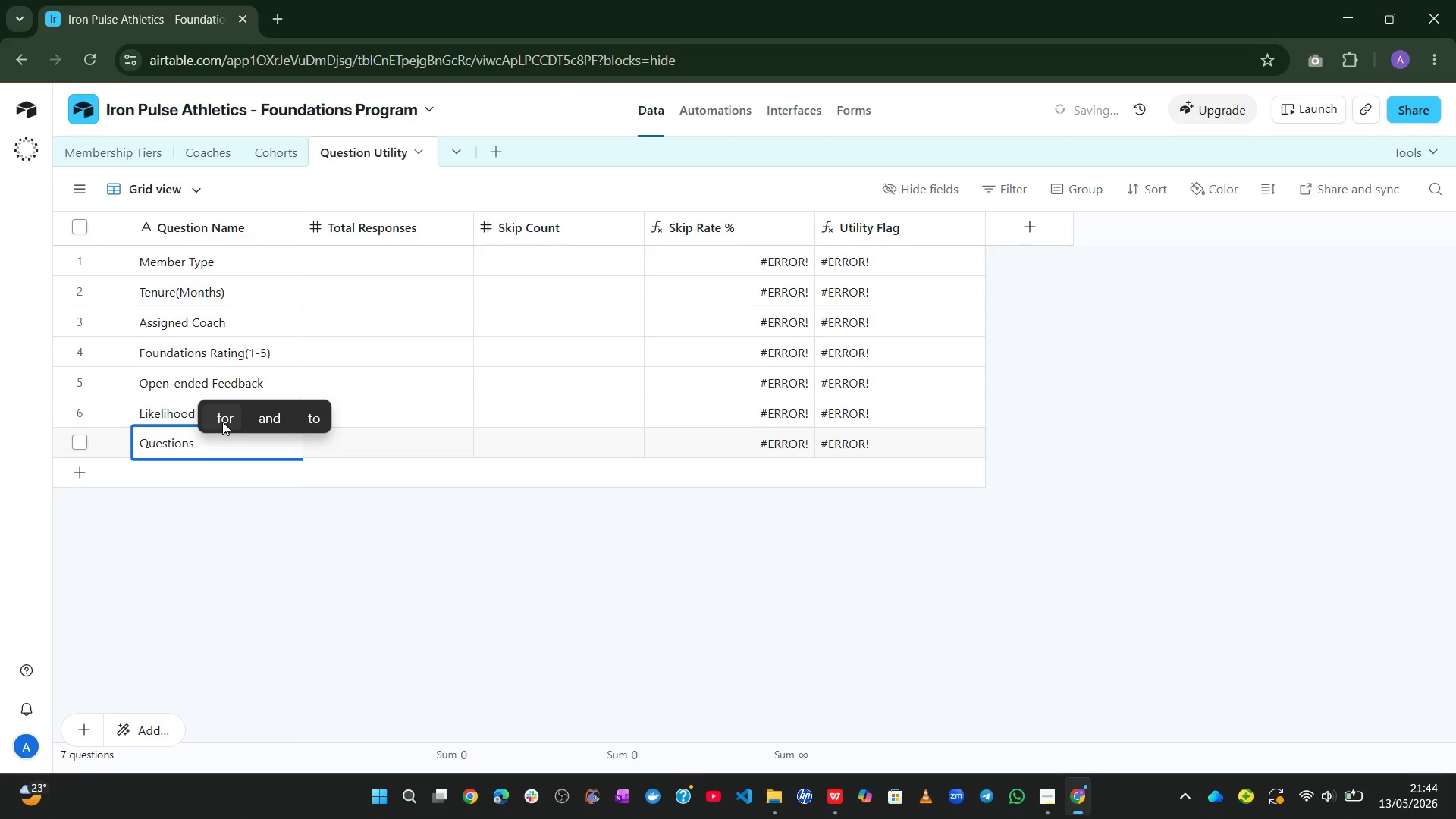 
type(Skipped(count))
 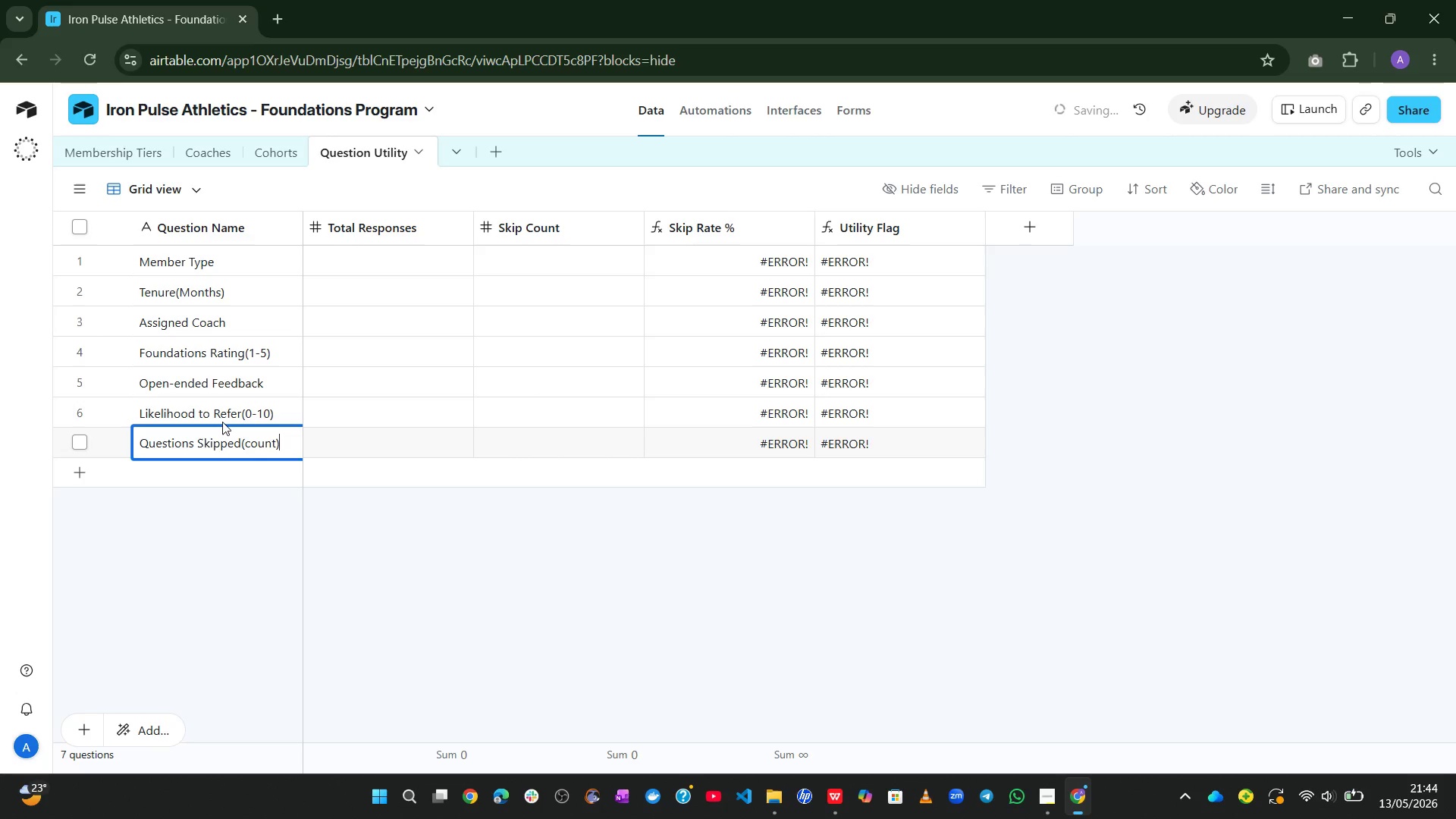 
wait(13.31)
 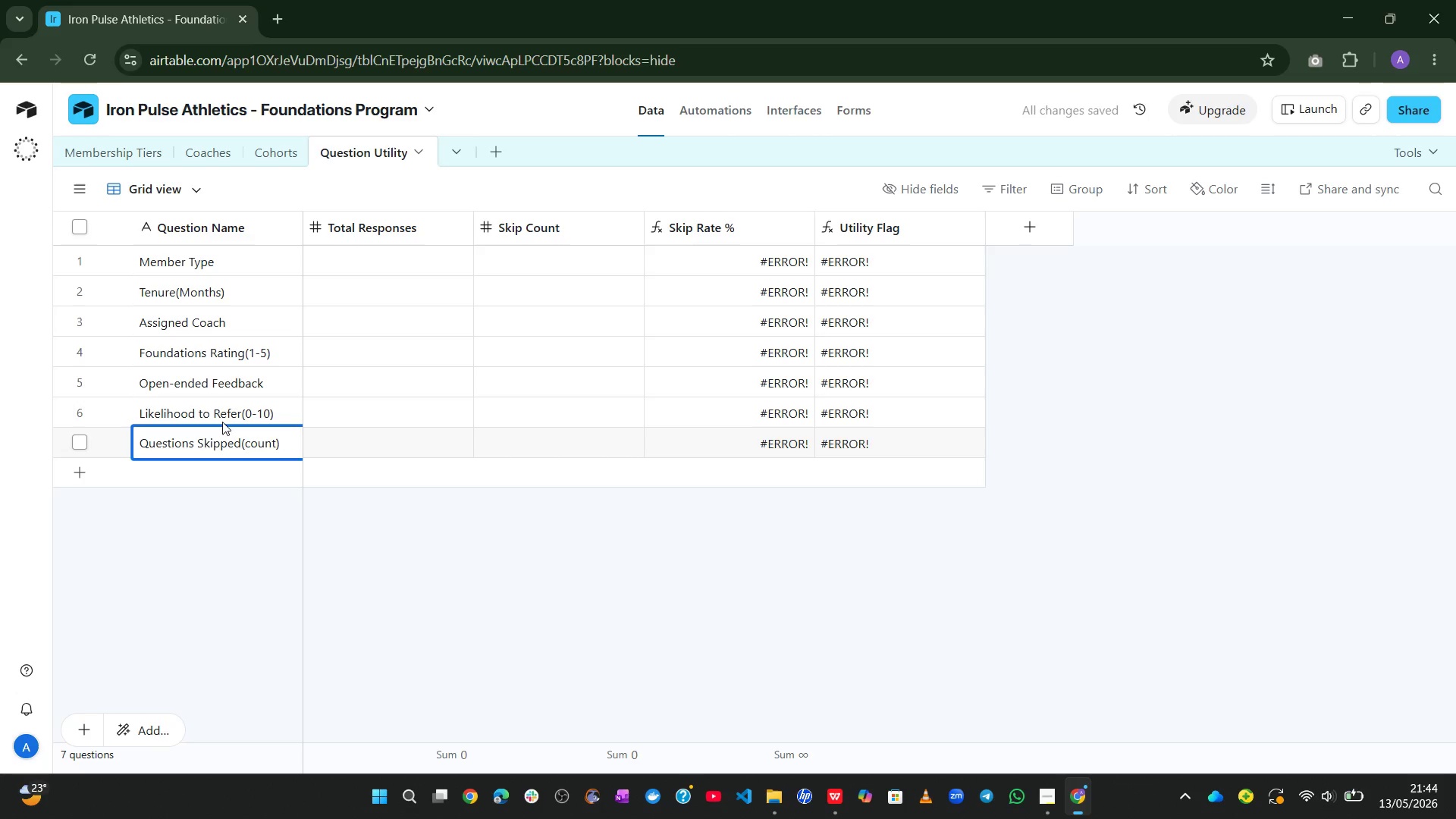 
left_click([358, 261])
 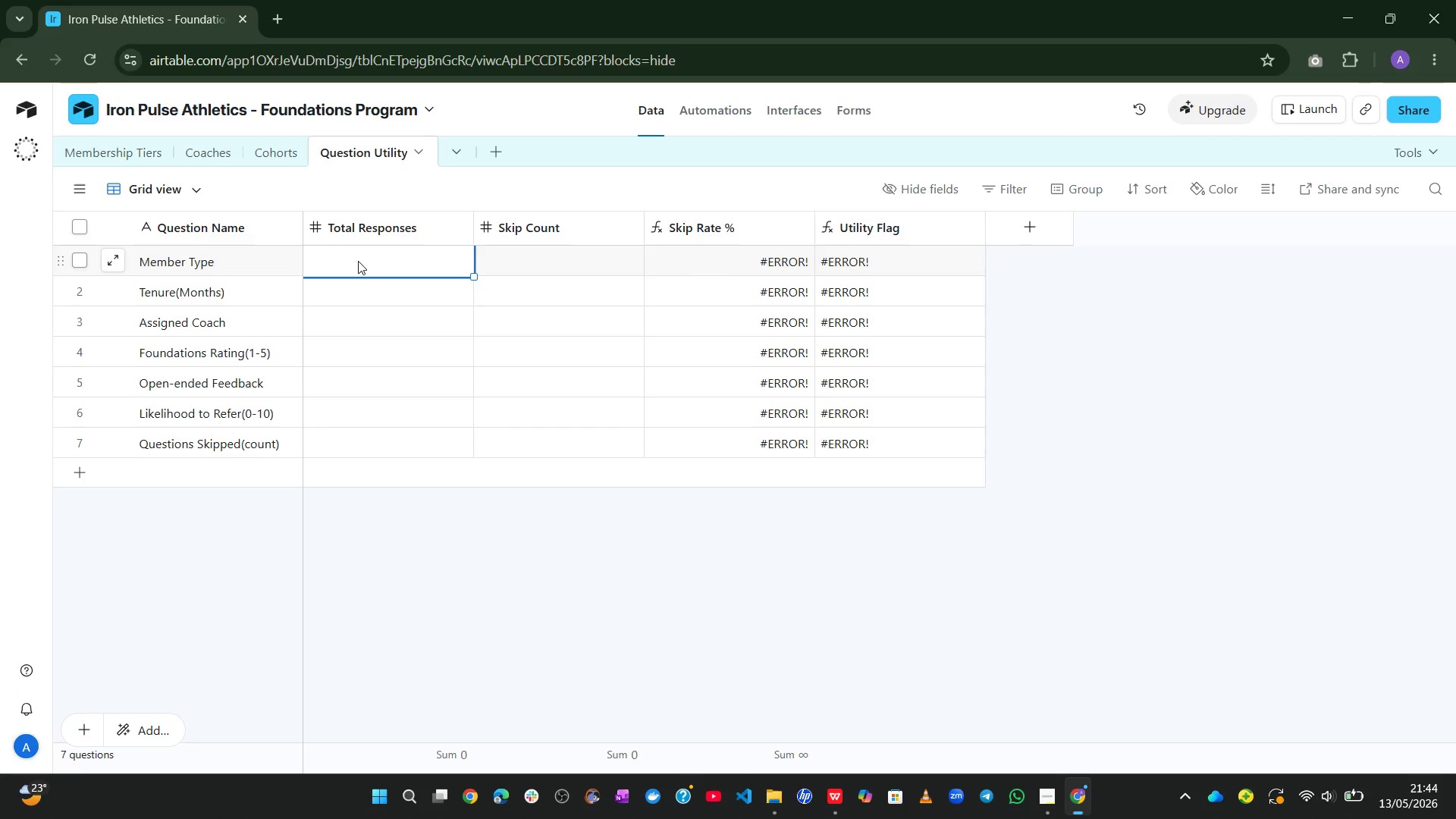 
key(Numpad1)
 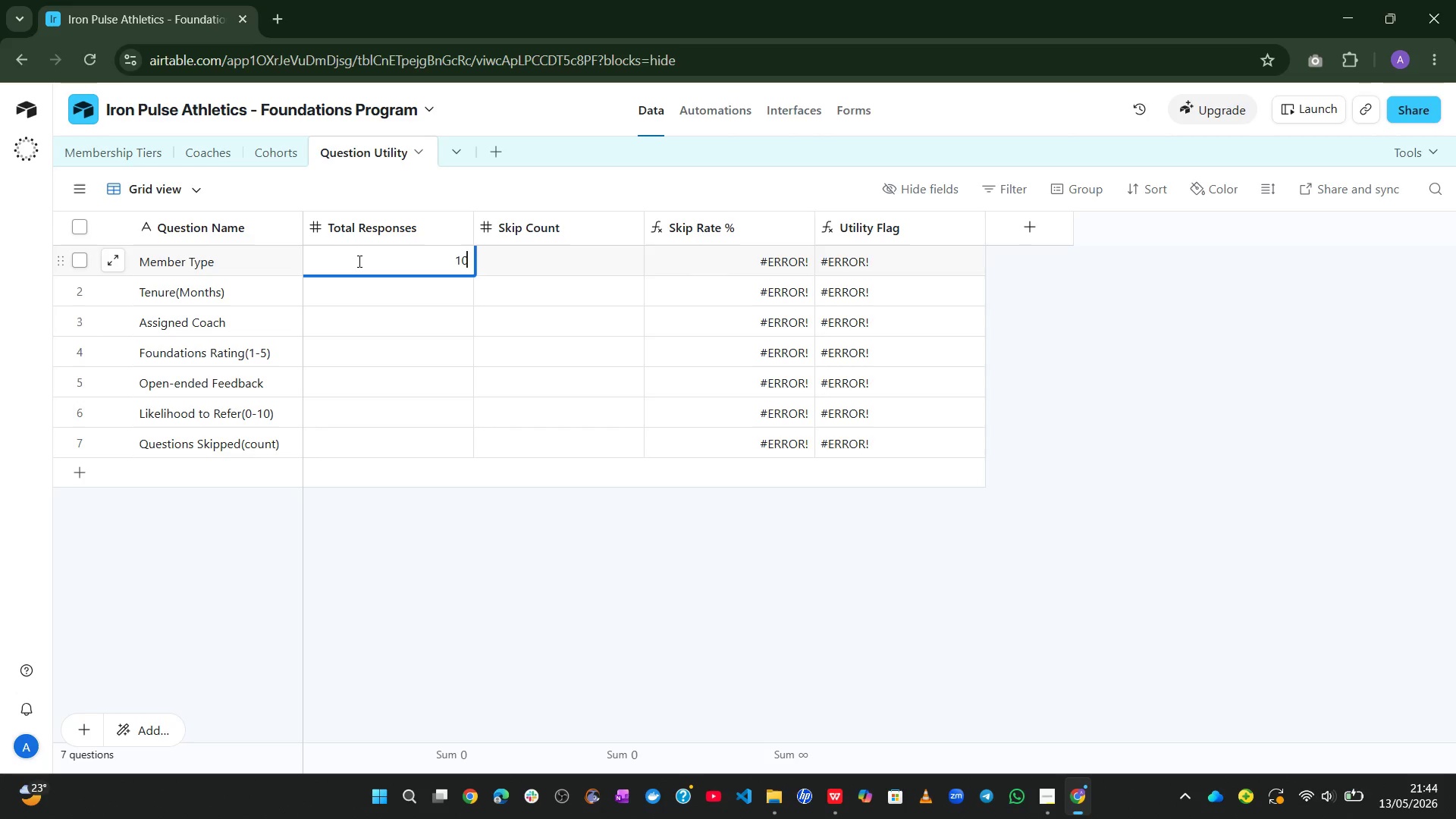 
key(Numpad0)
 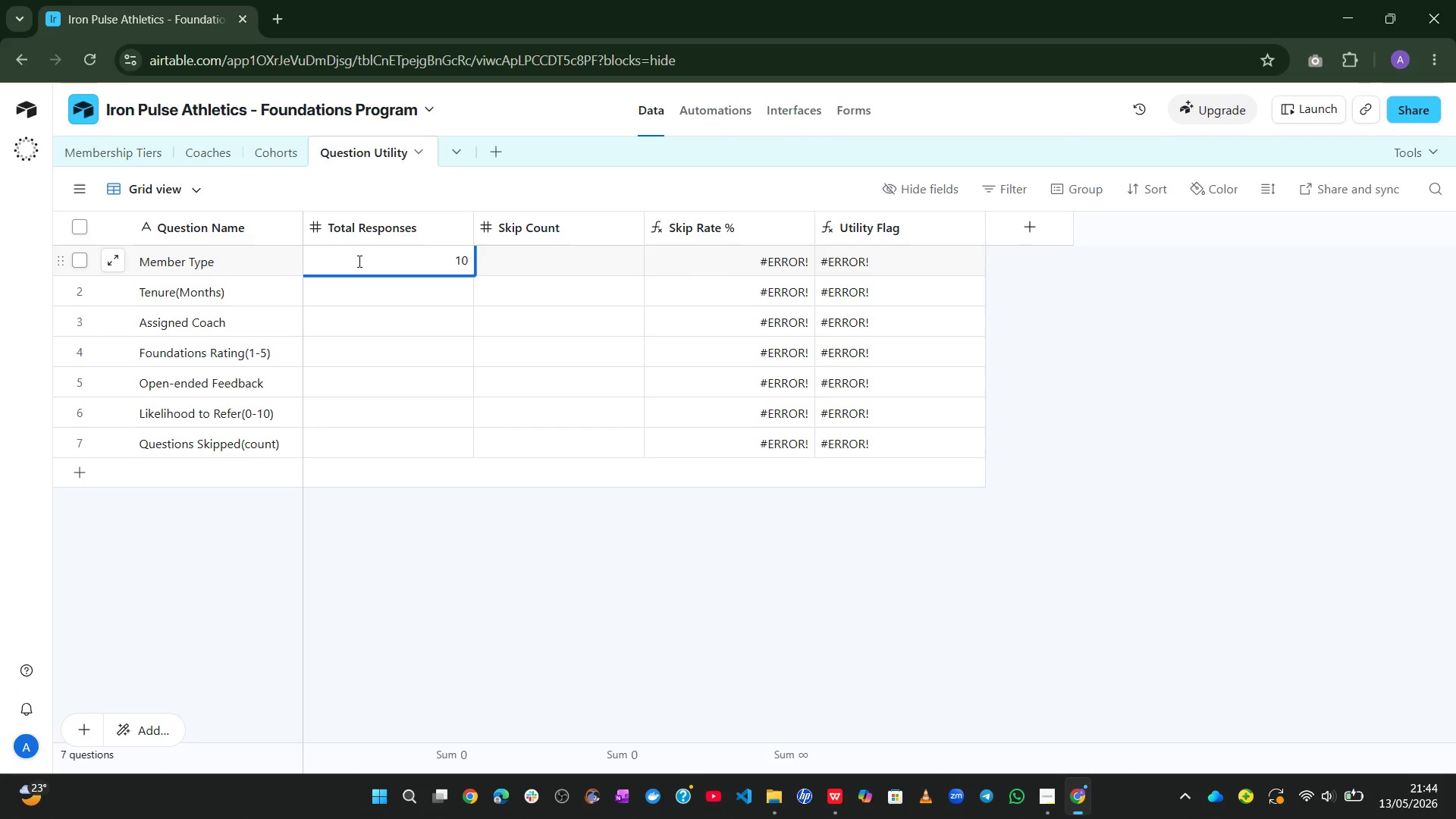 
key(Numpad0)
 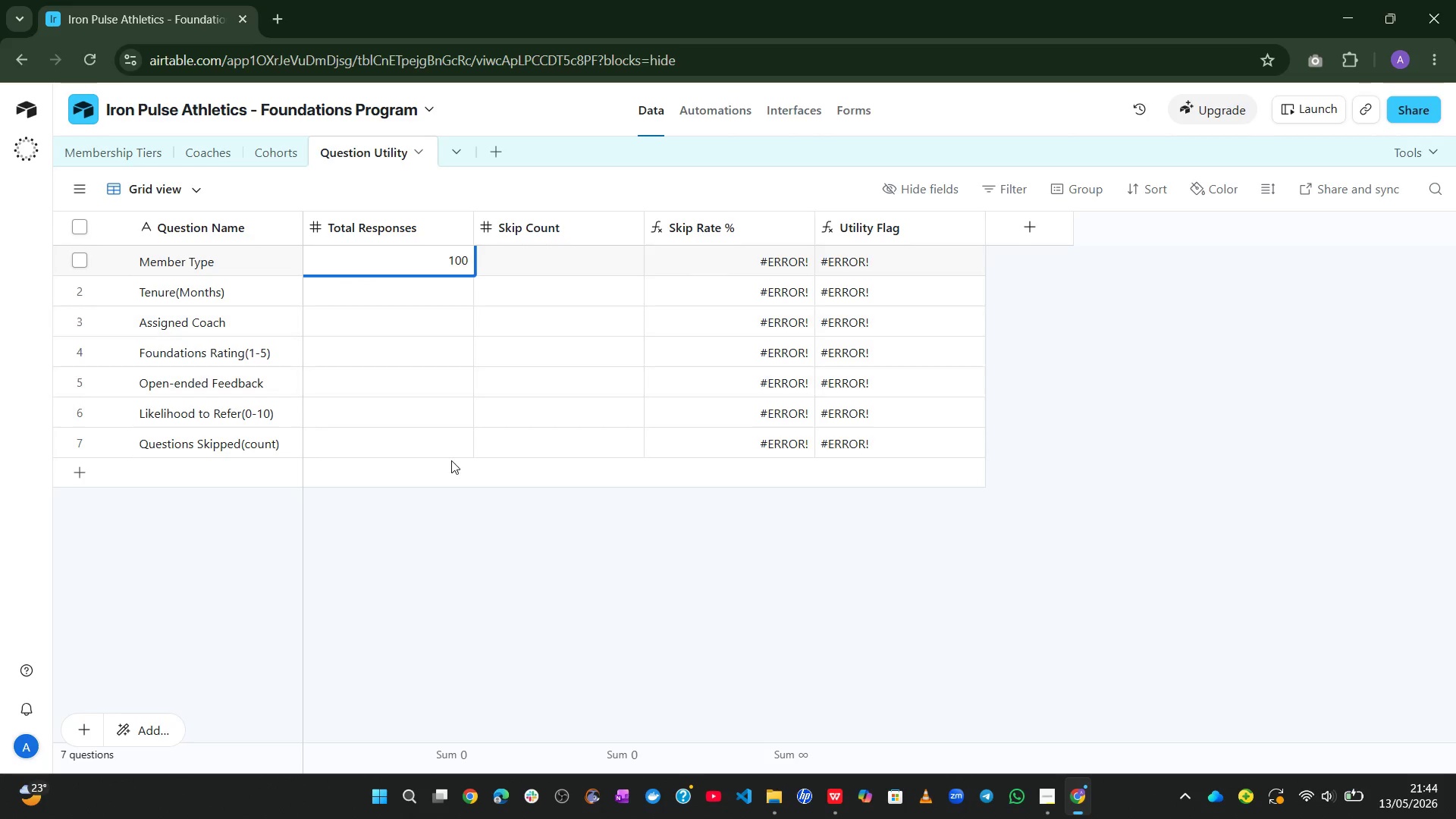 
left_click([451, 460])
 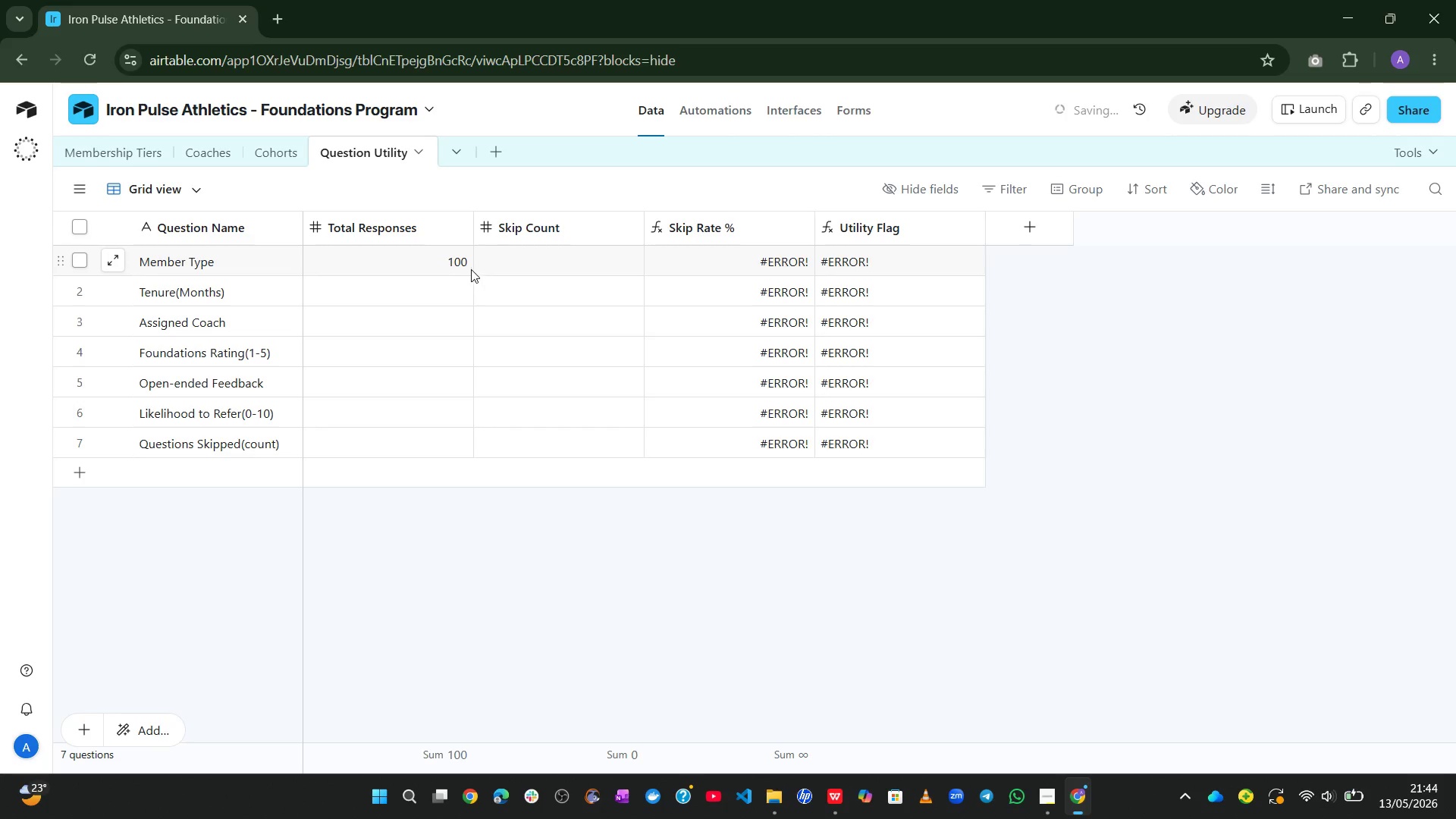 
left_click([452, 259])
 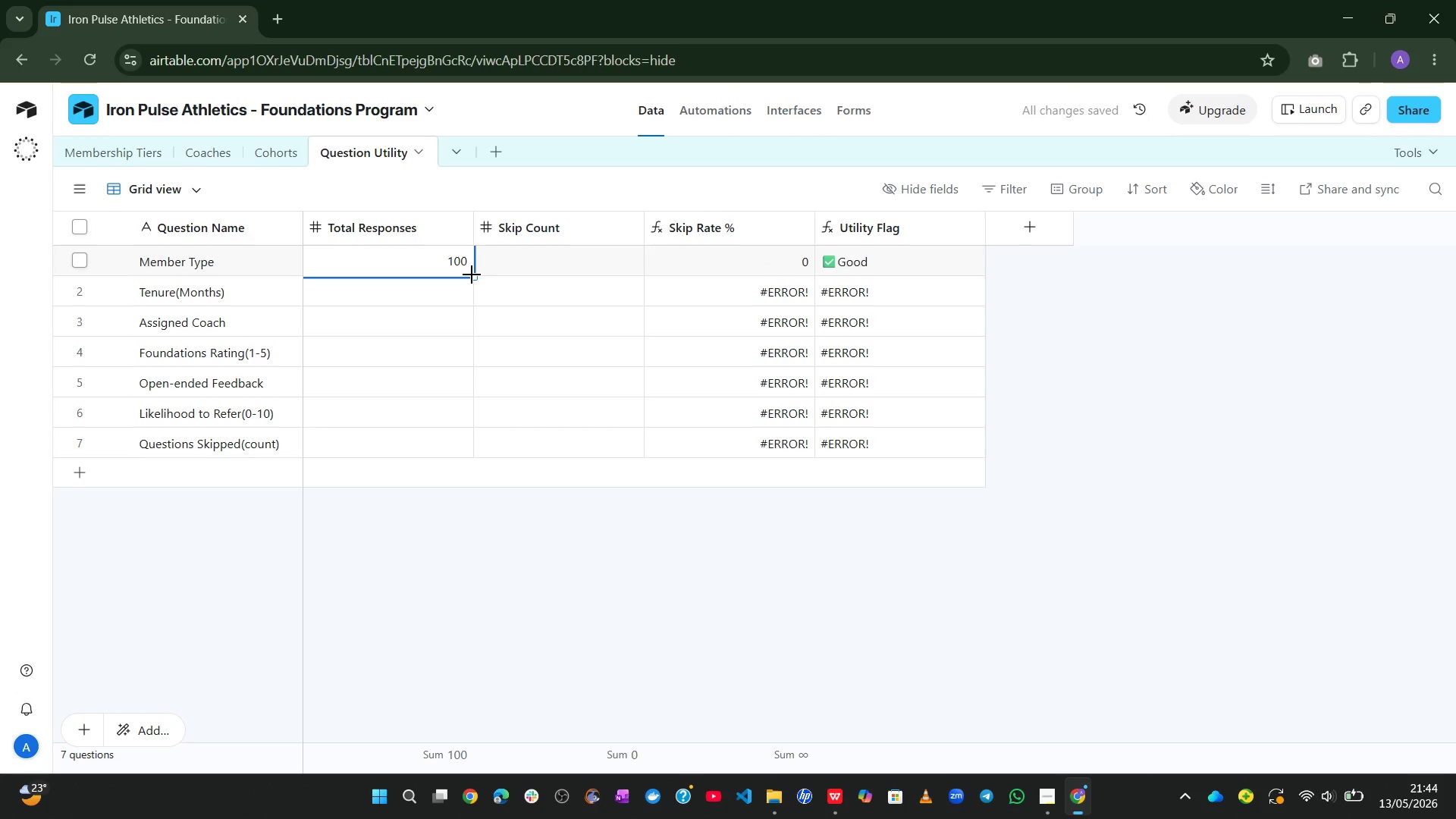 
left_click_drag(start_coordinate=[472, 275], to_coordinate=[457, 447])
 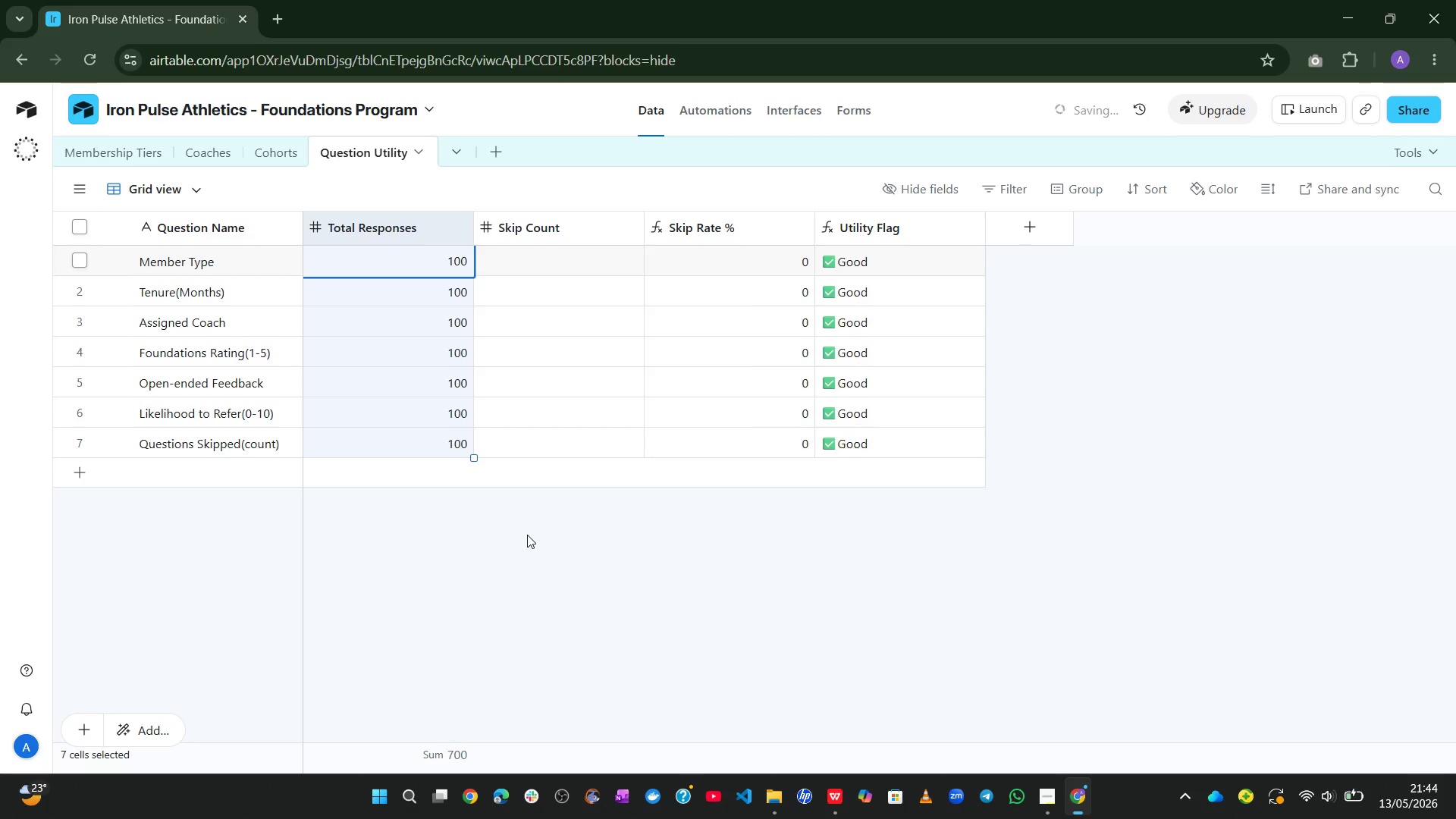 
left_click([527, 535])
 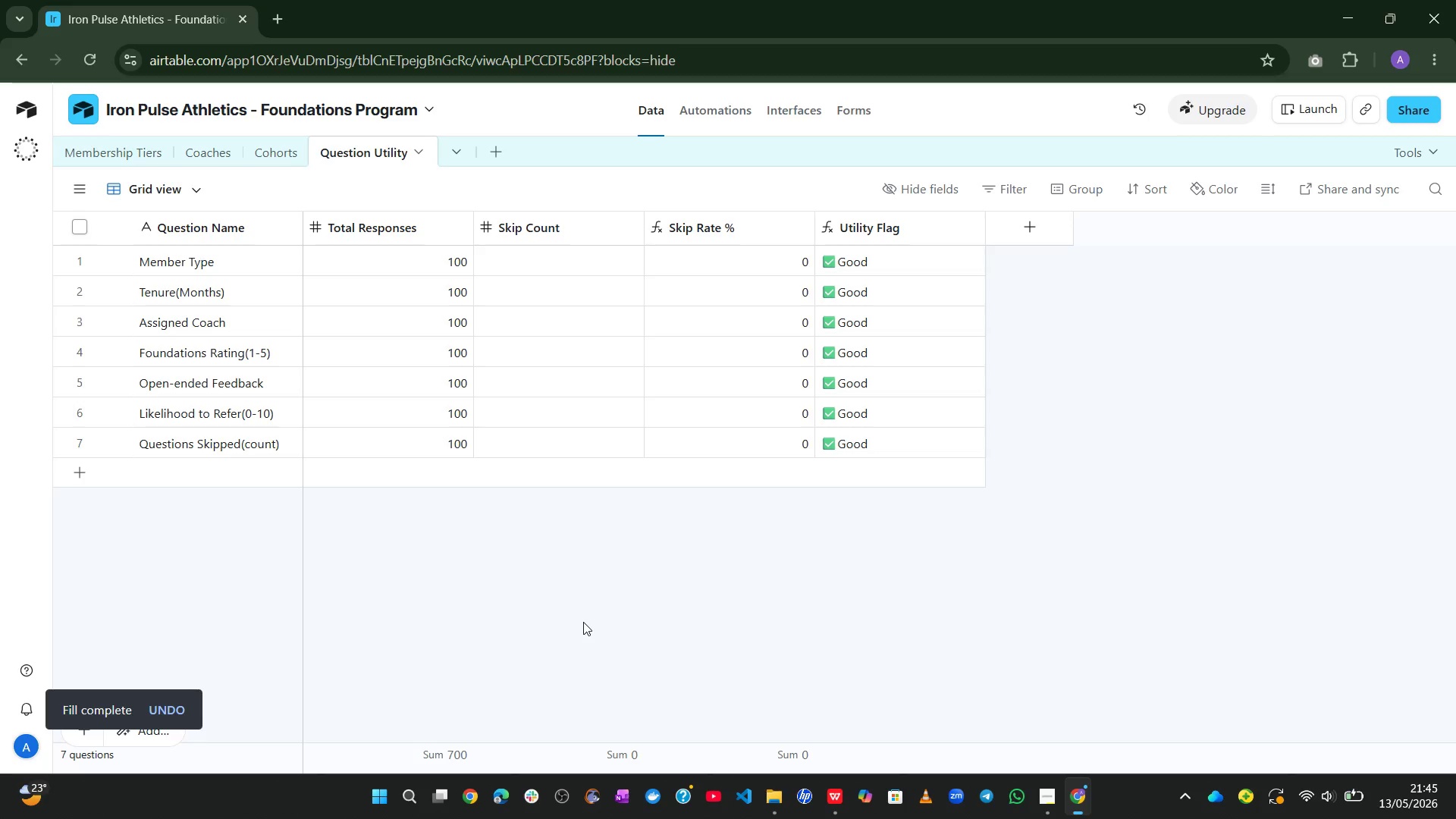 
wait(7.2)
 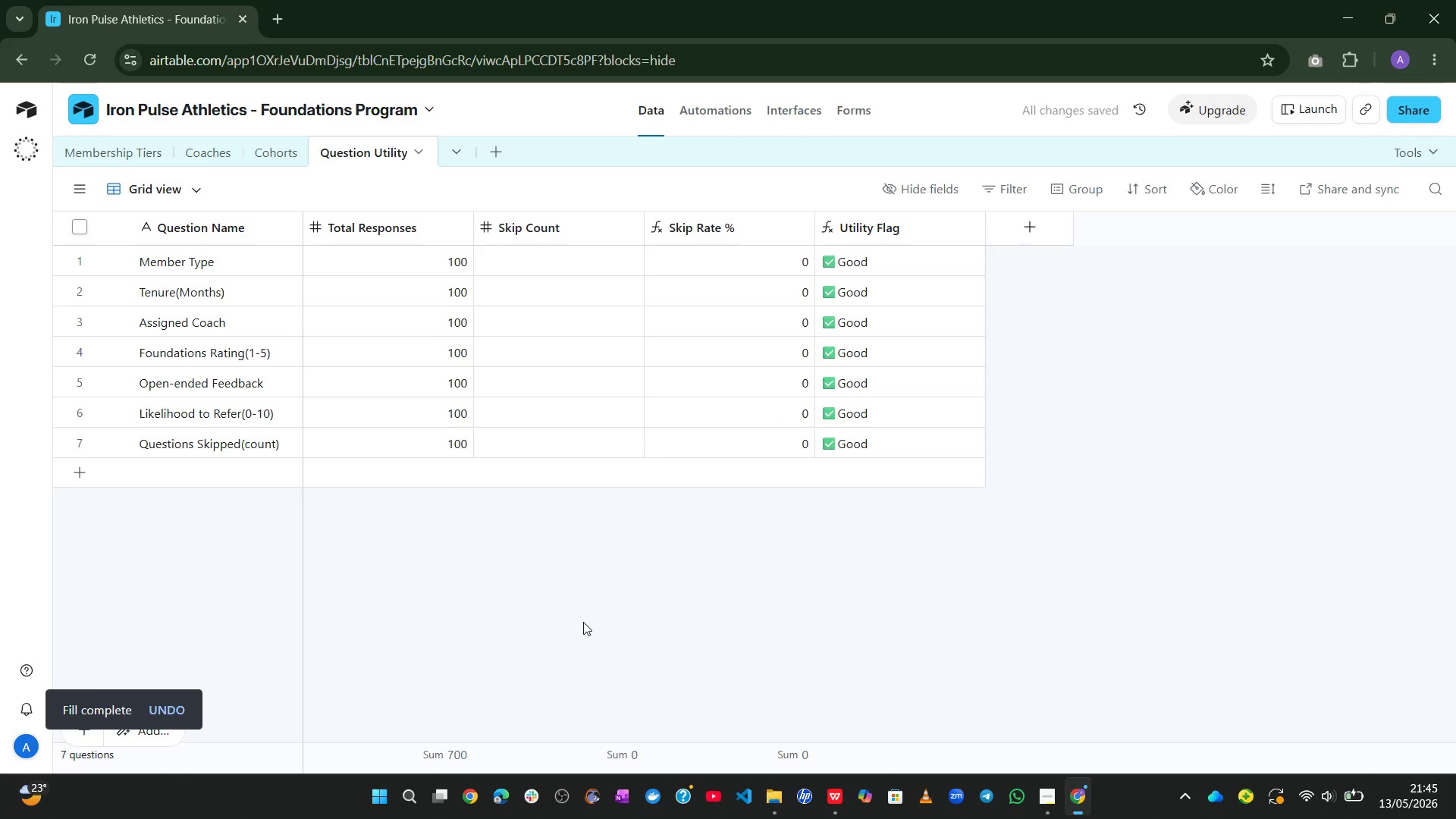 
left_click([529, 246])
 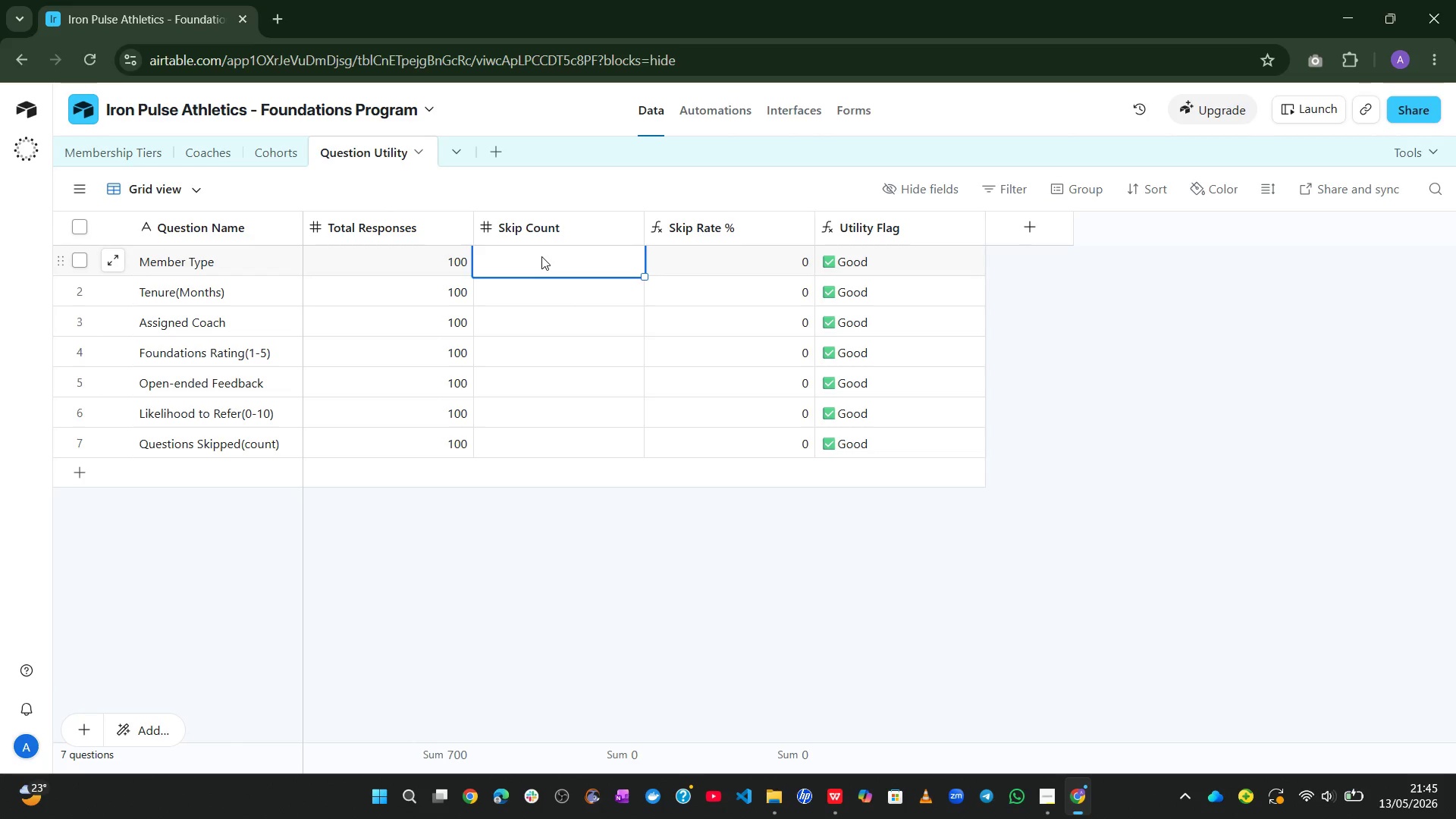 
key(Numpad0)
 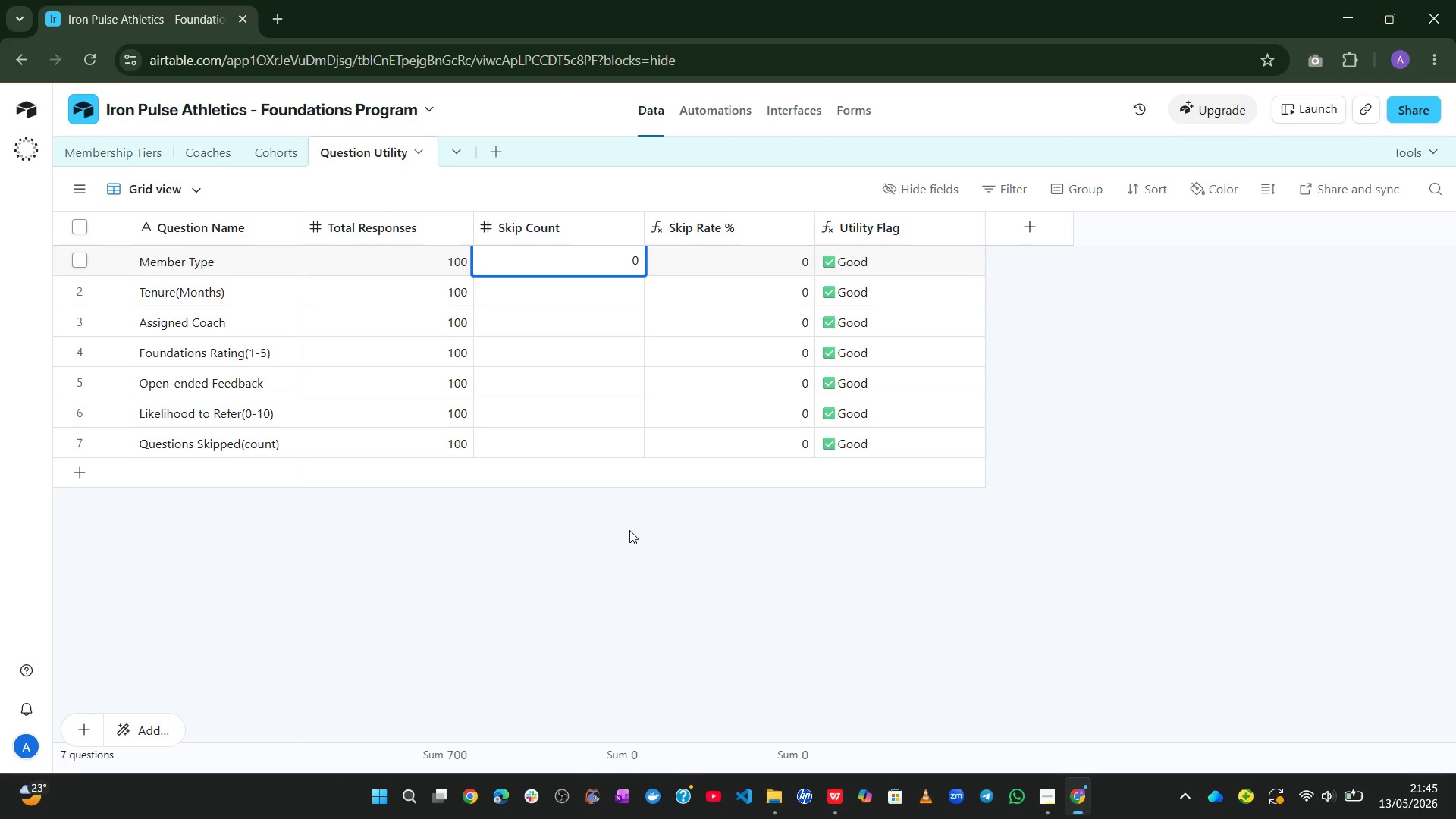 
left_click_drag(start_coordinate=[629, 530], to_coordinate=[580, 243])
 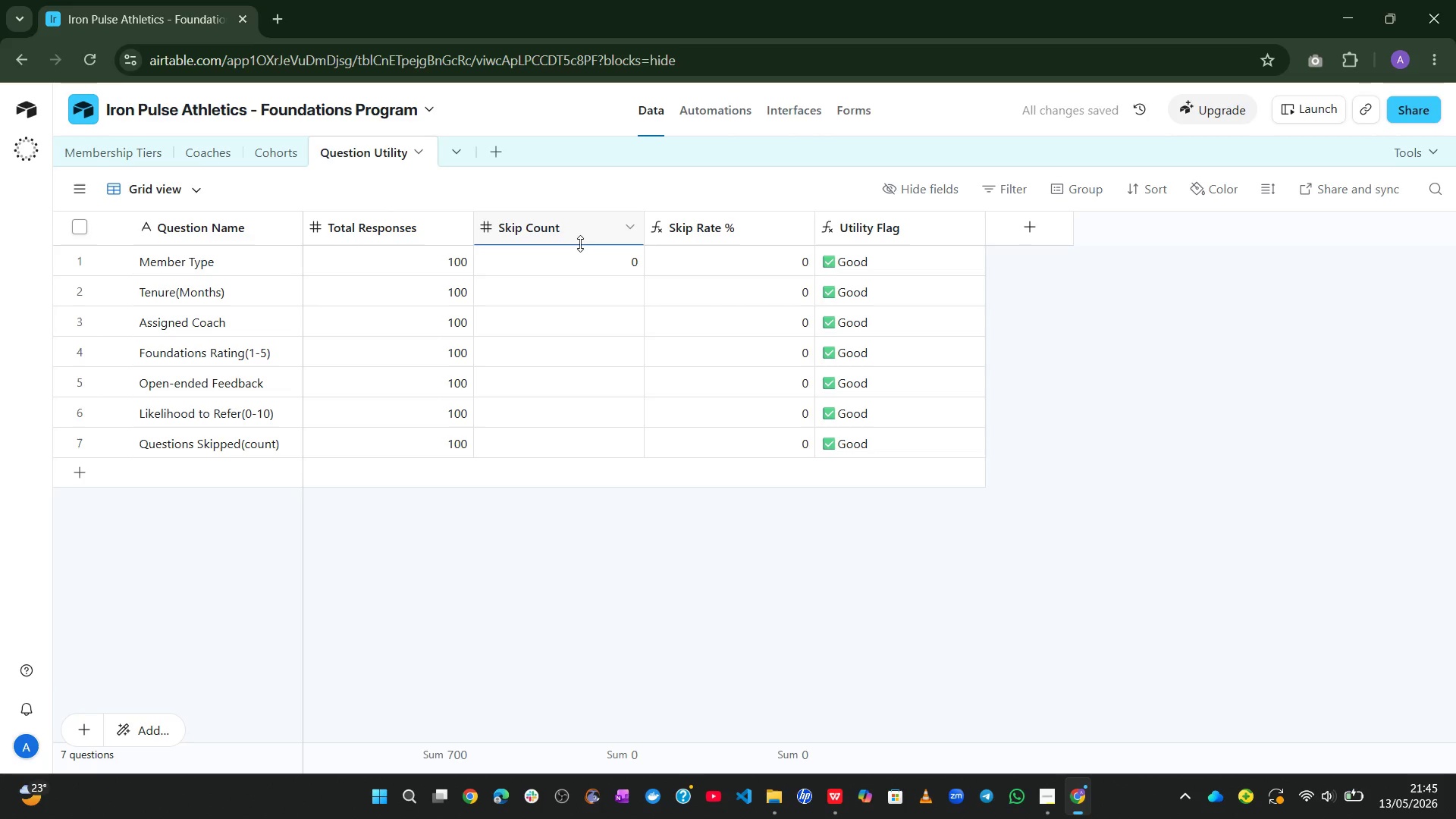 
left_click_drag(start_coordinate=[580, 243], to_coordinate=[582, 264])
 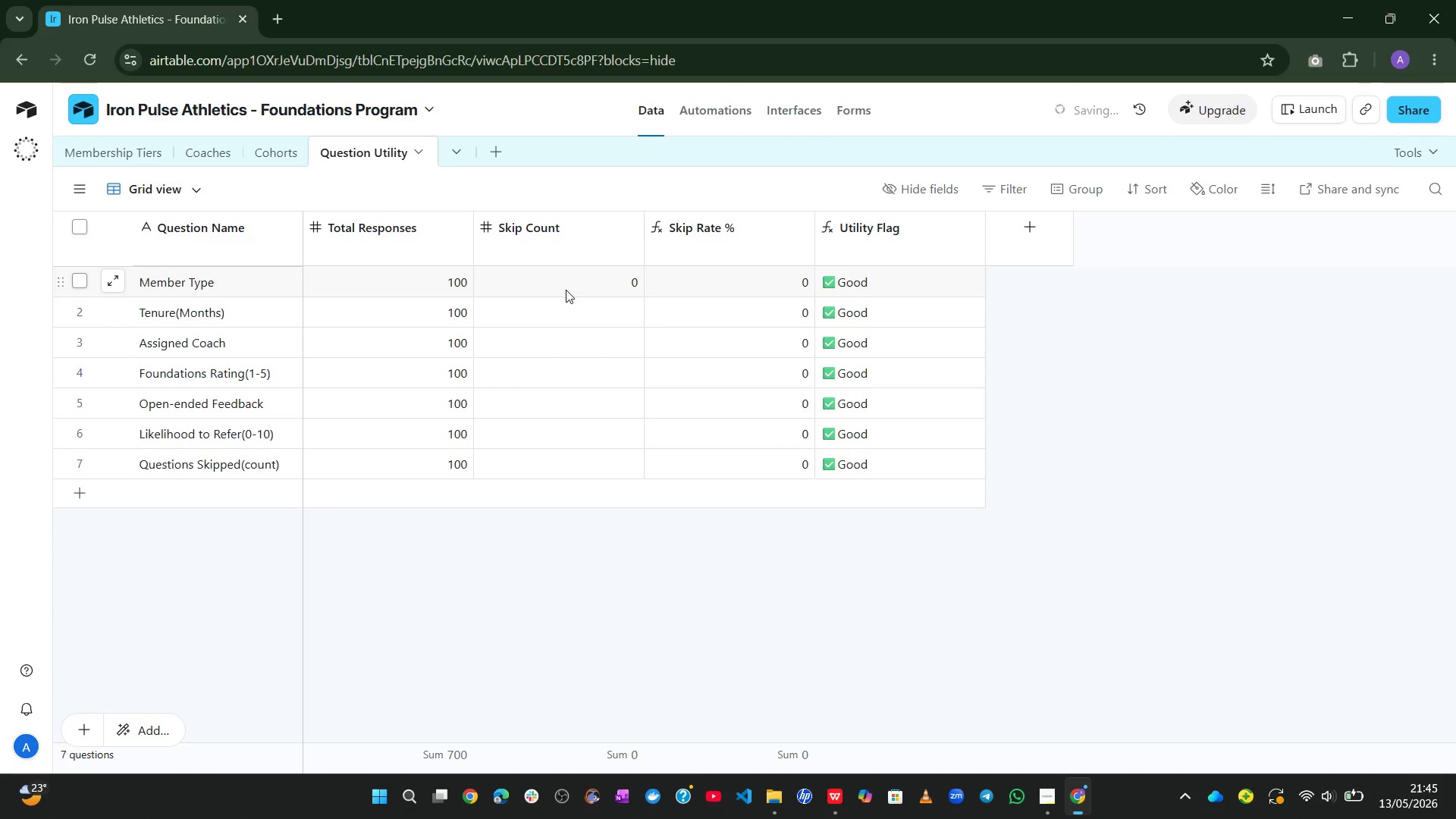 
left_click([565, 290])
 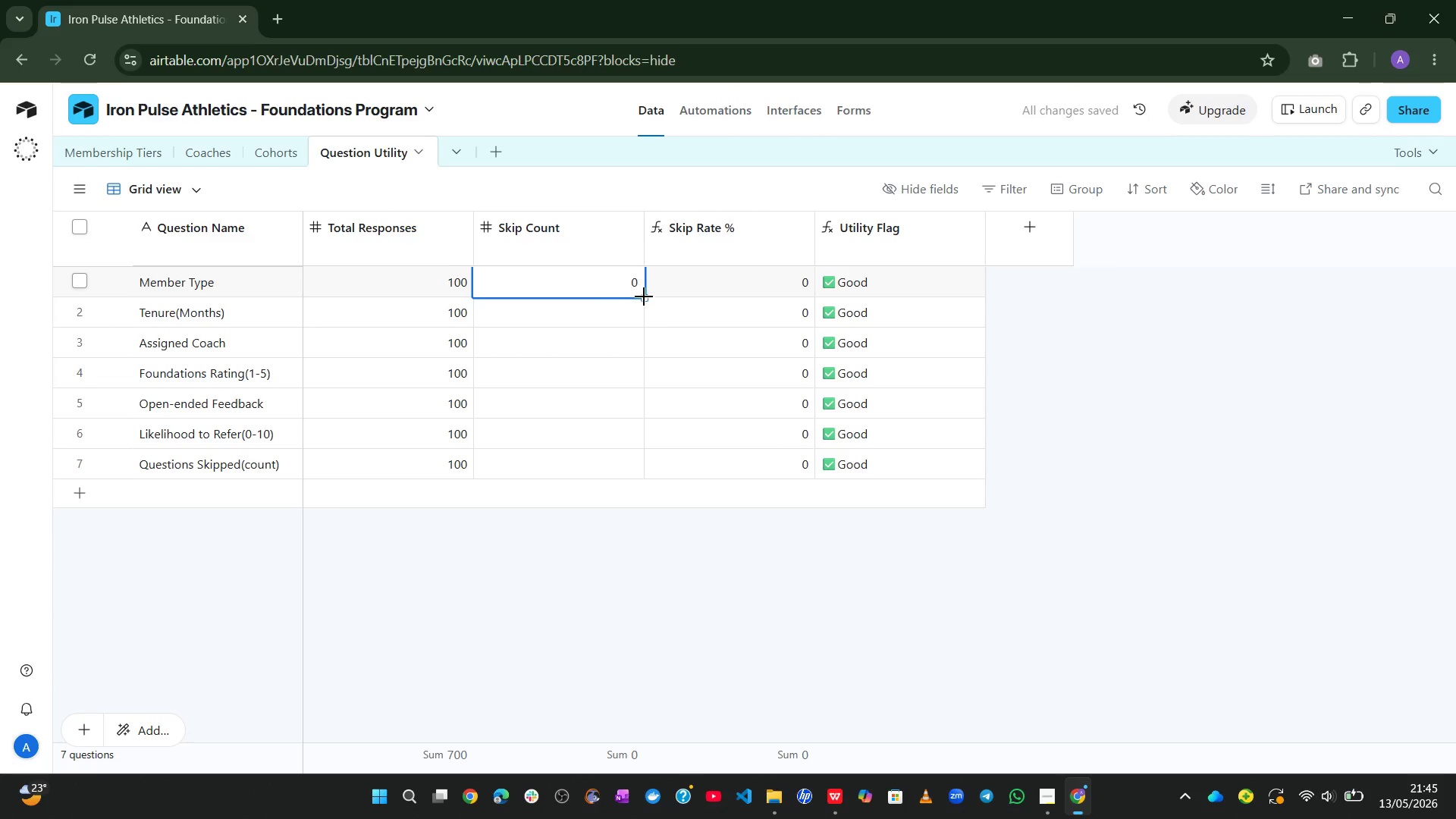 
left_click_drag(start_coordinate=[644, 297], to_coordinate=[638, 497])
 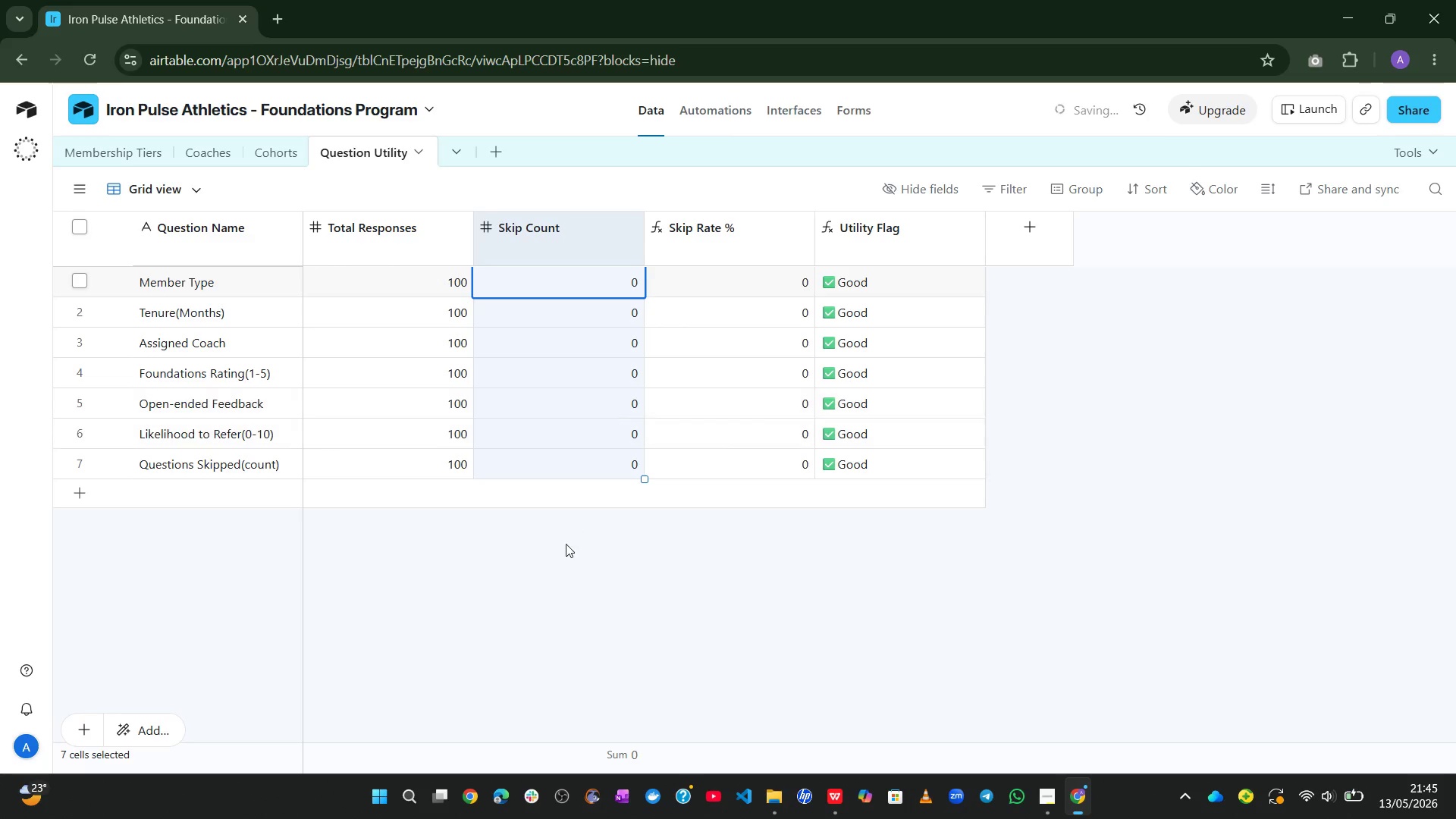 
left_click([566, 544])
 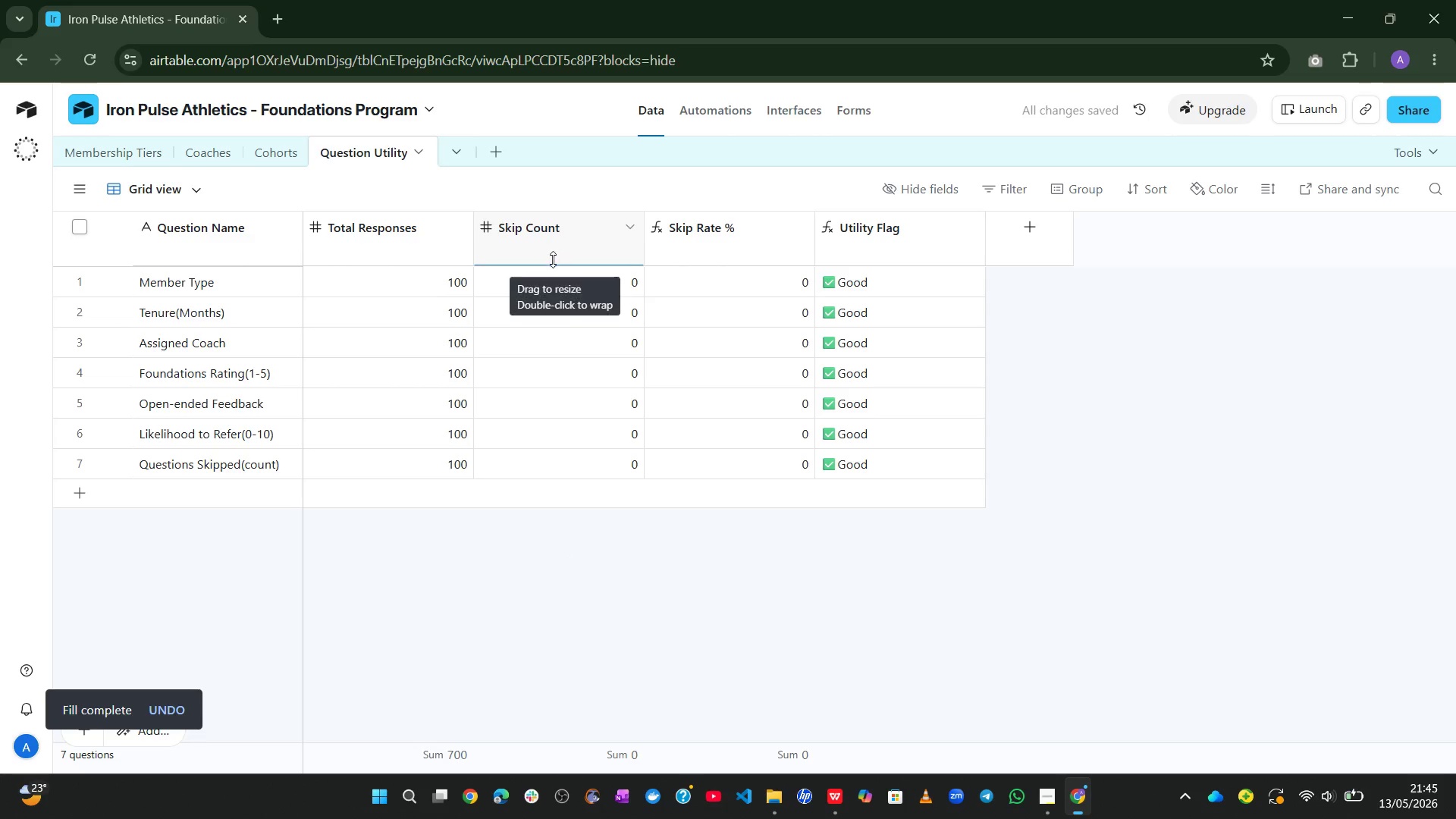 
left_click_drag(start_coordinate=[551, 262], to_coordinate=[541, 454])
 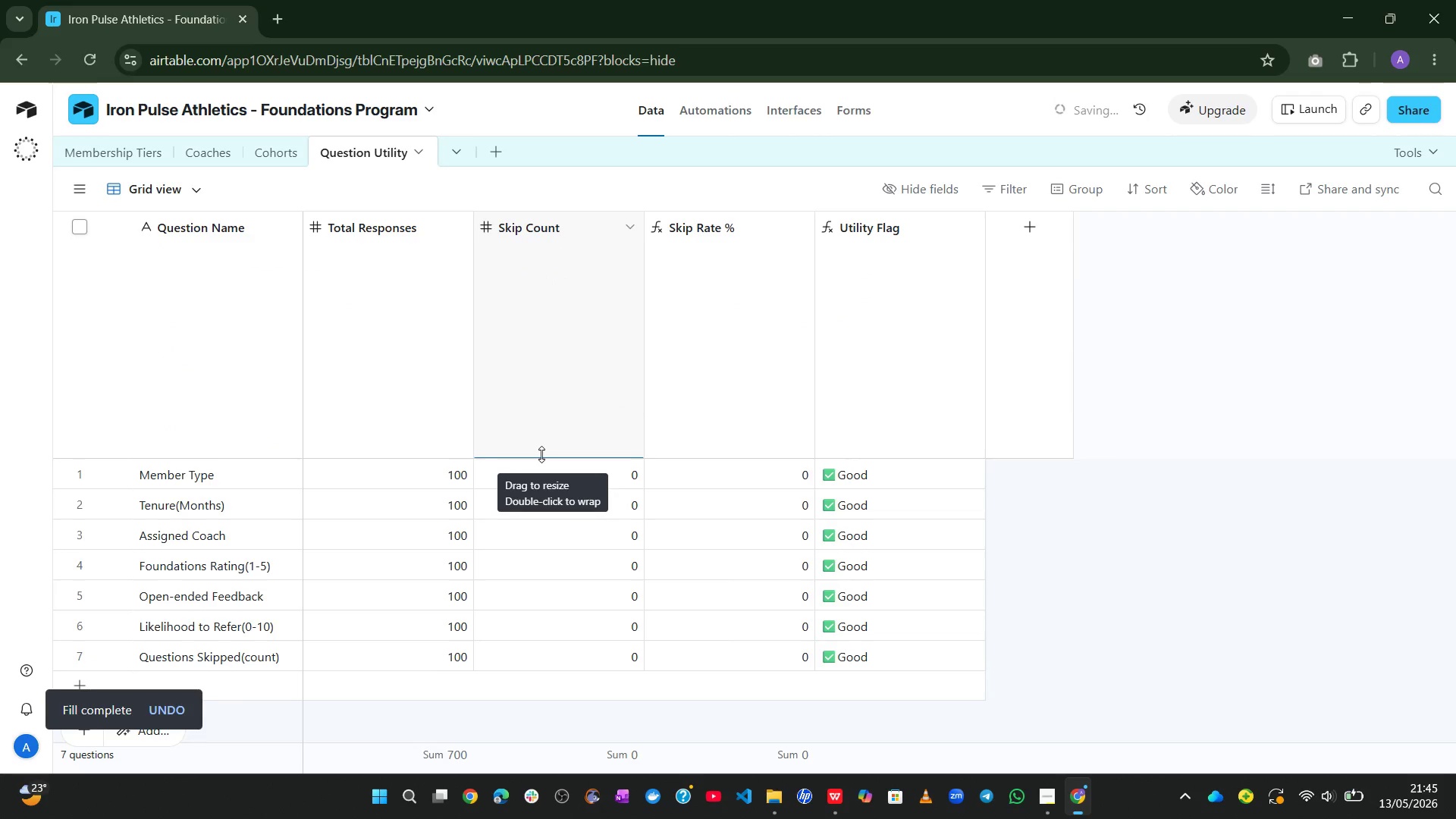 
left_click_drag(start_coordinate=[541, 454], to_coordinate=[595, 221])
 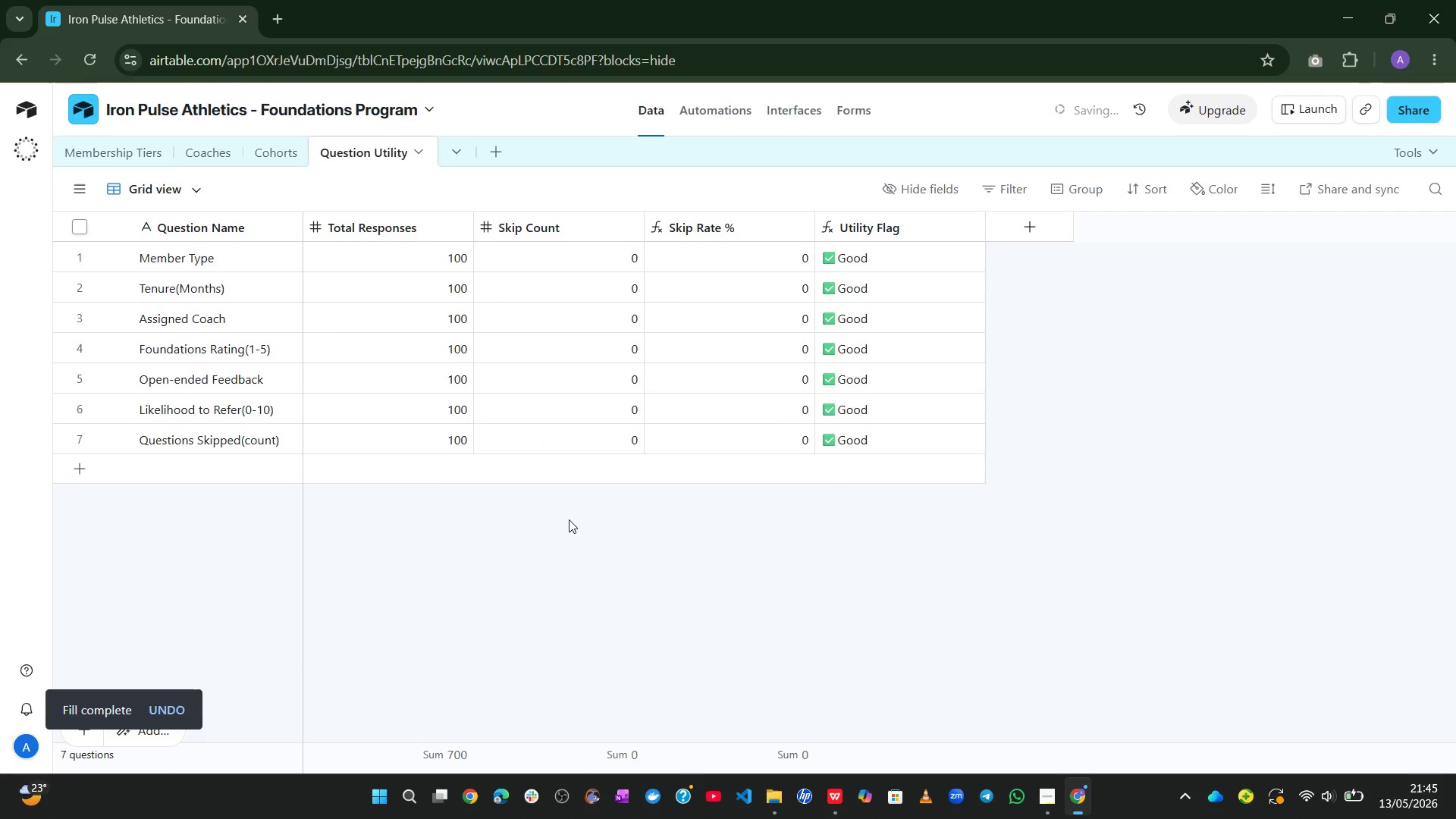 
left_click([569, 522])
 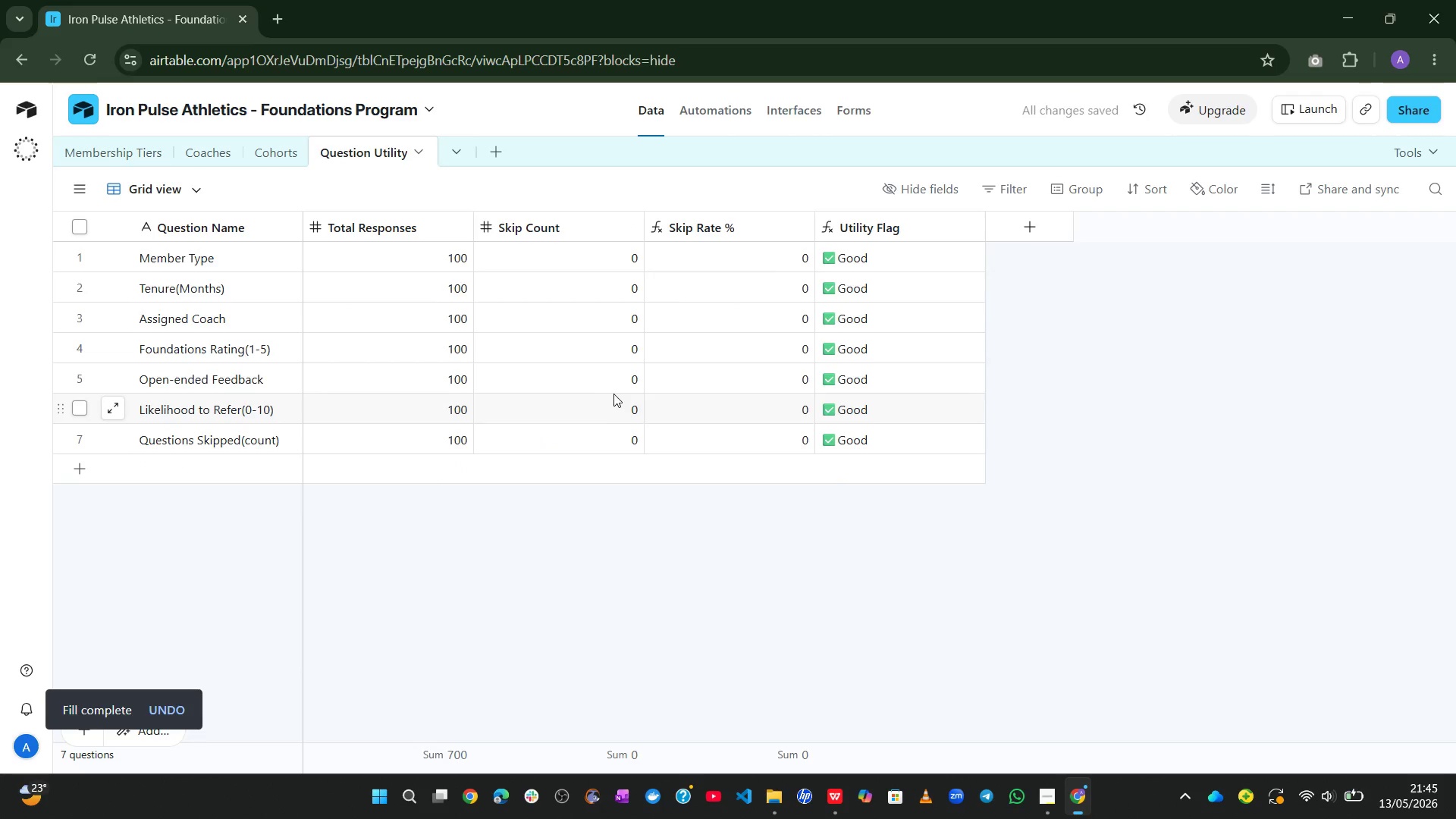 
left_click([619, 381])
 